 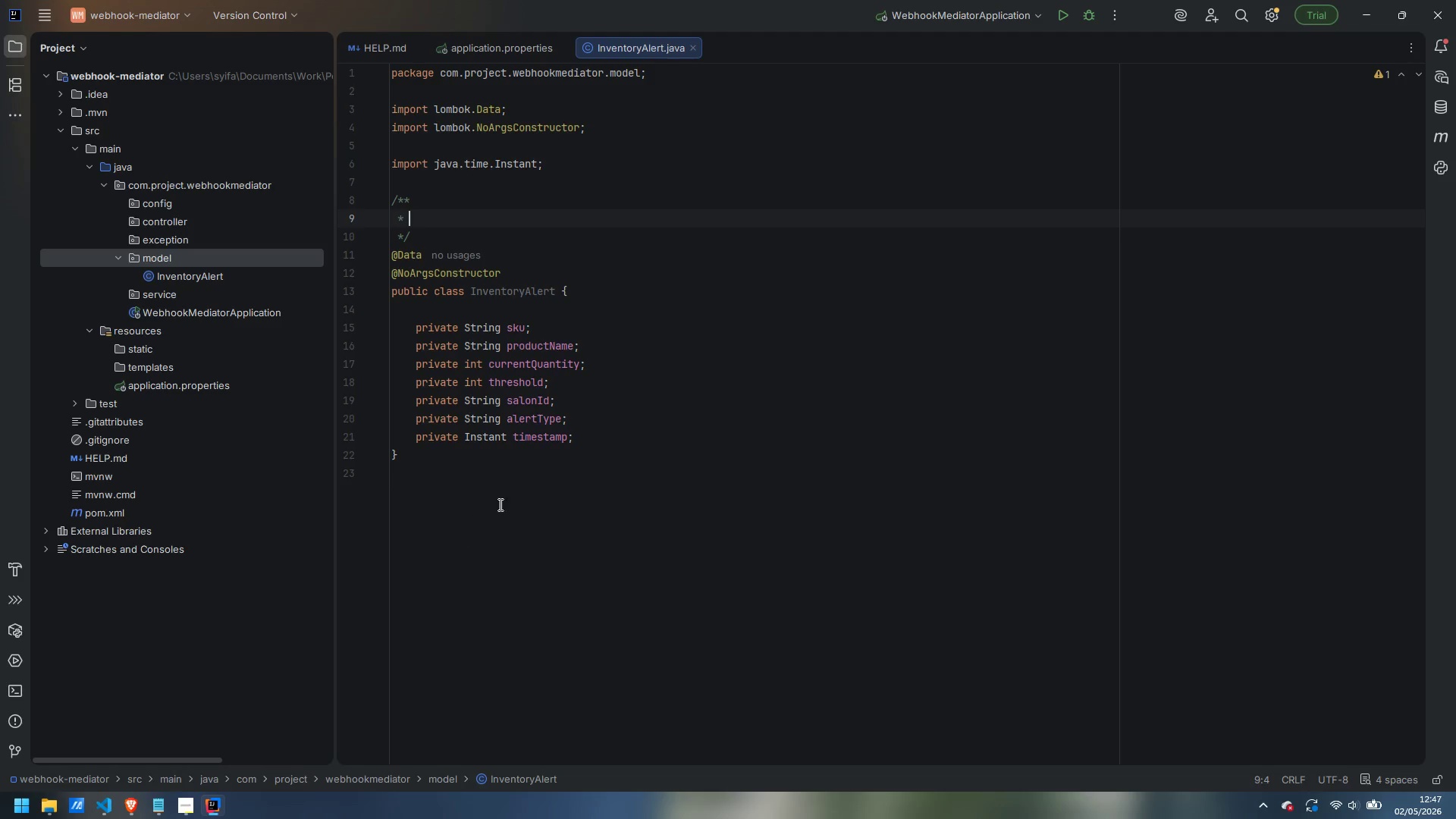 
type(Incoming payload from the third-party stock tracking system.)
 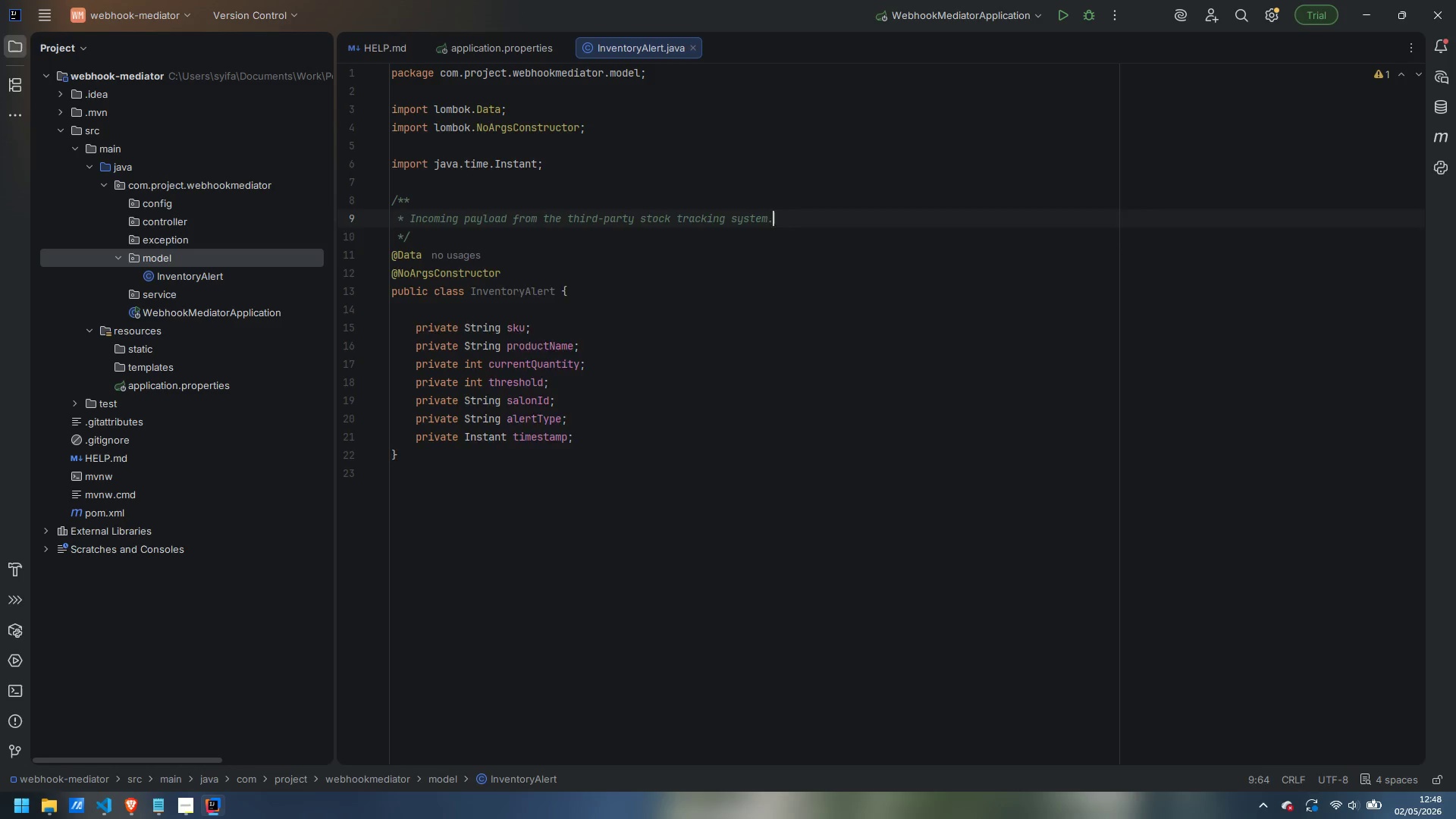 
key(Enter)
 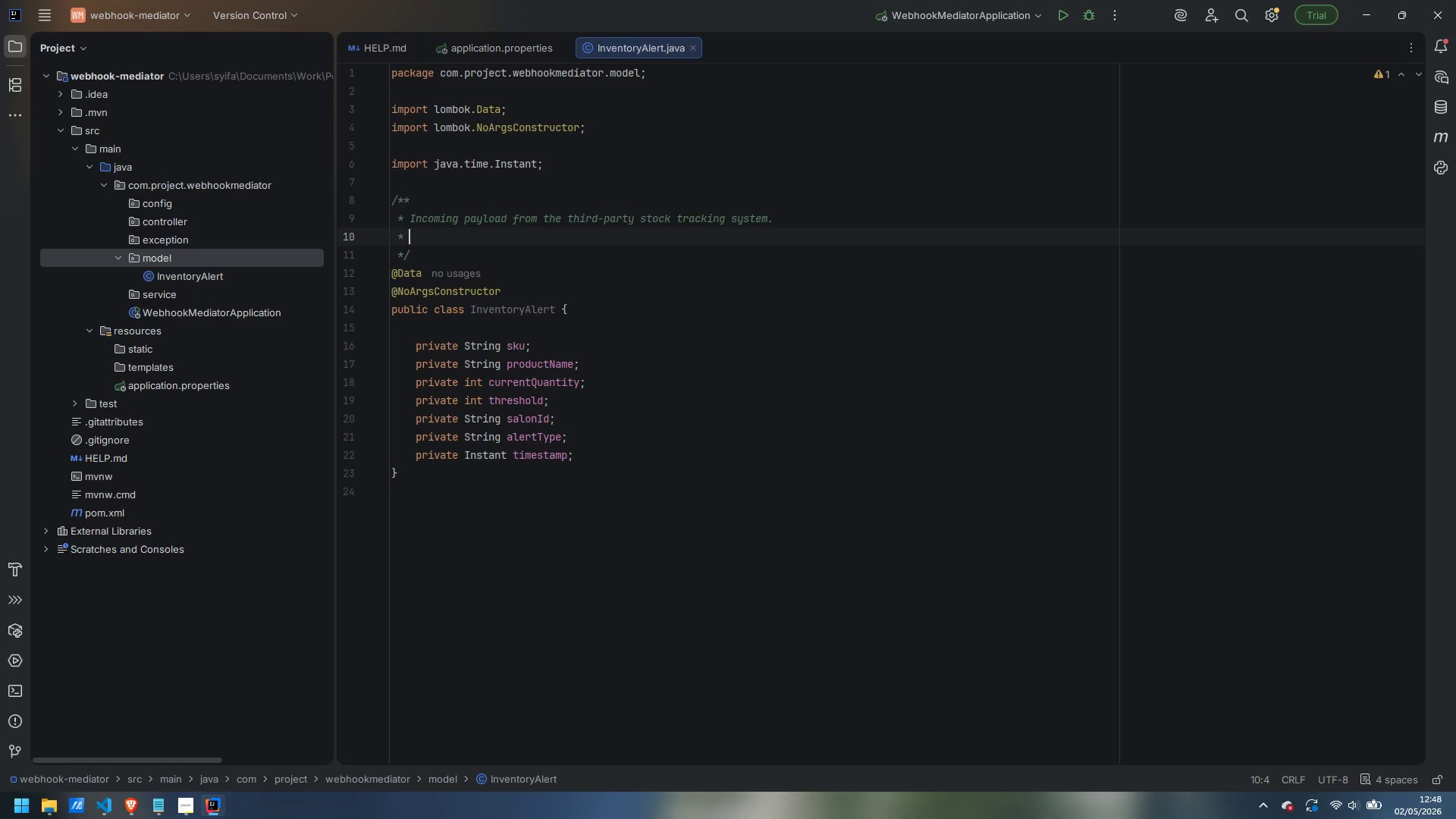 
type(Represents a low-stock alert for a single SKU at a specifig)
key(Backspace)
type(c salon.)
 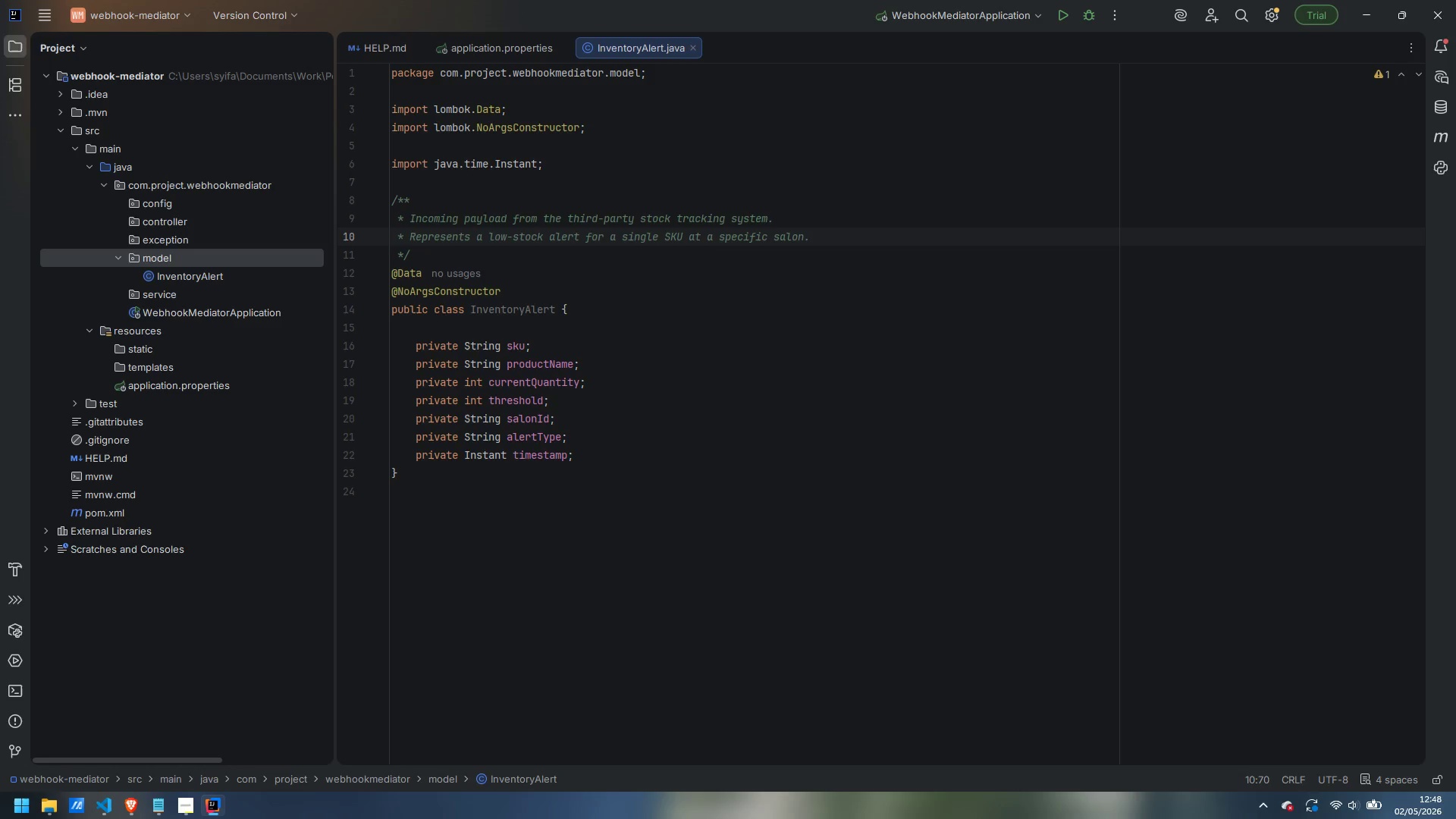 
left_click([464, 328])
 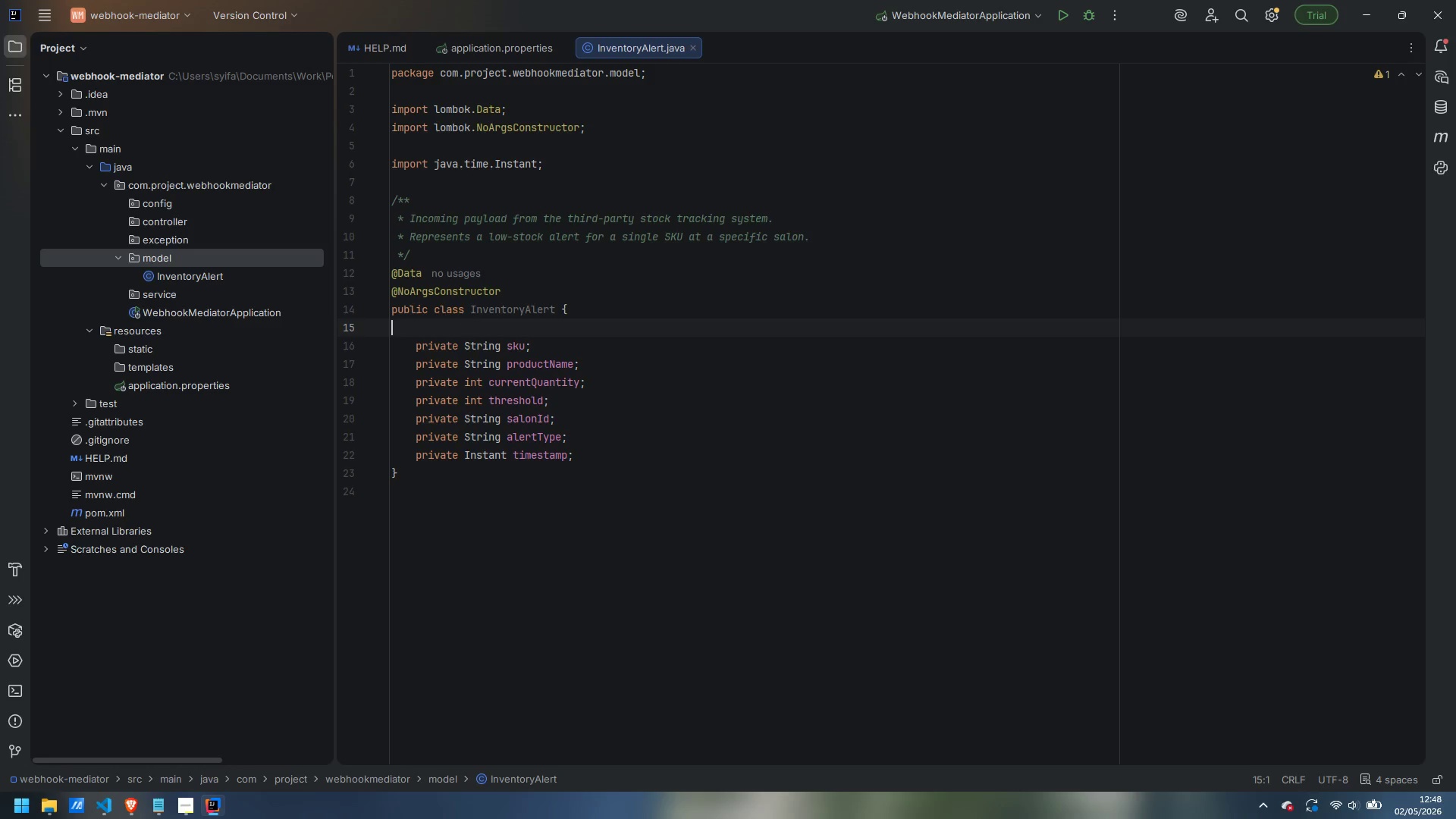 
key(Enter)
 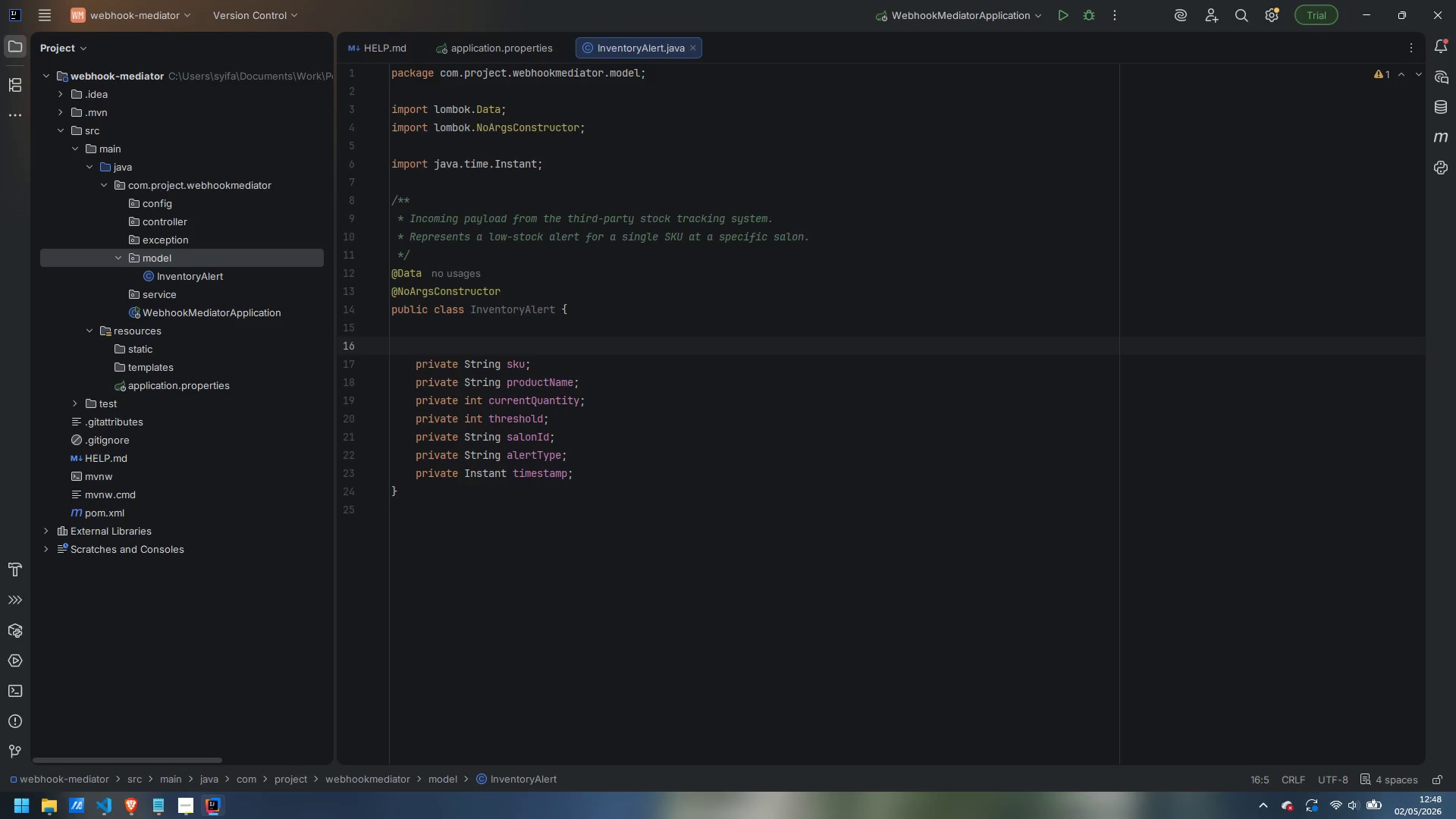 
type(/** Unique product identifier used by both the stock system and distributor. */)
 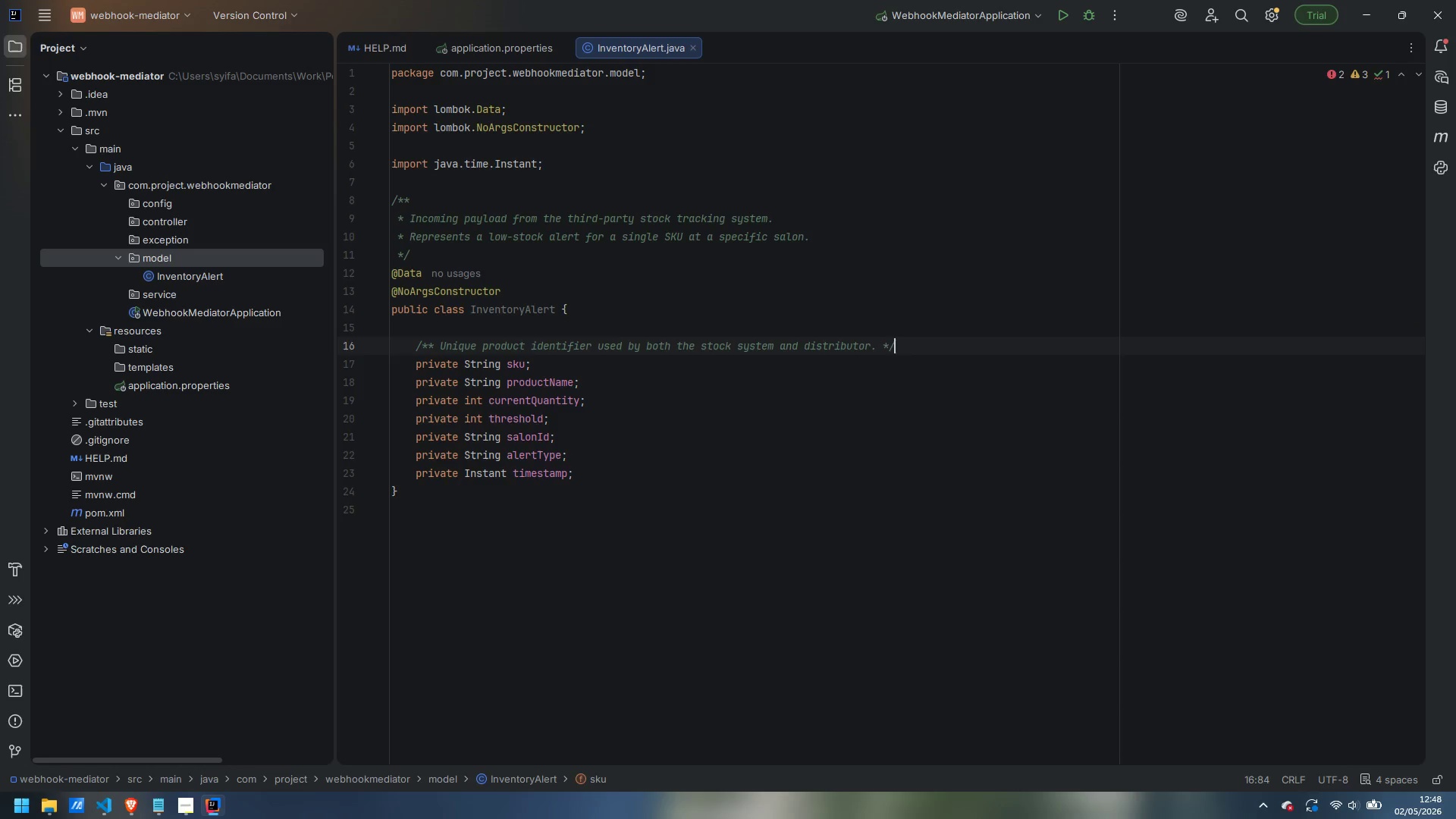 
key(ArrowDown)
 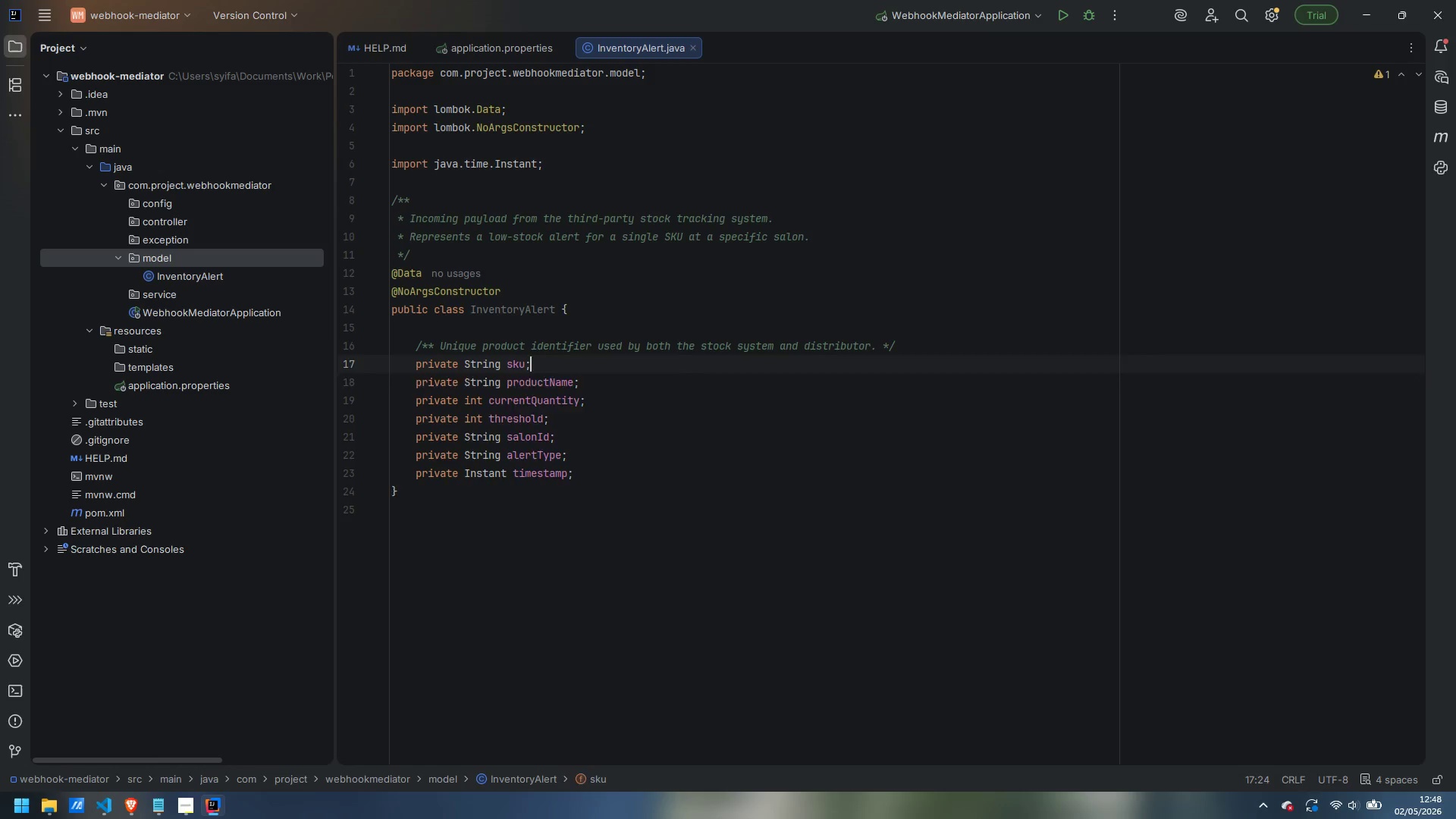 
key(Enter)
 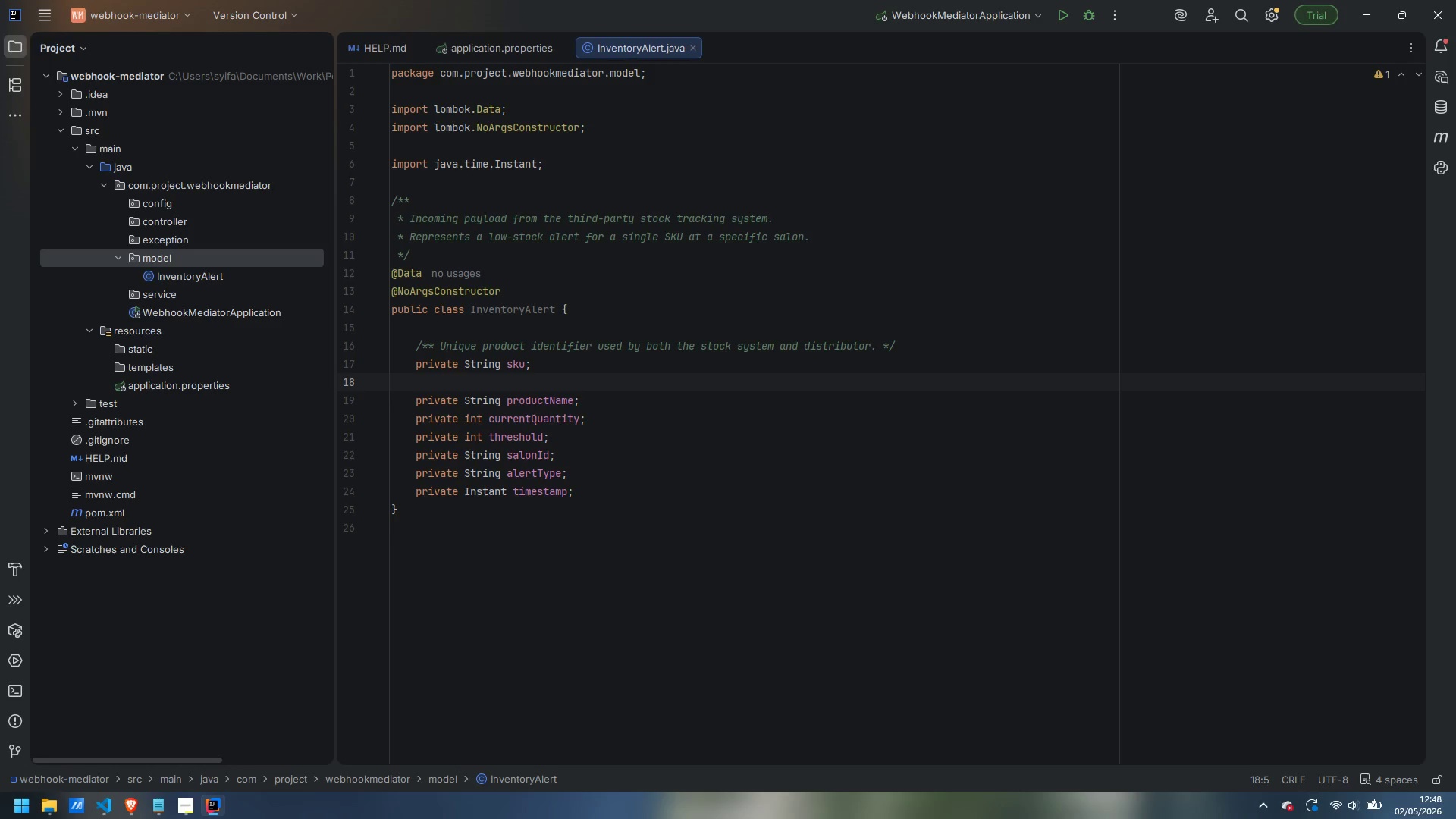 
key(ArrowDown)
 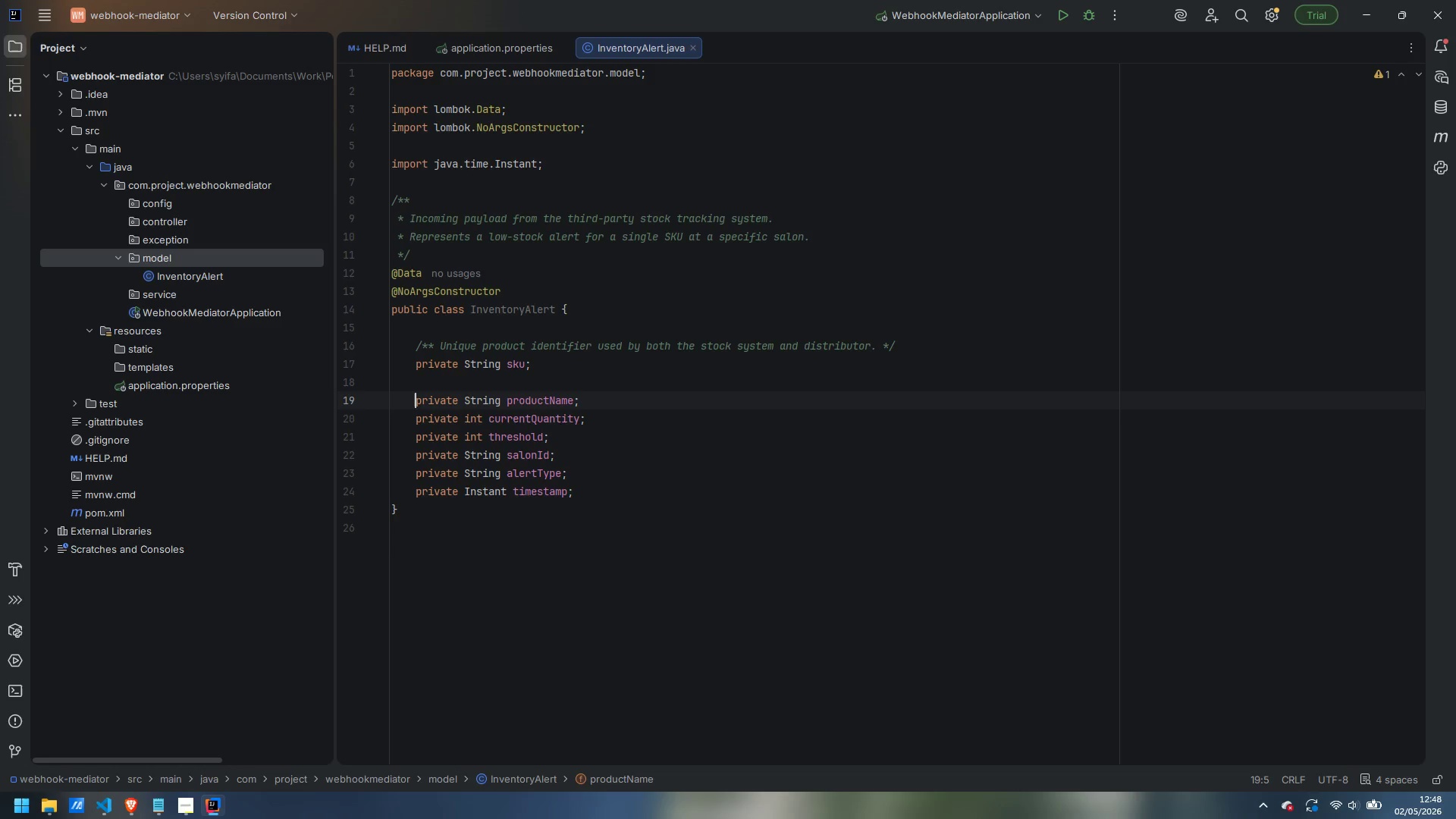 
key(Control+ArrowRight)
 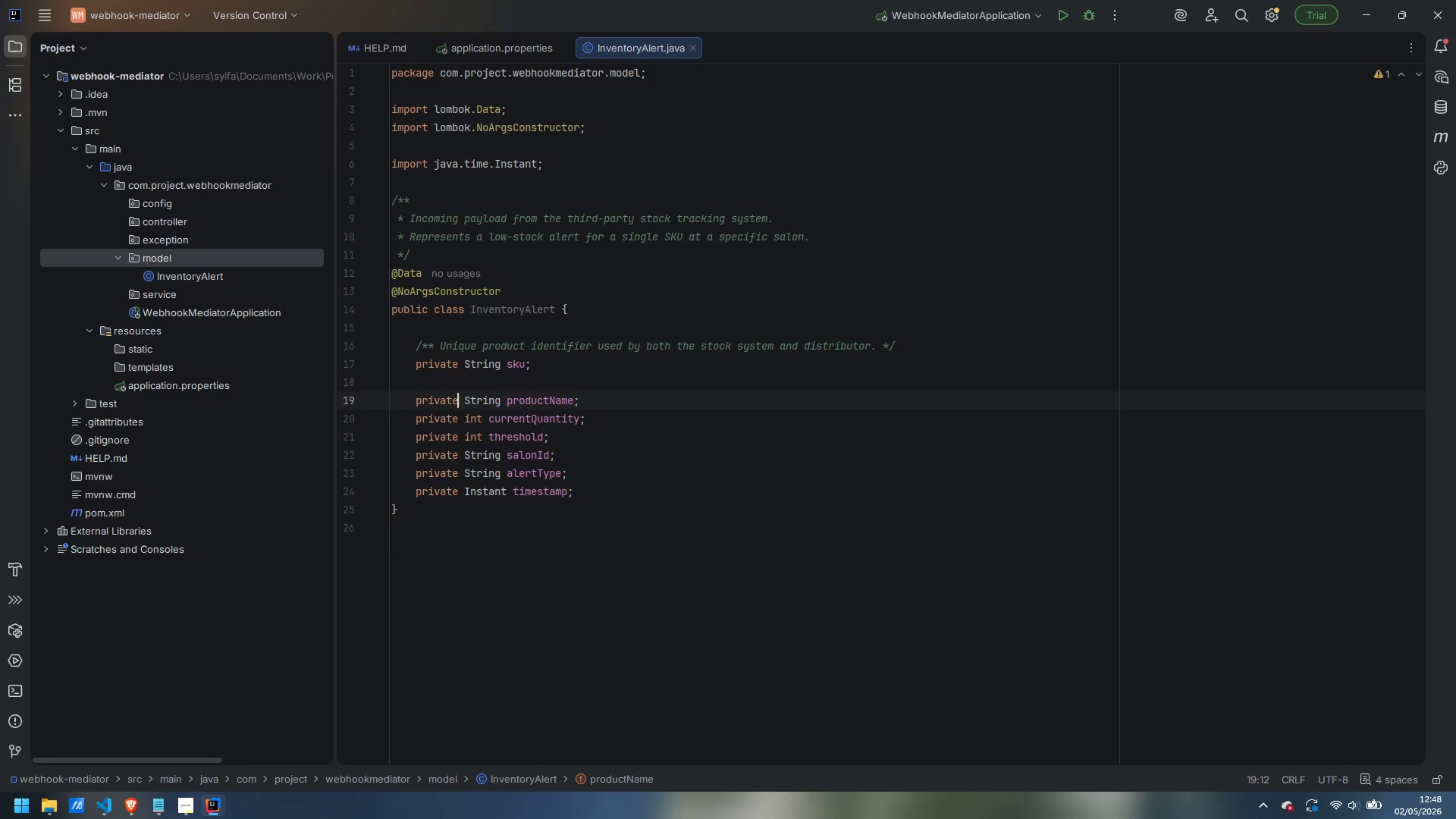 
key(Control+ArrowRight)
 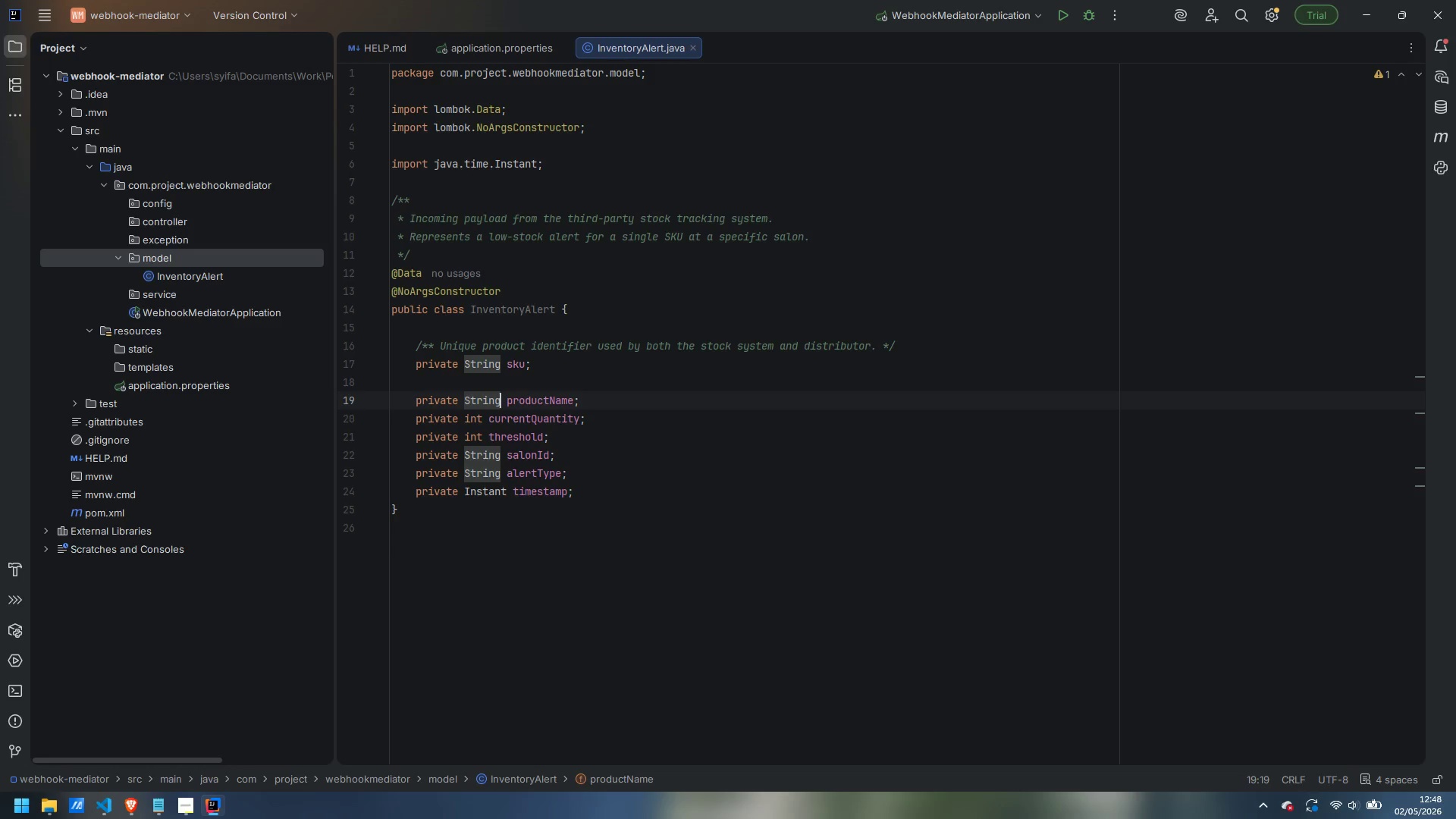 
key(Control+ArrowRight)
 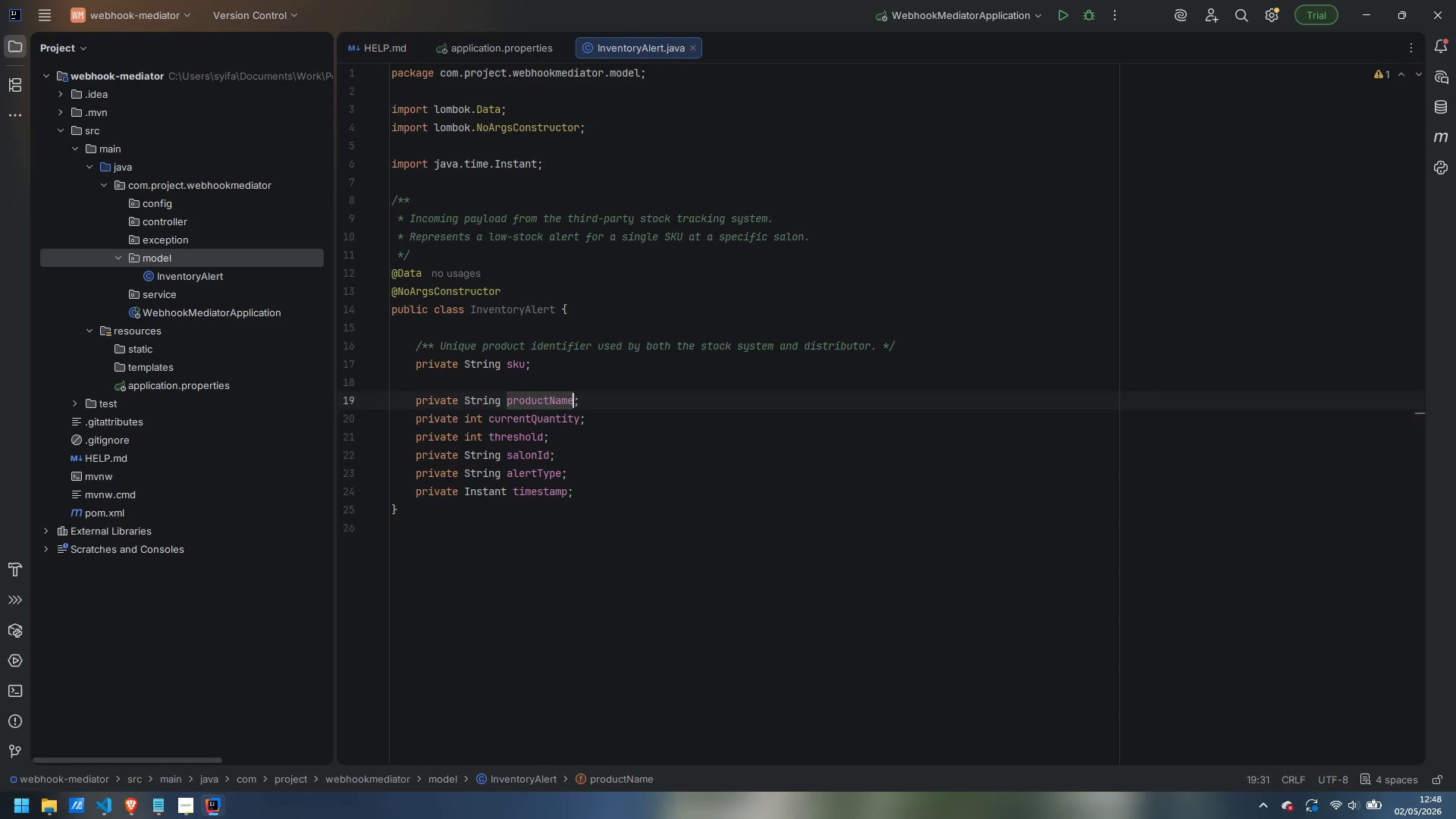 
key(ArrowDown)
 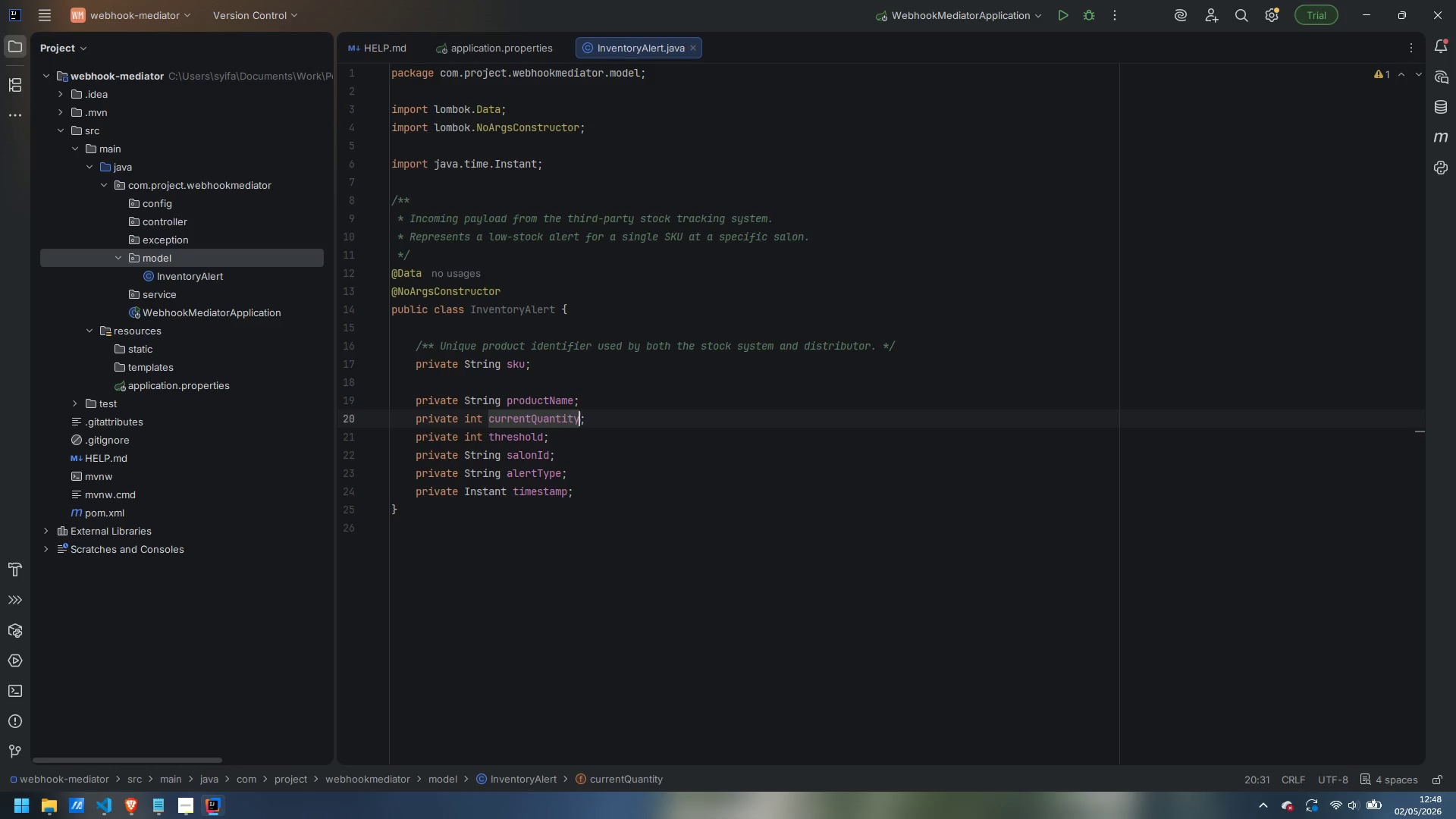 
key(ArrowRight)
 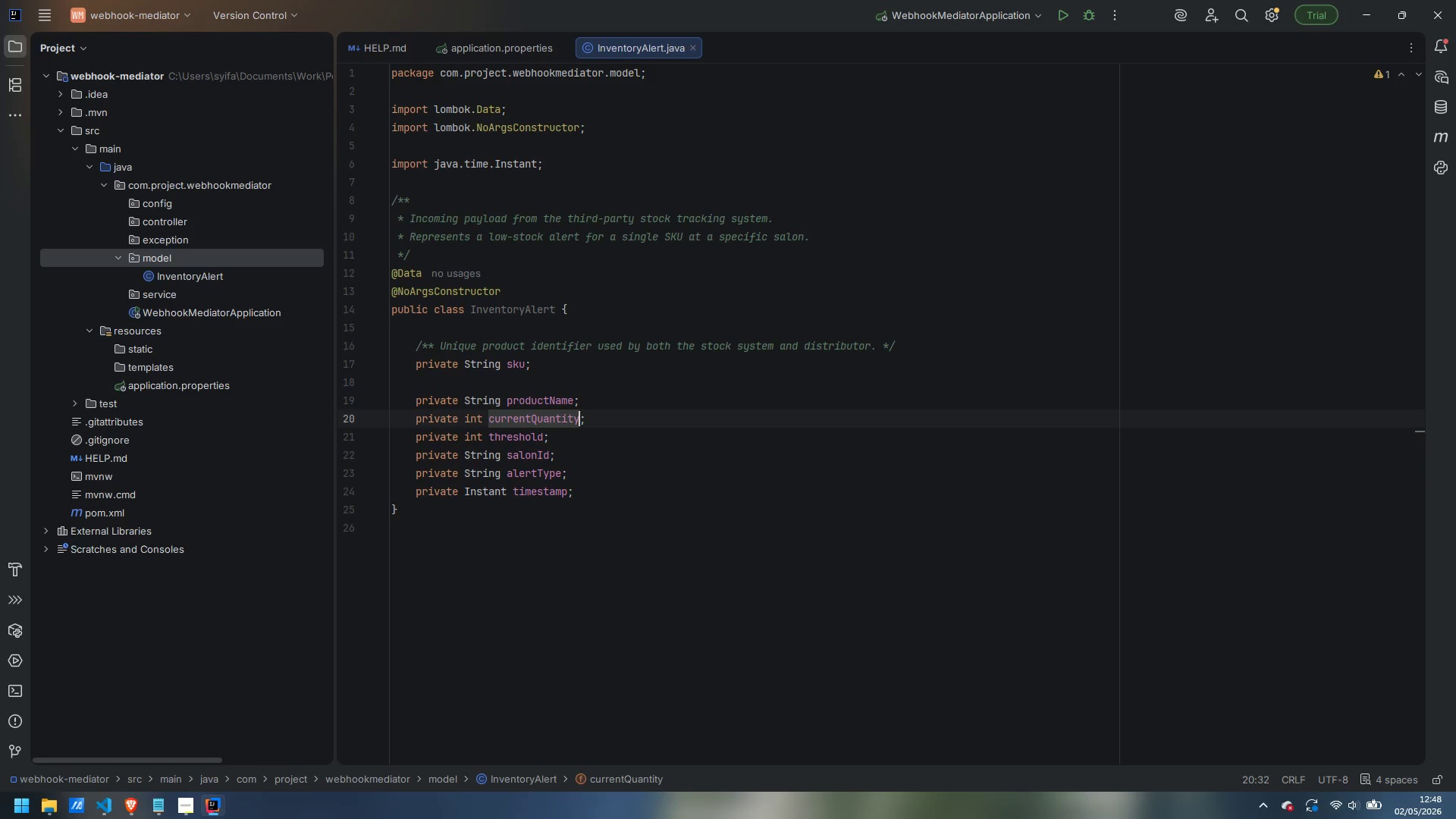 
key(ArrowRight)
 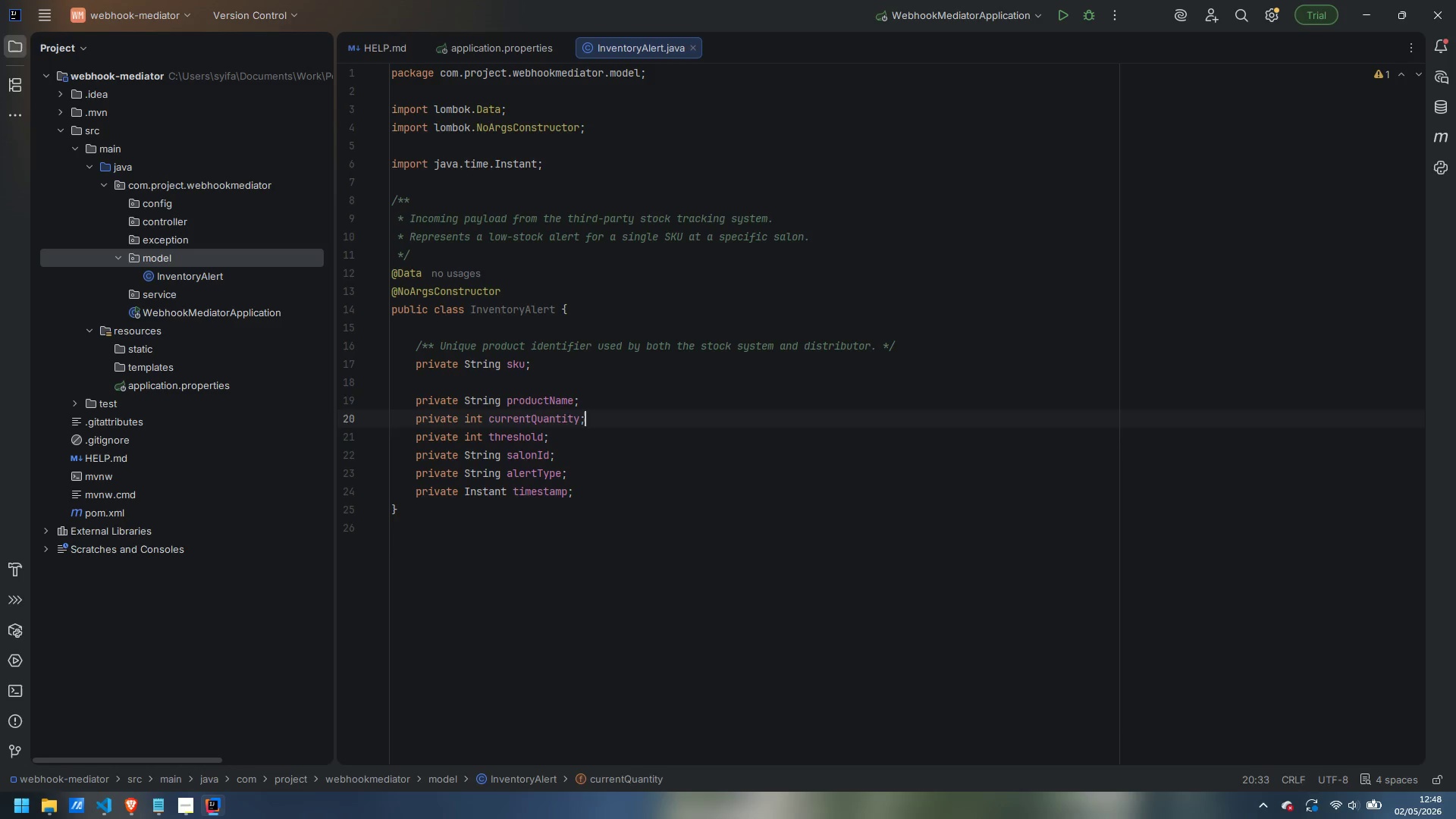 
key(ArrowUp)
 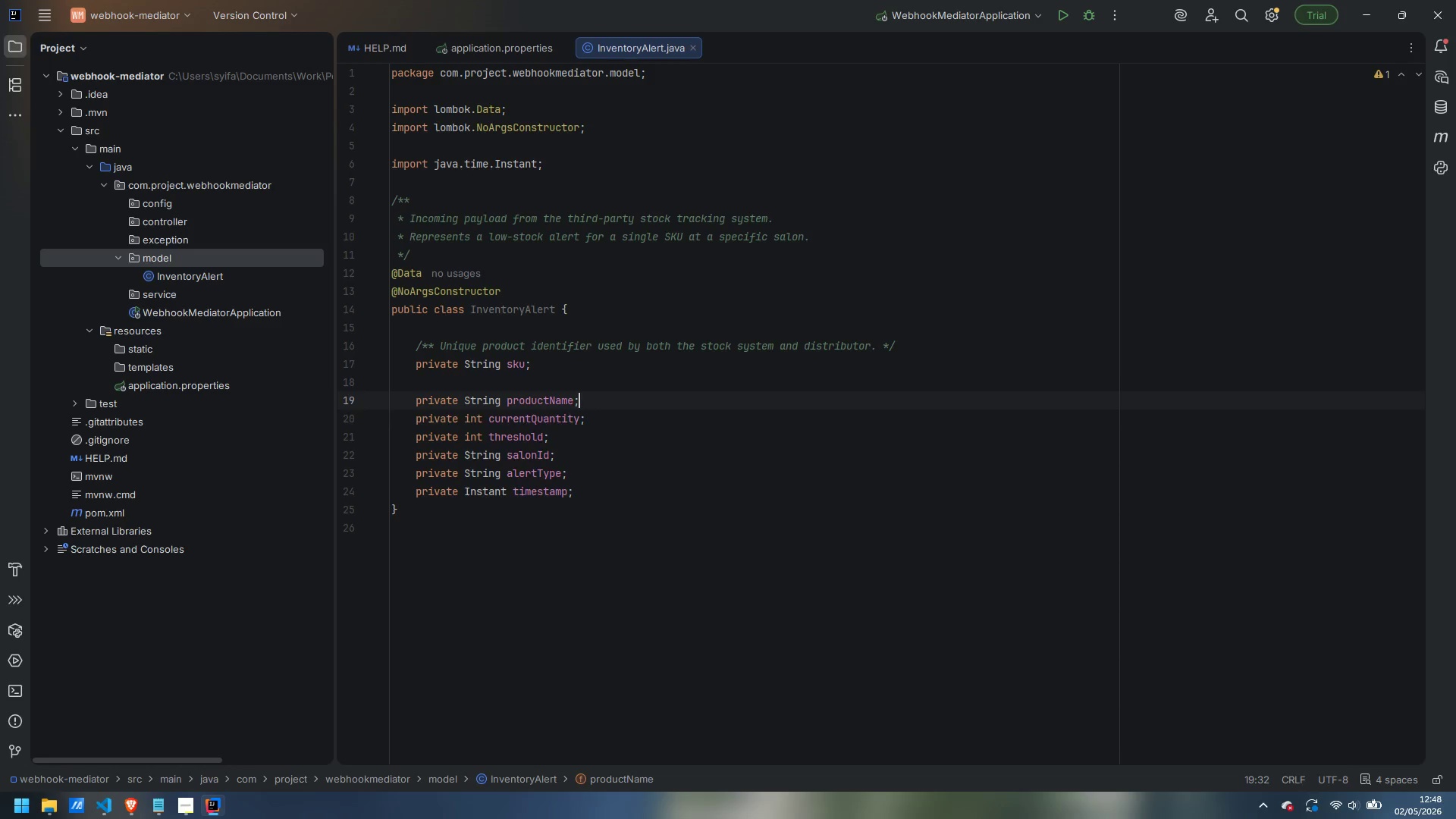 
key(Enter)
 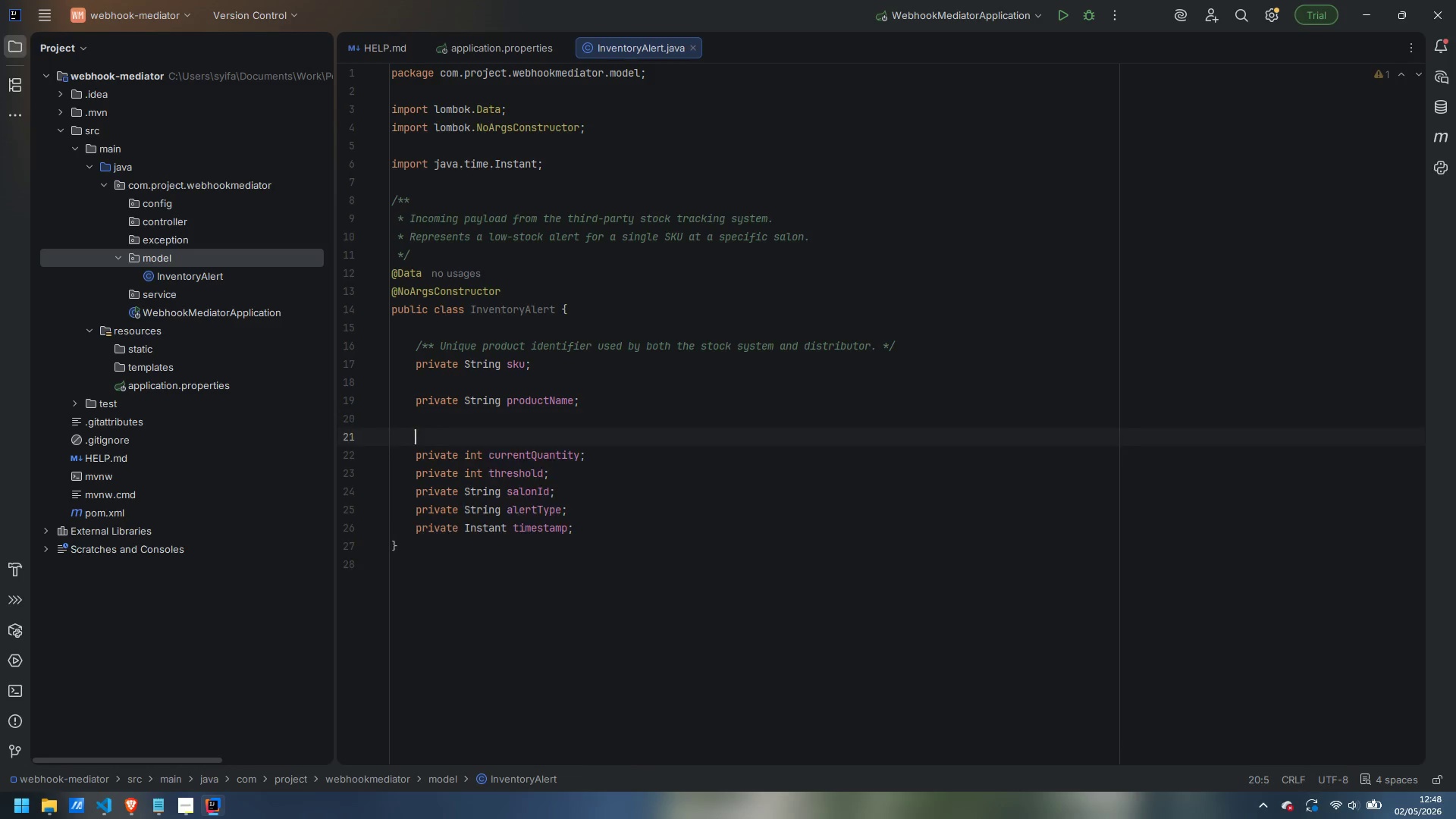 
key(Enter)
 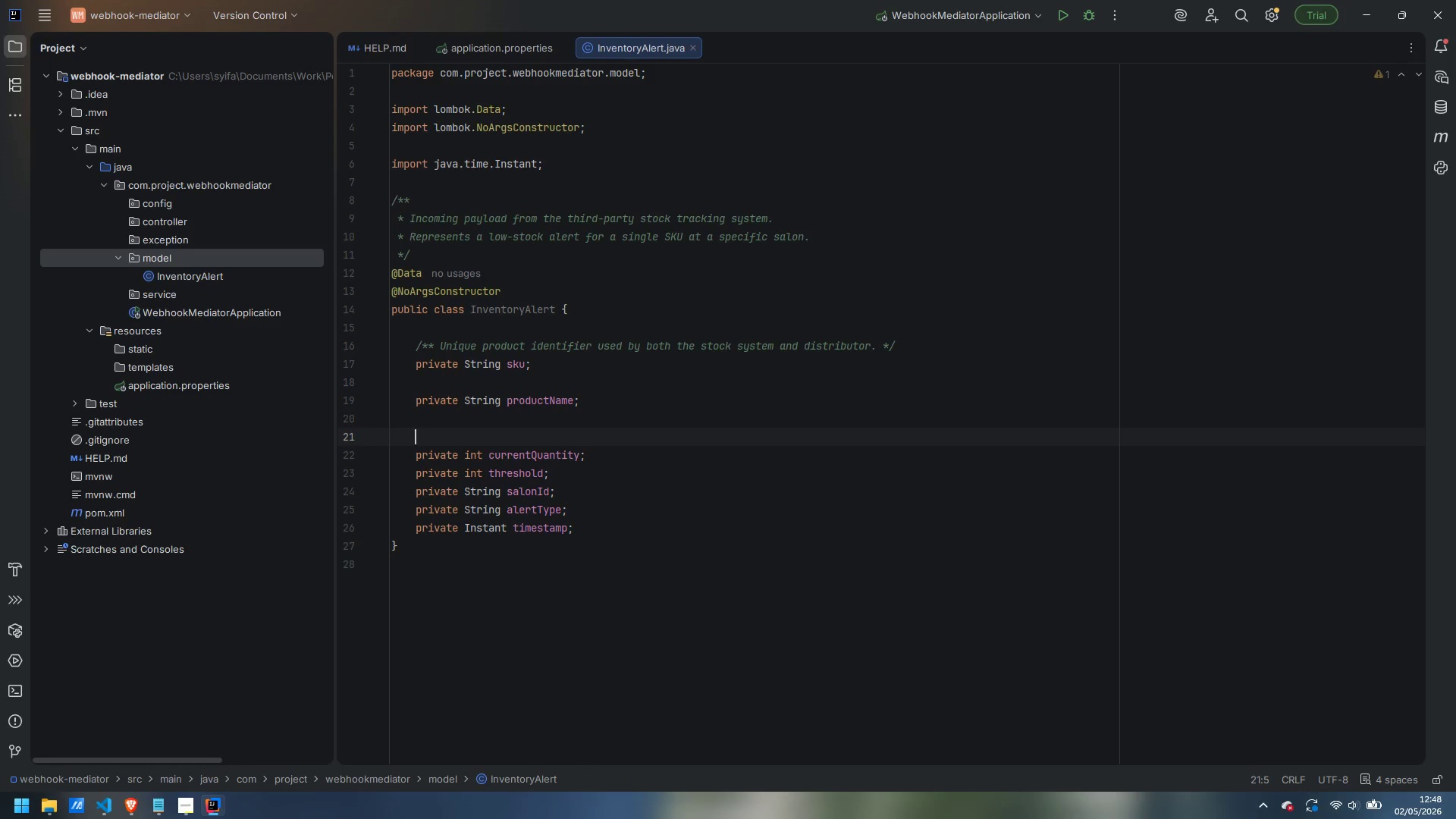 
type(/** Units currently on hand at the time the alert was triggered. */)
 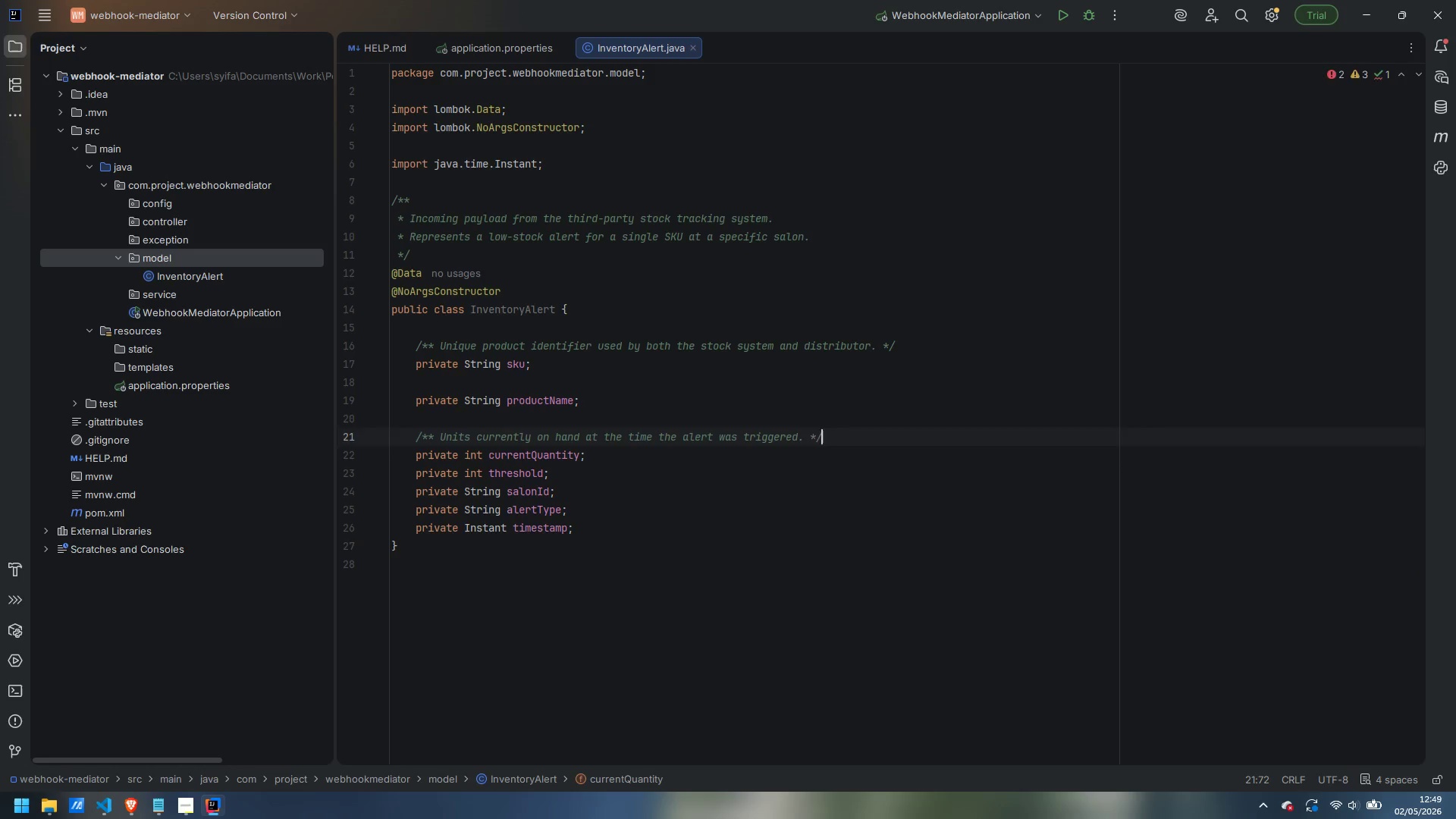 
 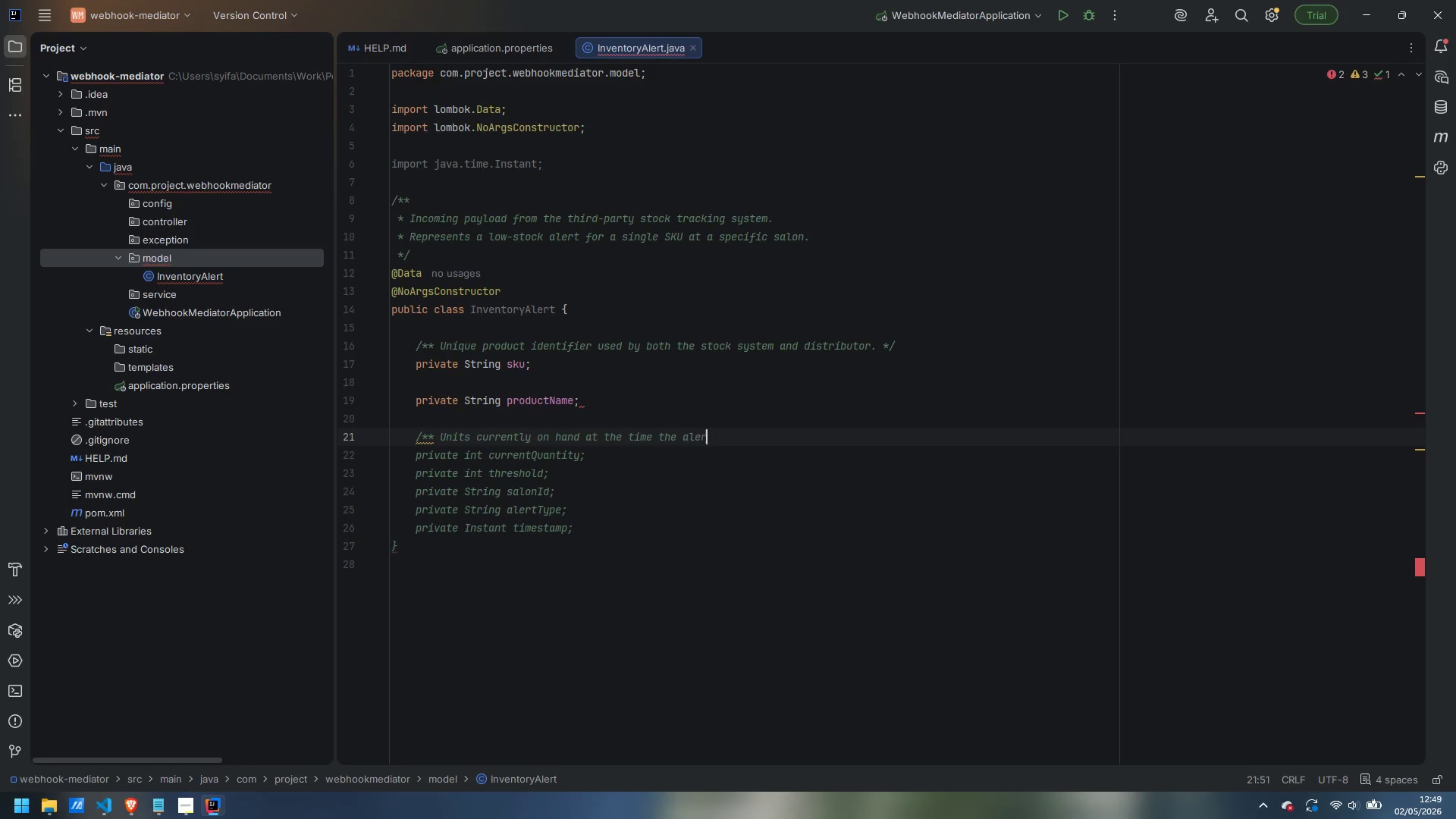 
key(ArrowDown)
 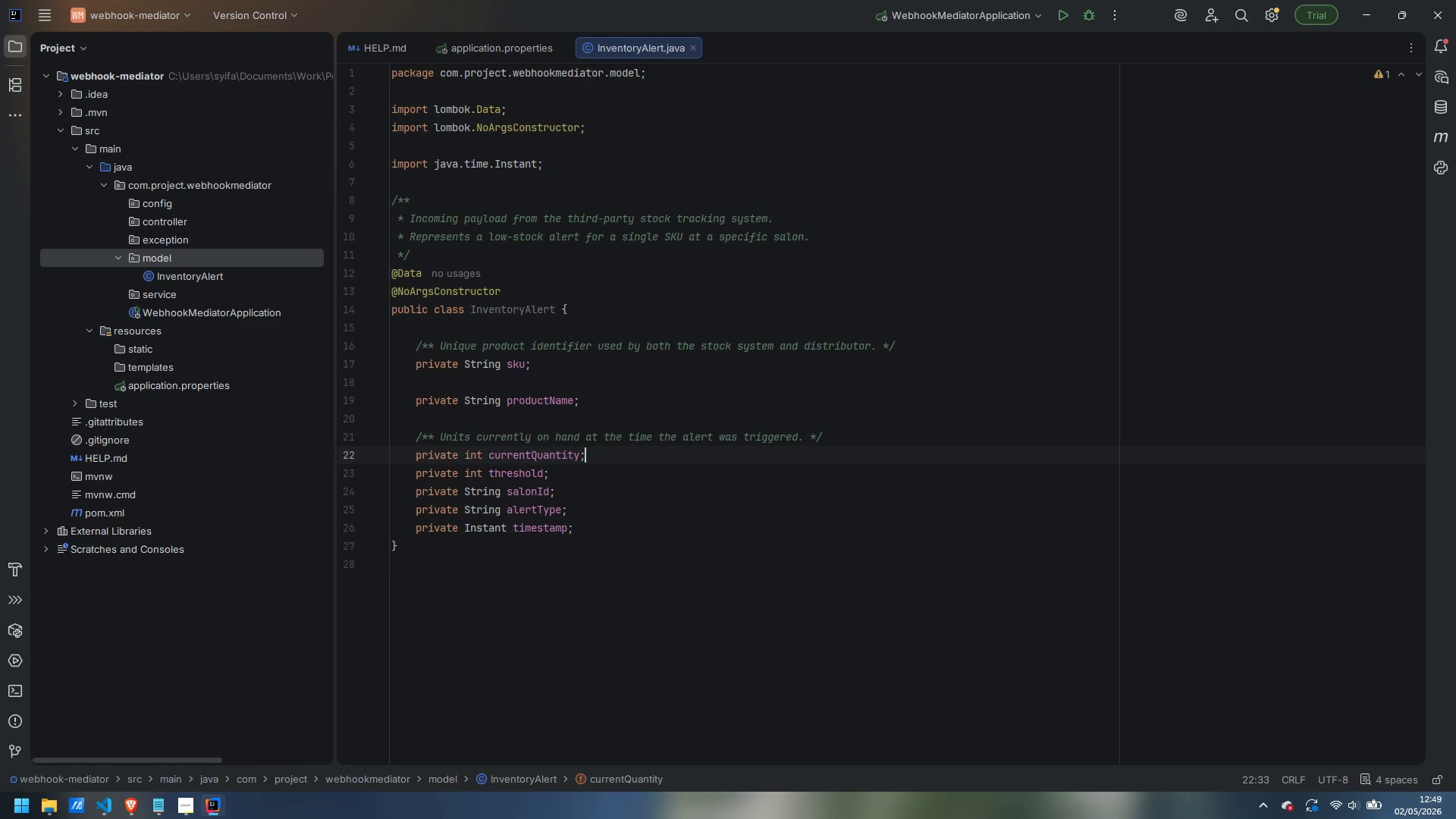 
key(Enter)
 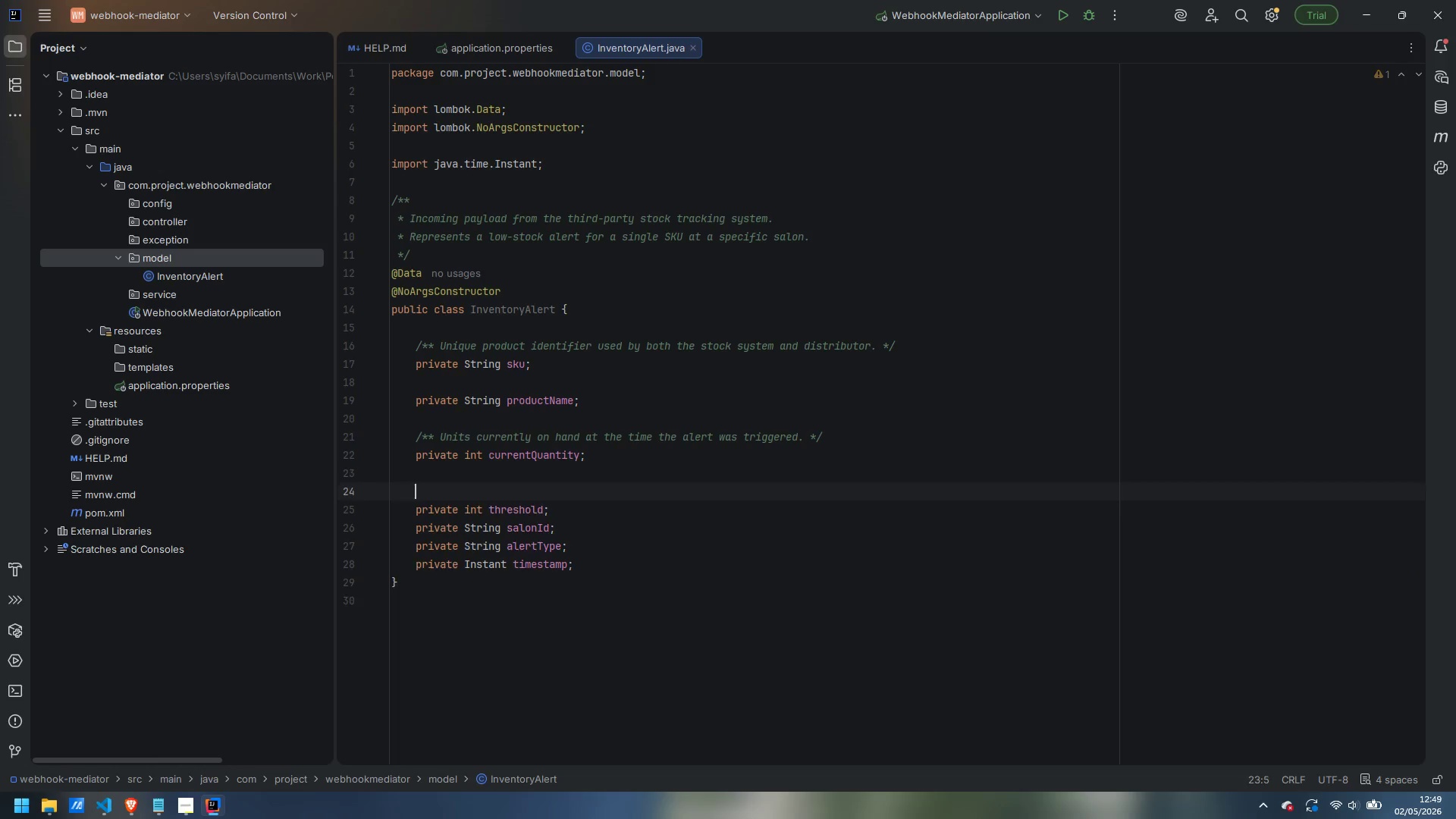 
key(Enter)
 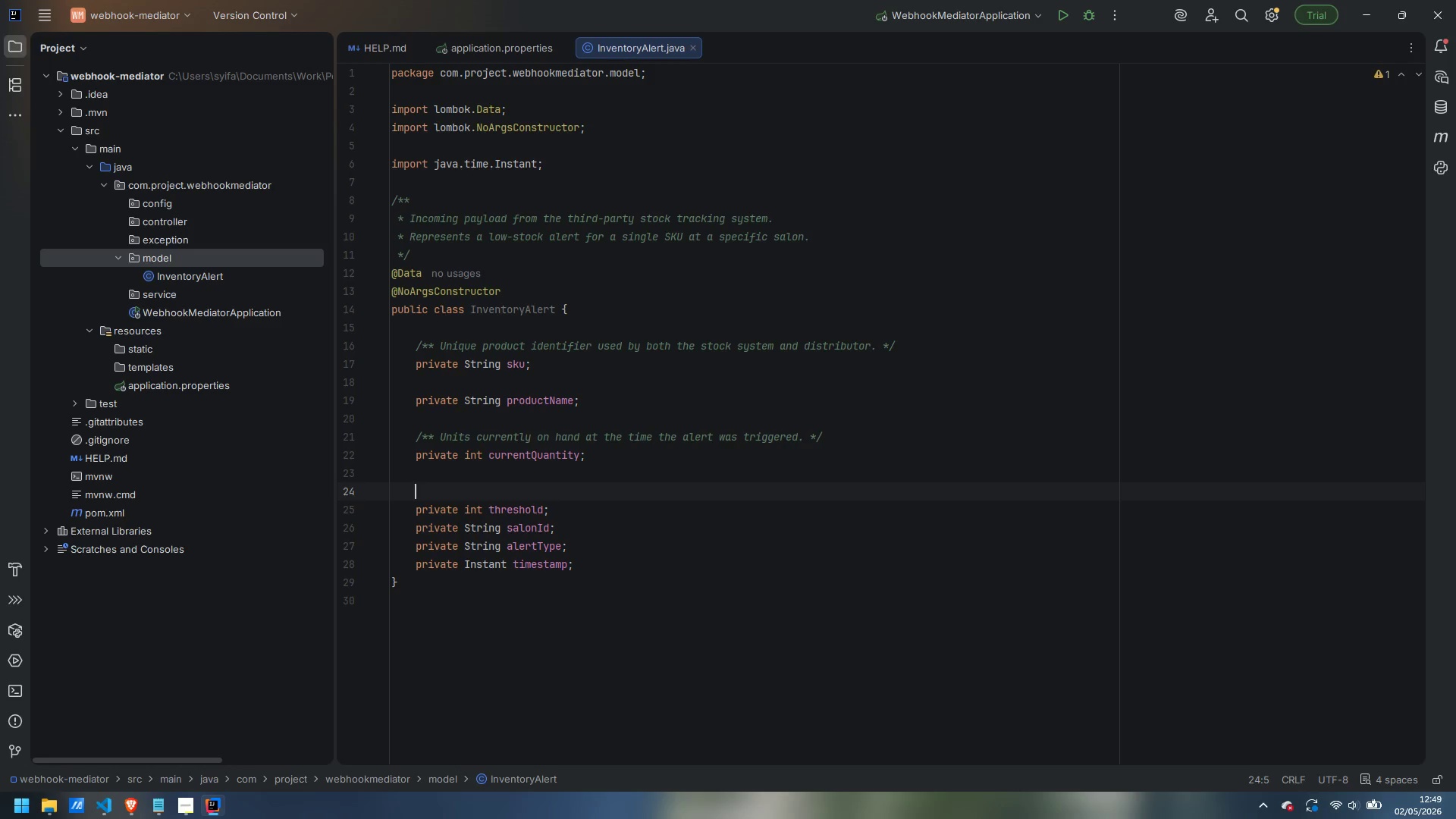 
type(/** The minimum quantityu)
key(Backspace)
type( that triggers a "Professional Use Only )
key(Backspace)
type(" alert. */)
 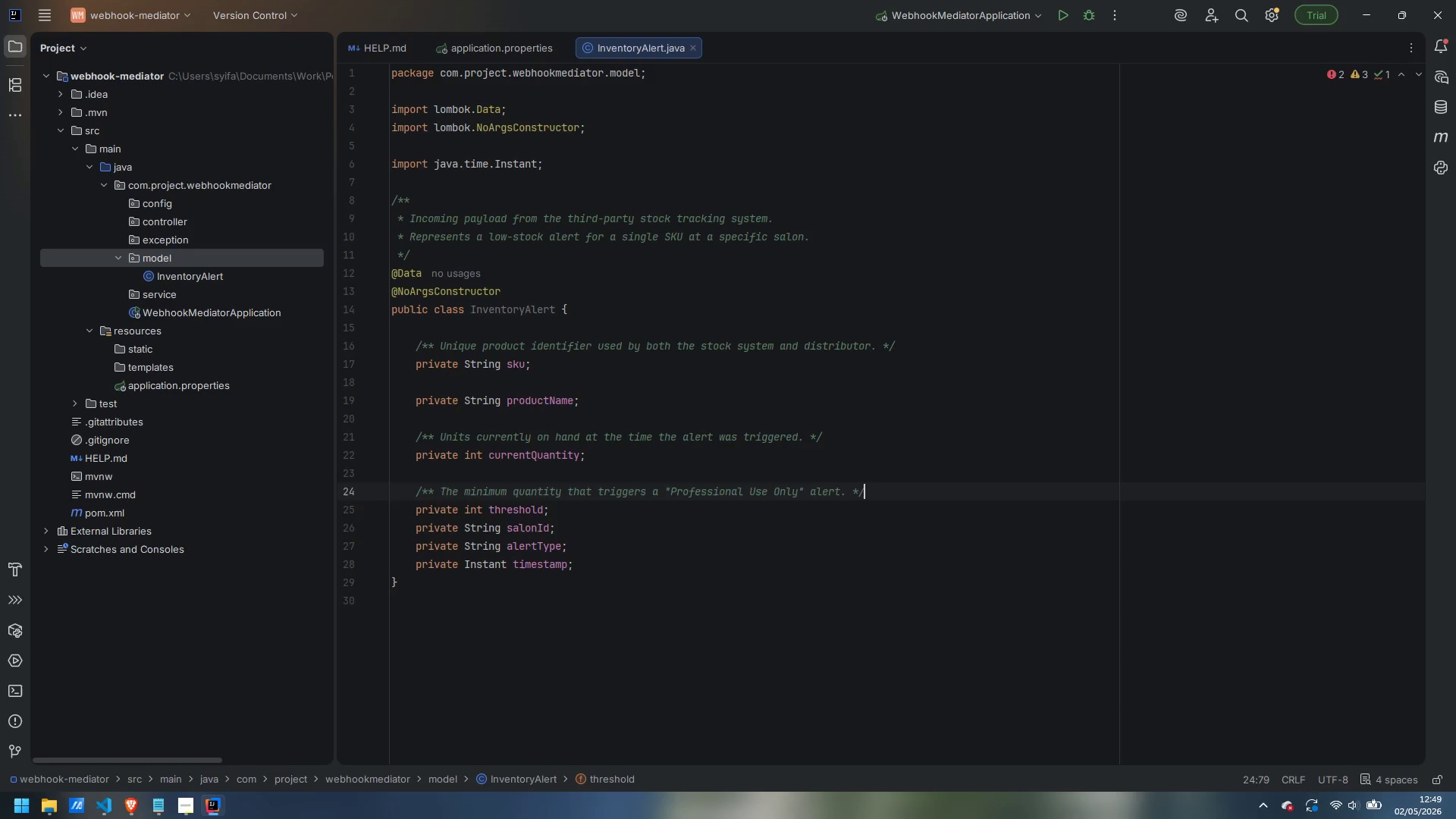 
key(ArrowDown)
 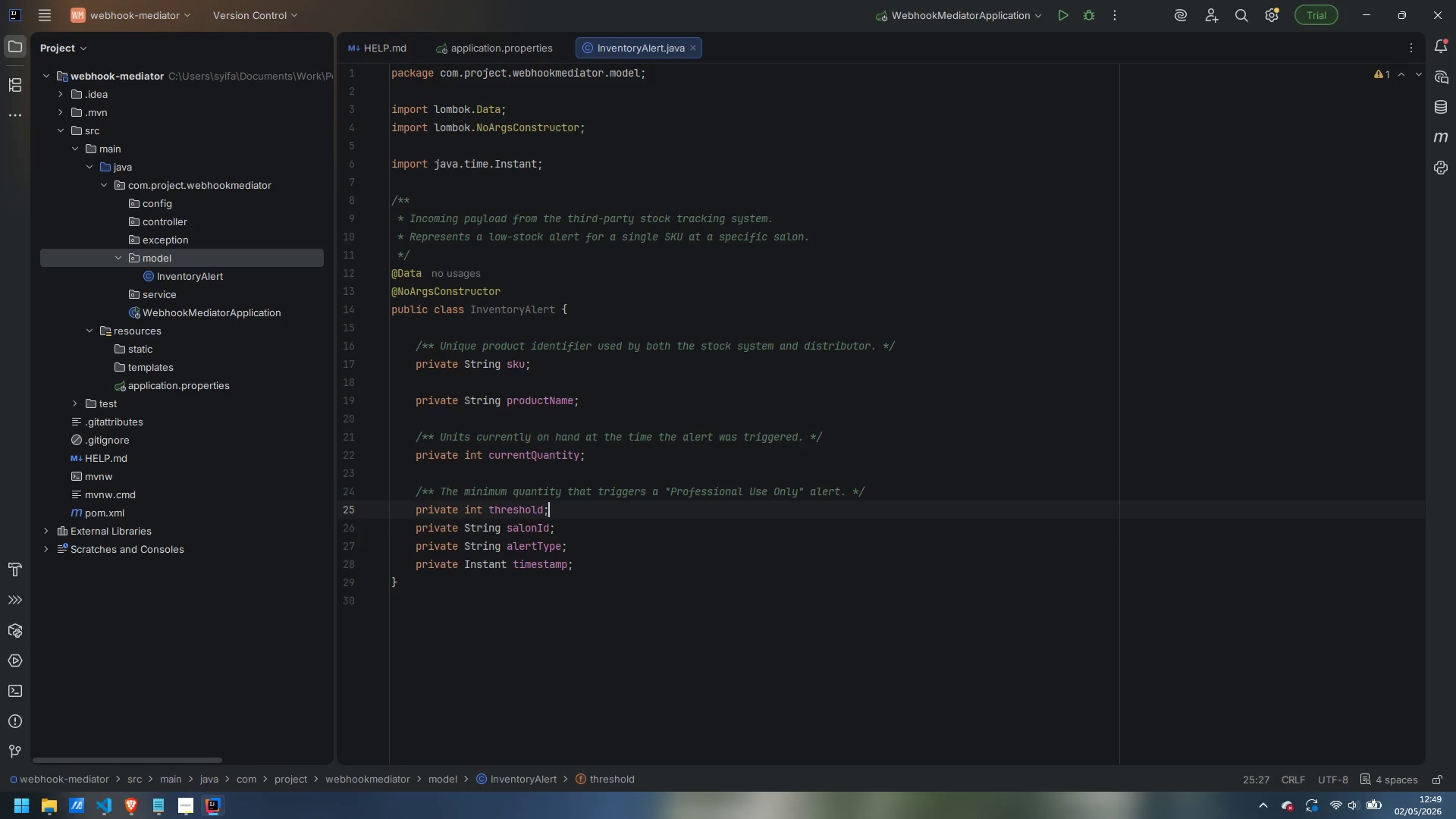 
key(Enter)
 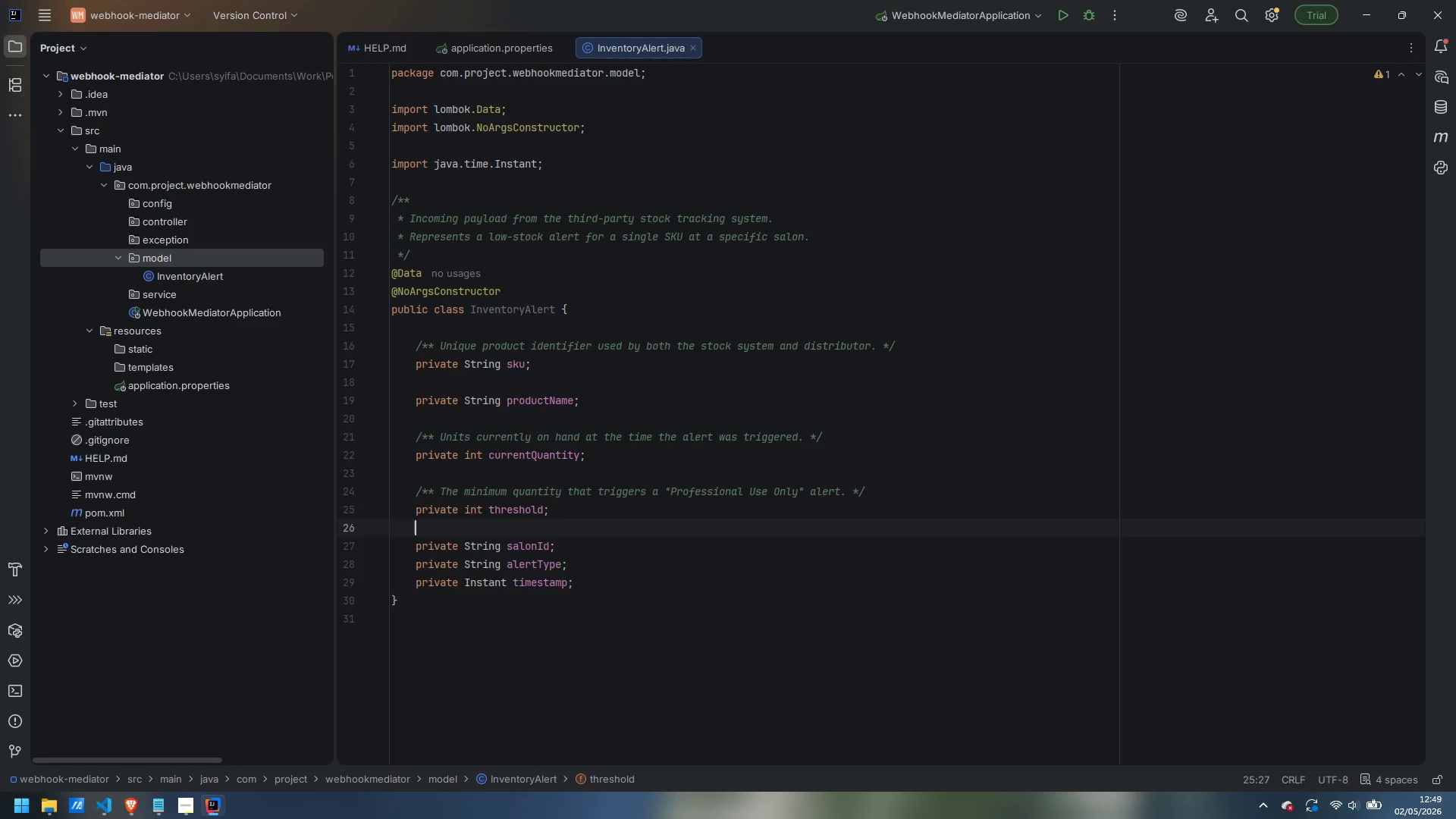 
key(Enter)
 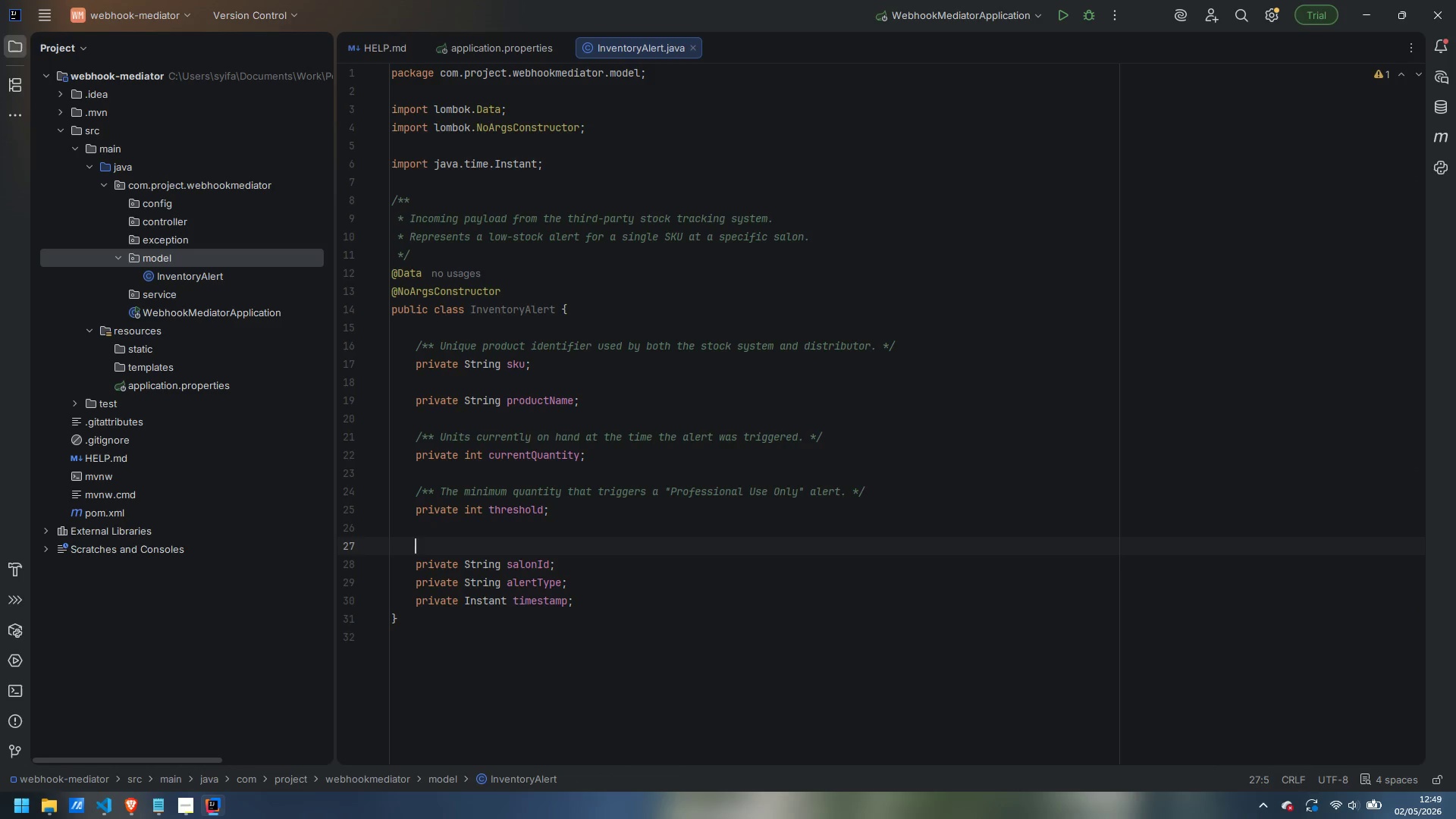 
type(/** Identifier for the salon that raised the alert. */)
 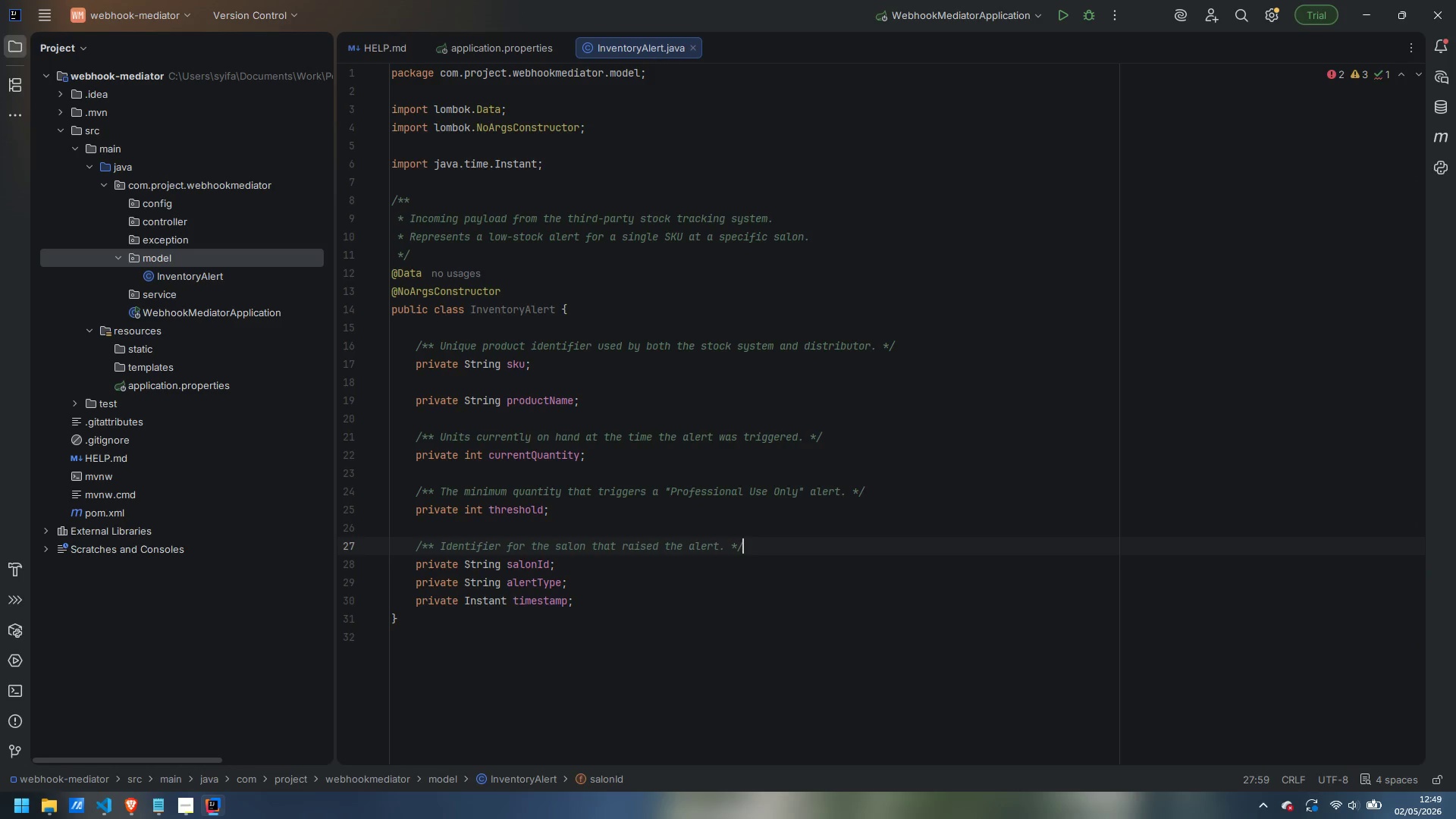 
key(ArrowDown)
 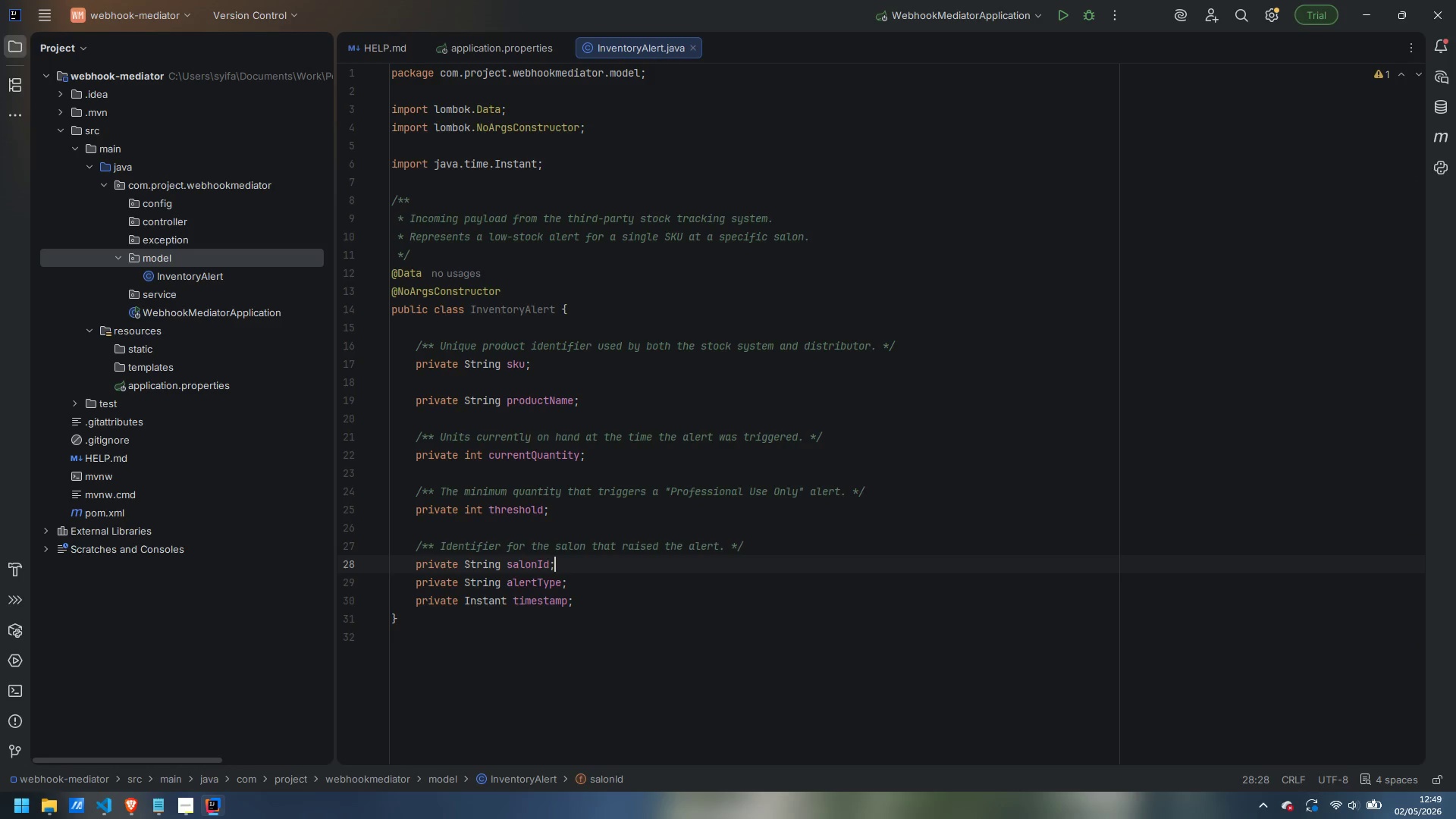 
key(Enter)
 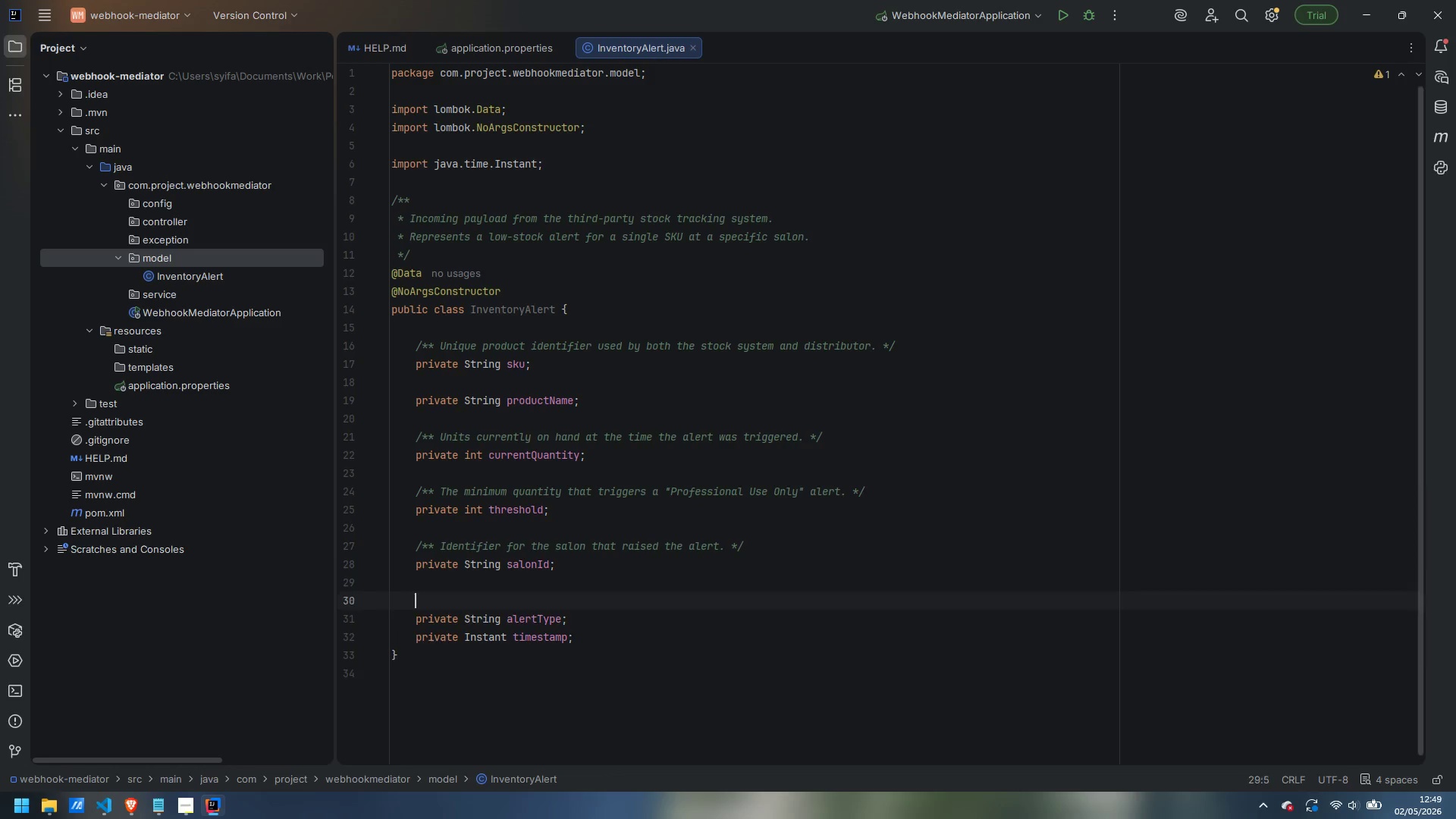 
key(Enter)
 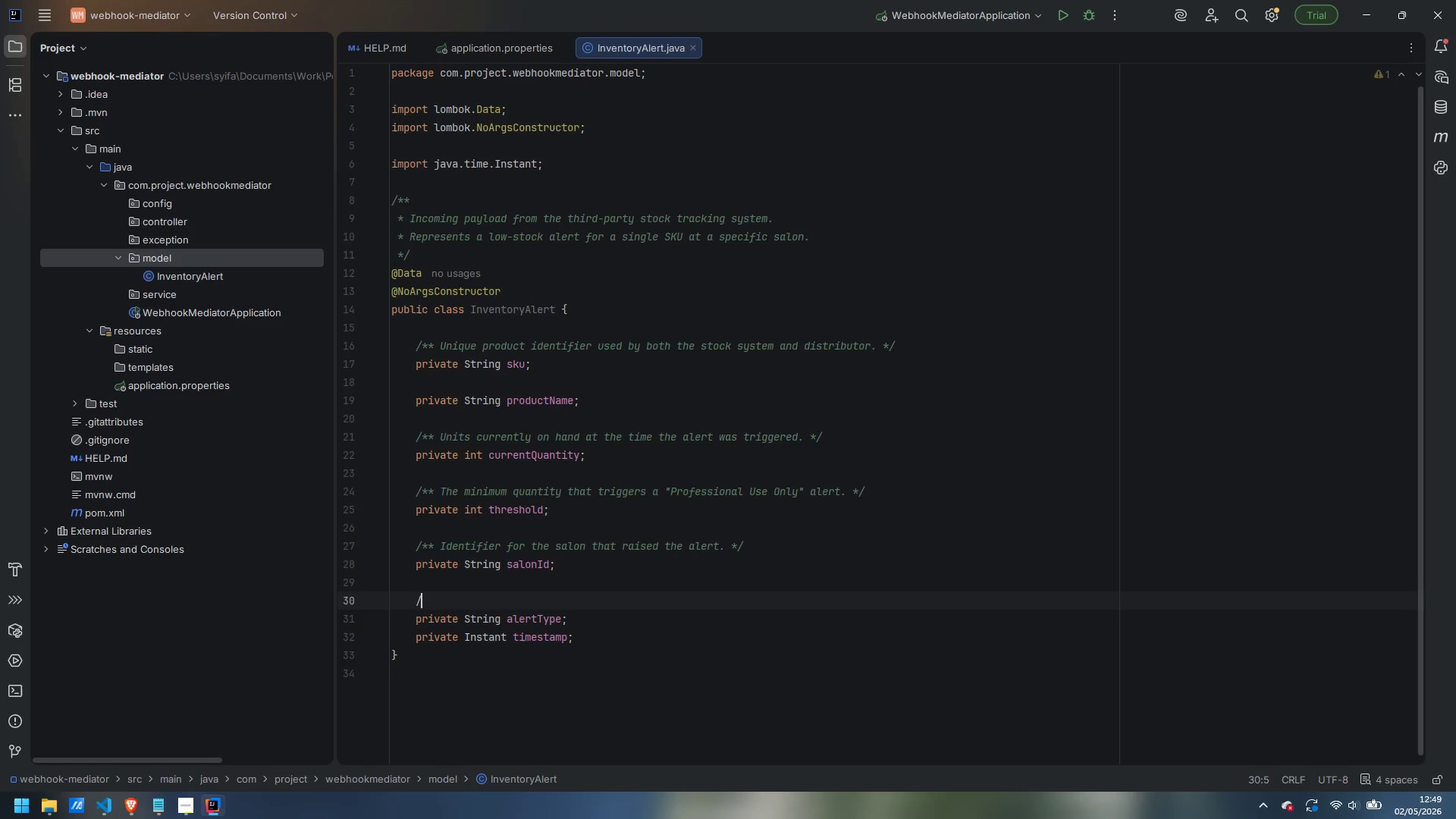 
type(/** Alert classification, expected value is "LOW_STOCK". */)
 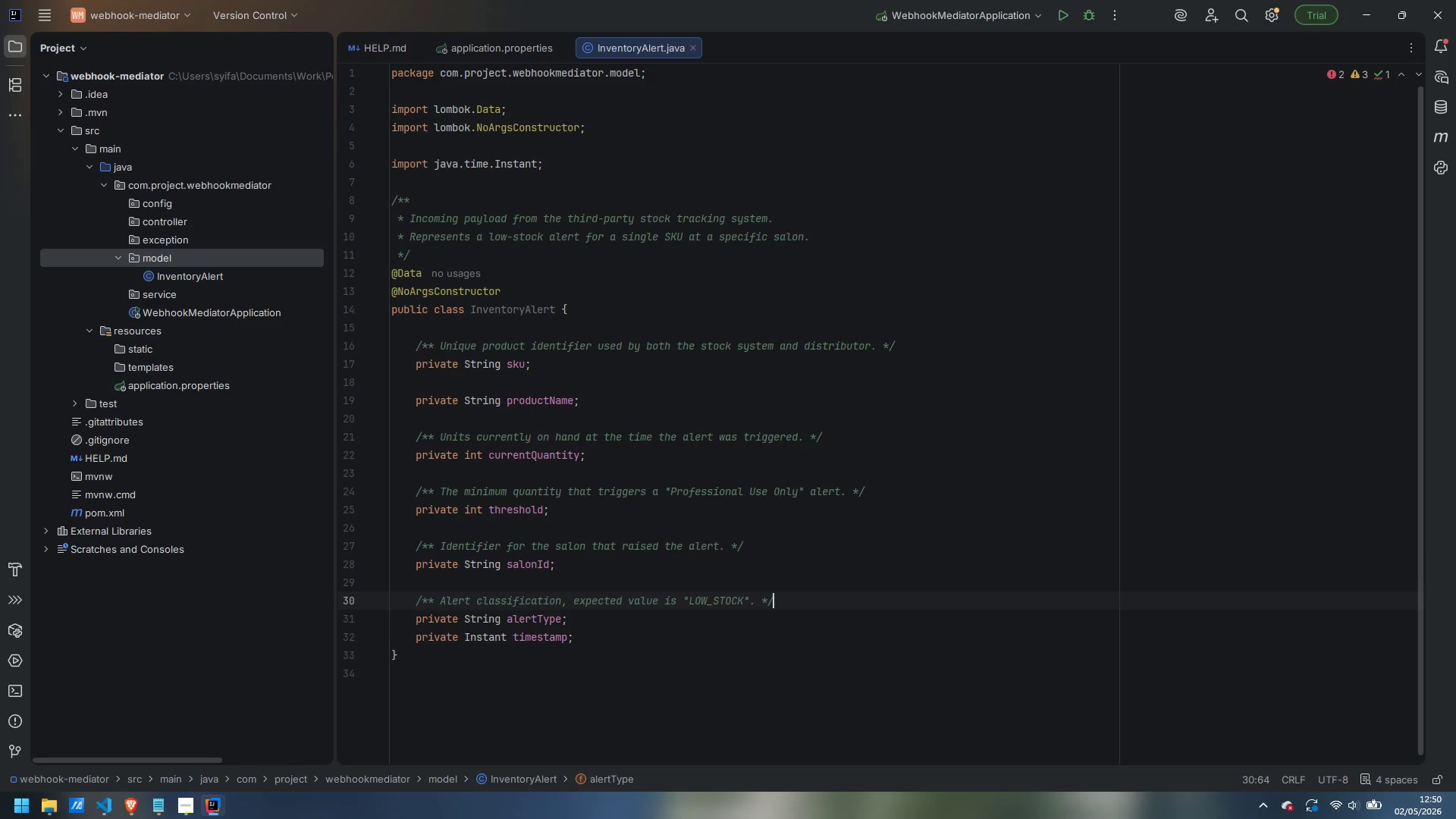 
 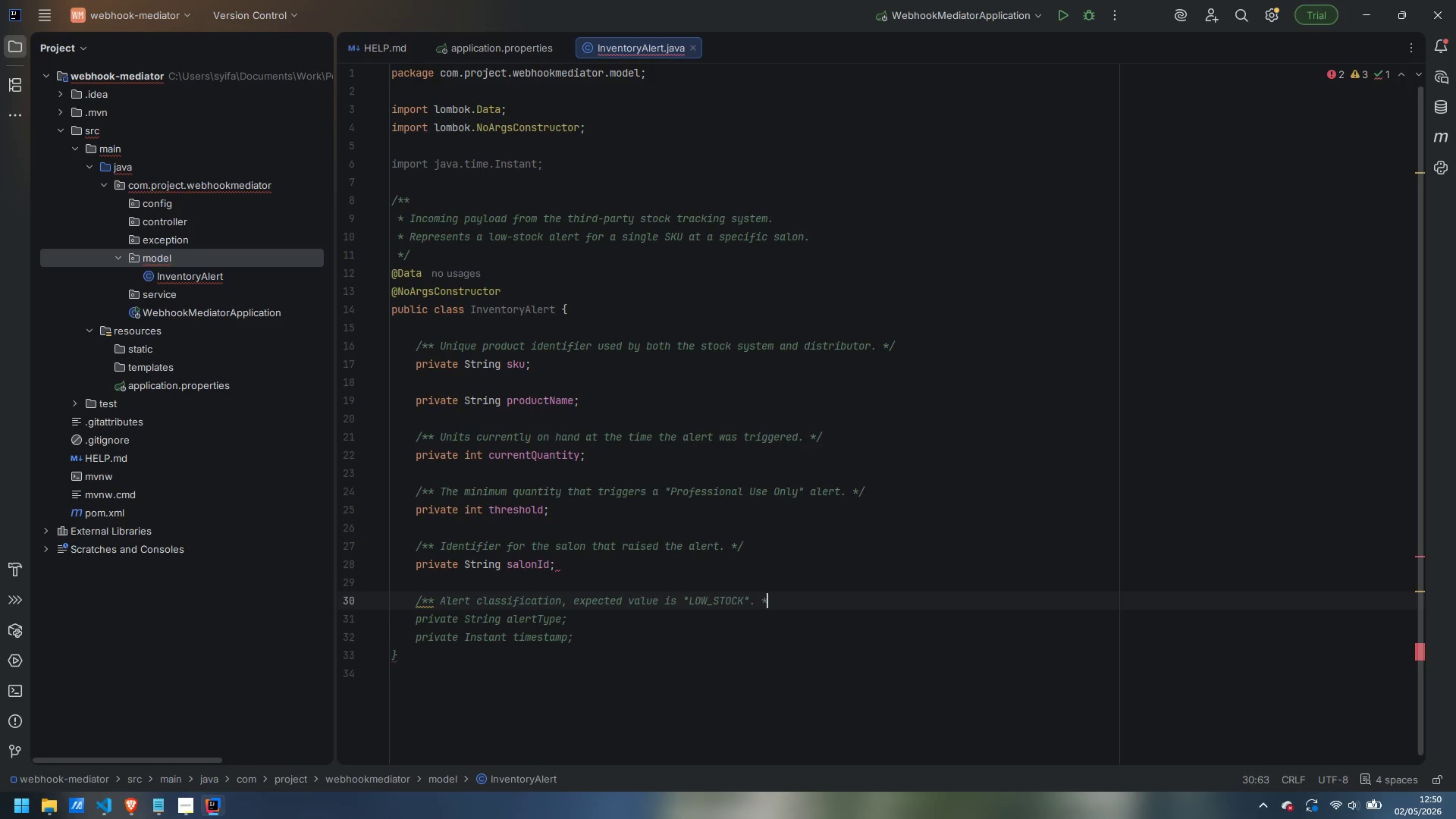 
key(ArrowDown)
 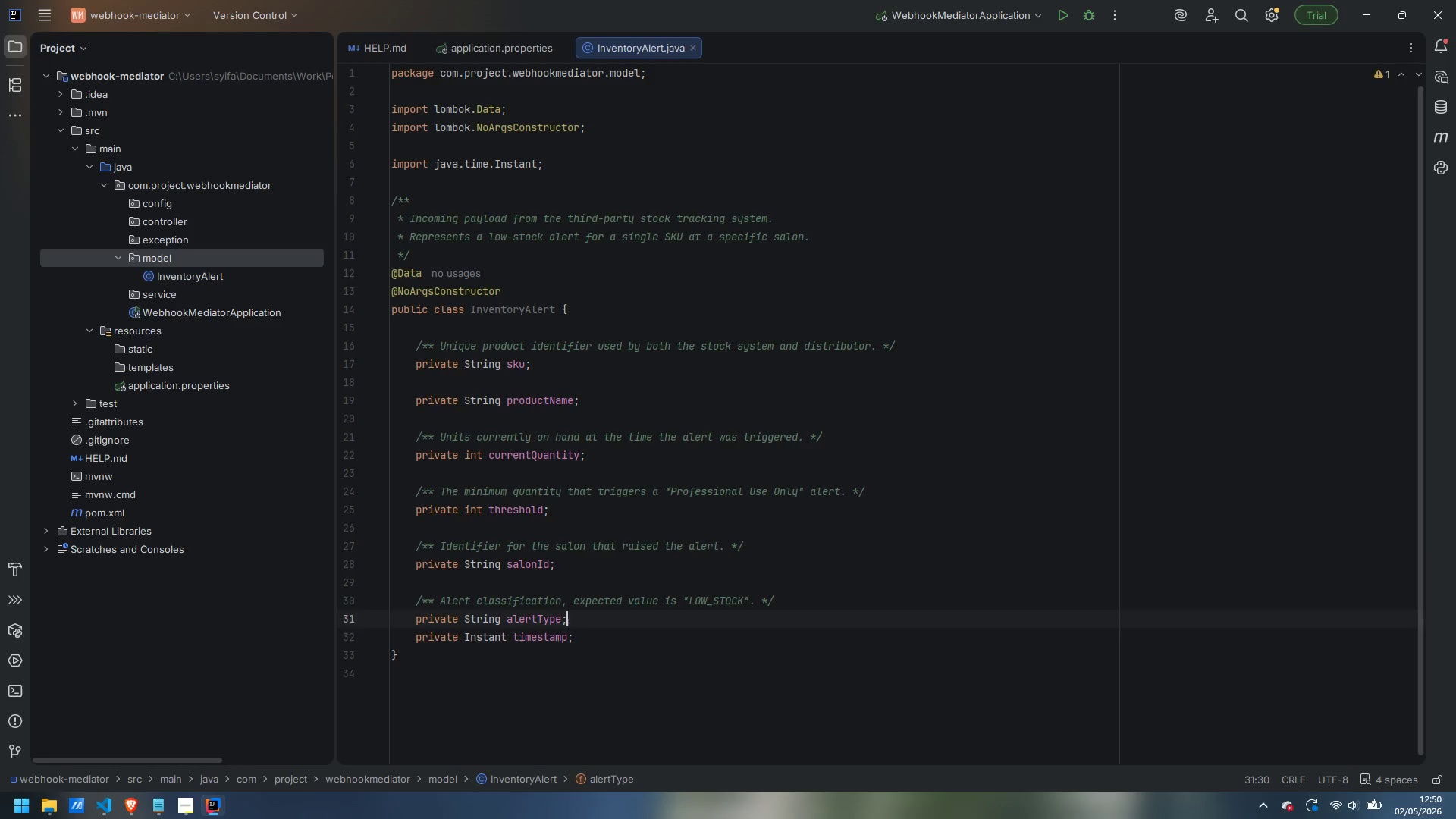 
key(Enter)
 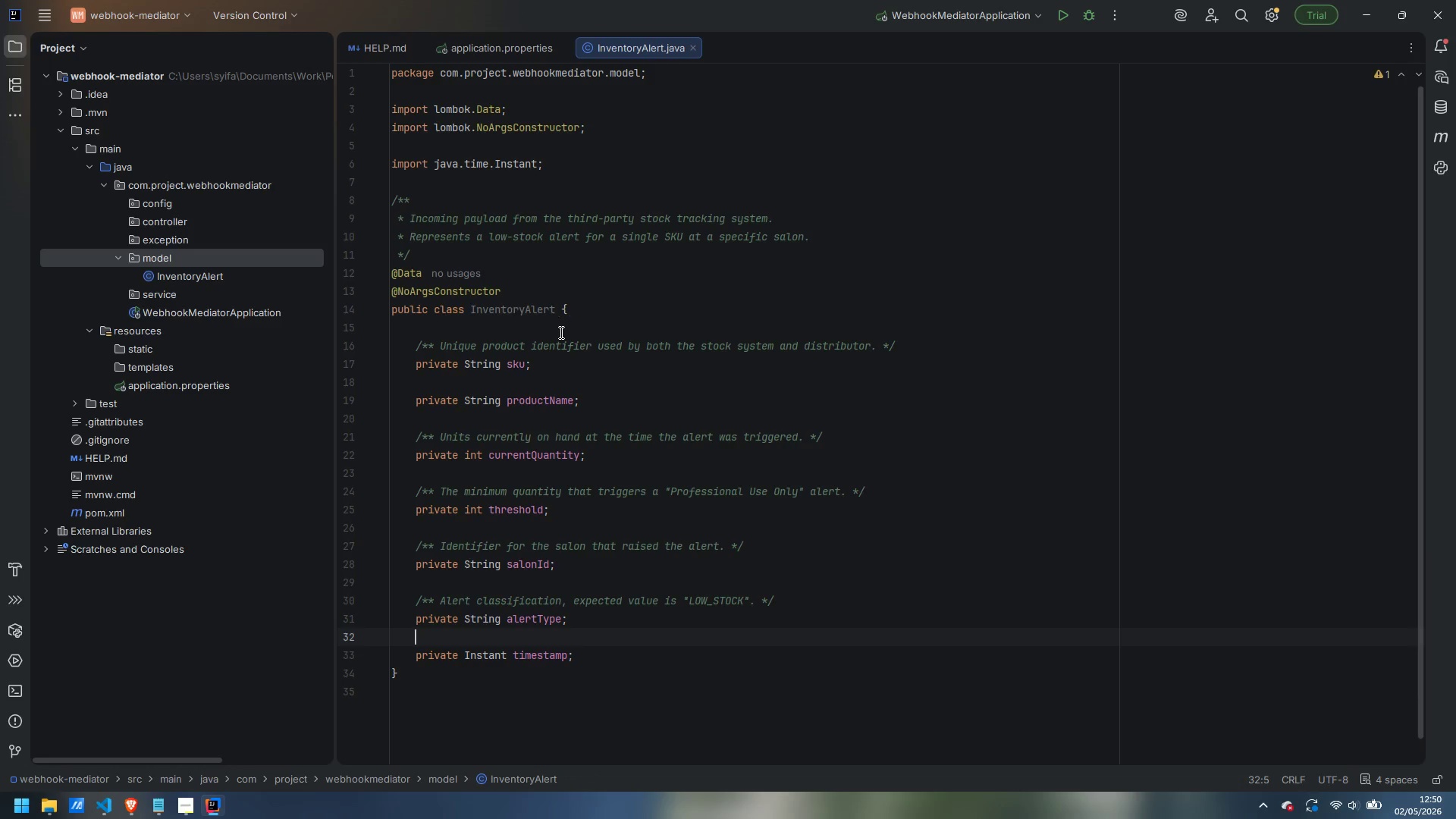 
scroll: coordinate [613, 375], scroll_direction: up, amount: 2.0
 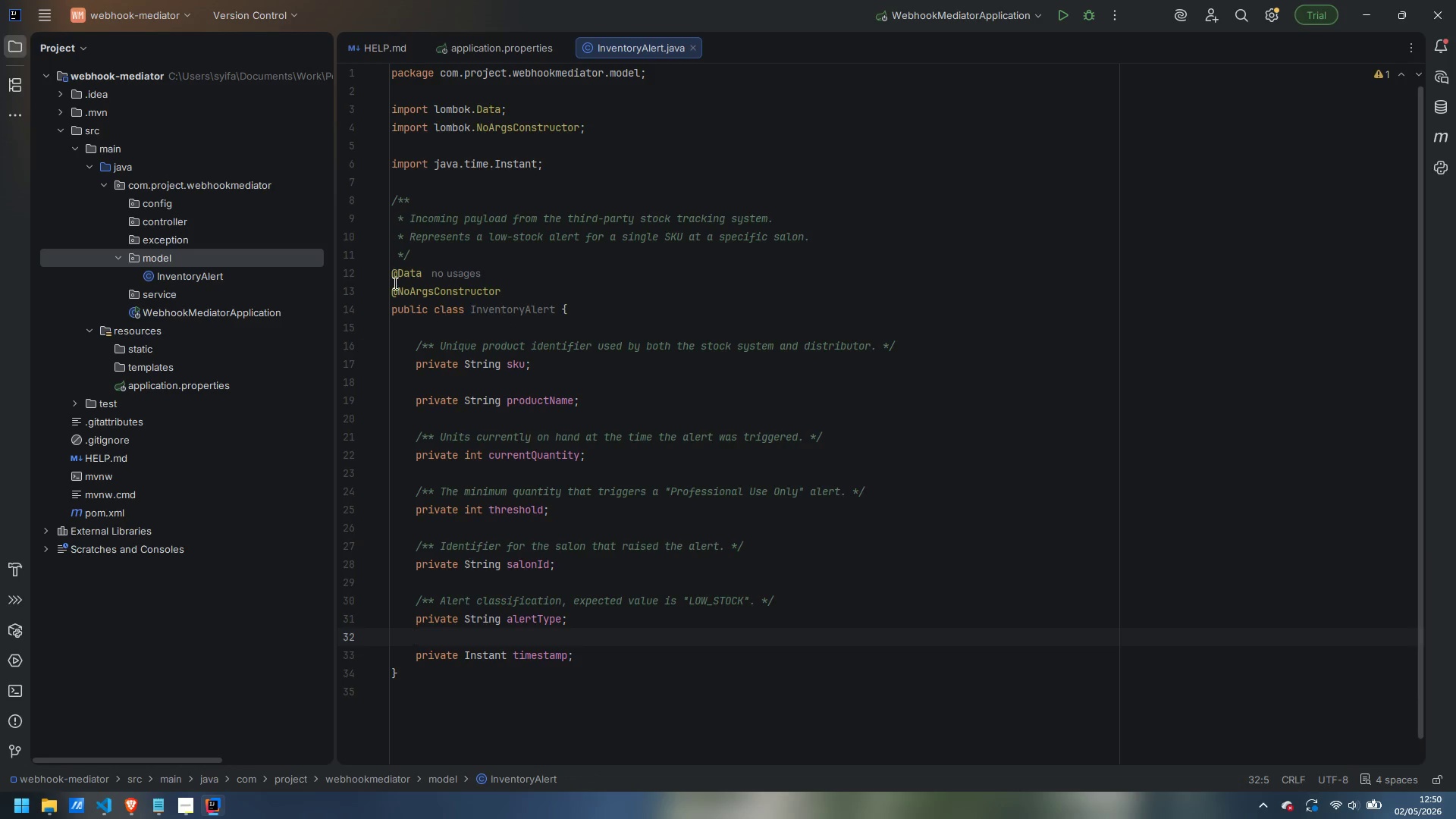 
right_click([196, 261])
 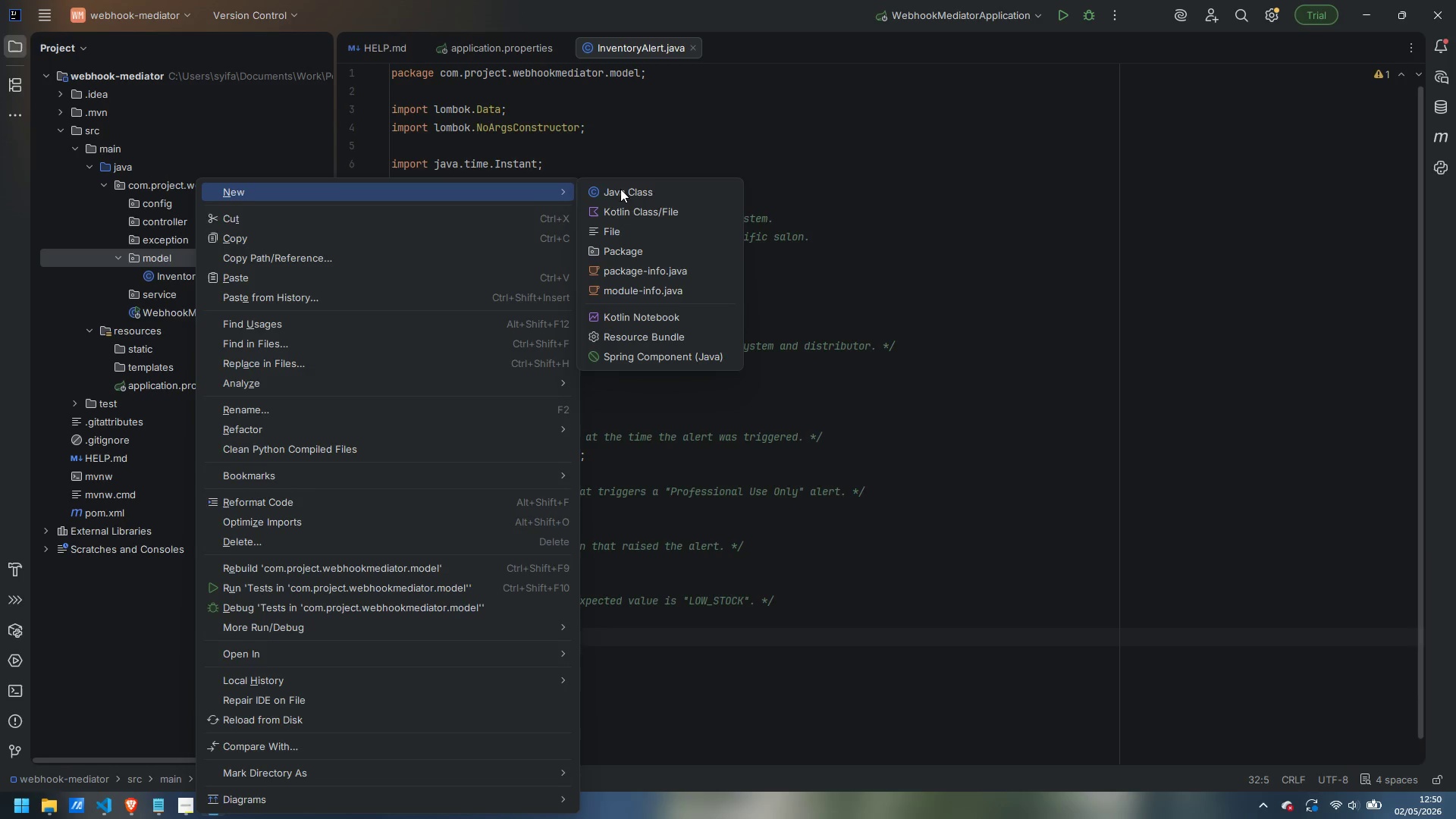 
left_click([651, 193])
 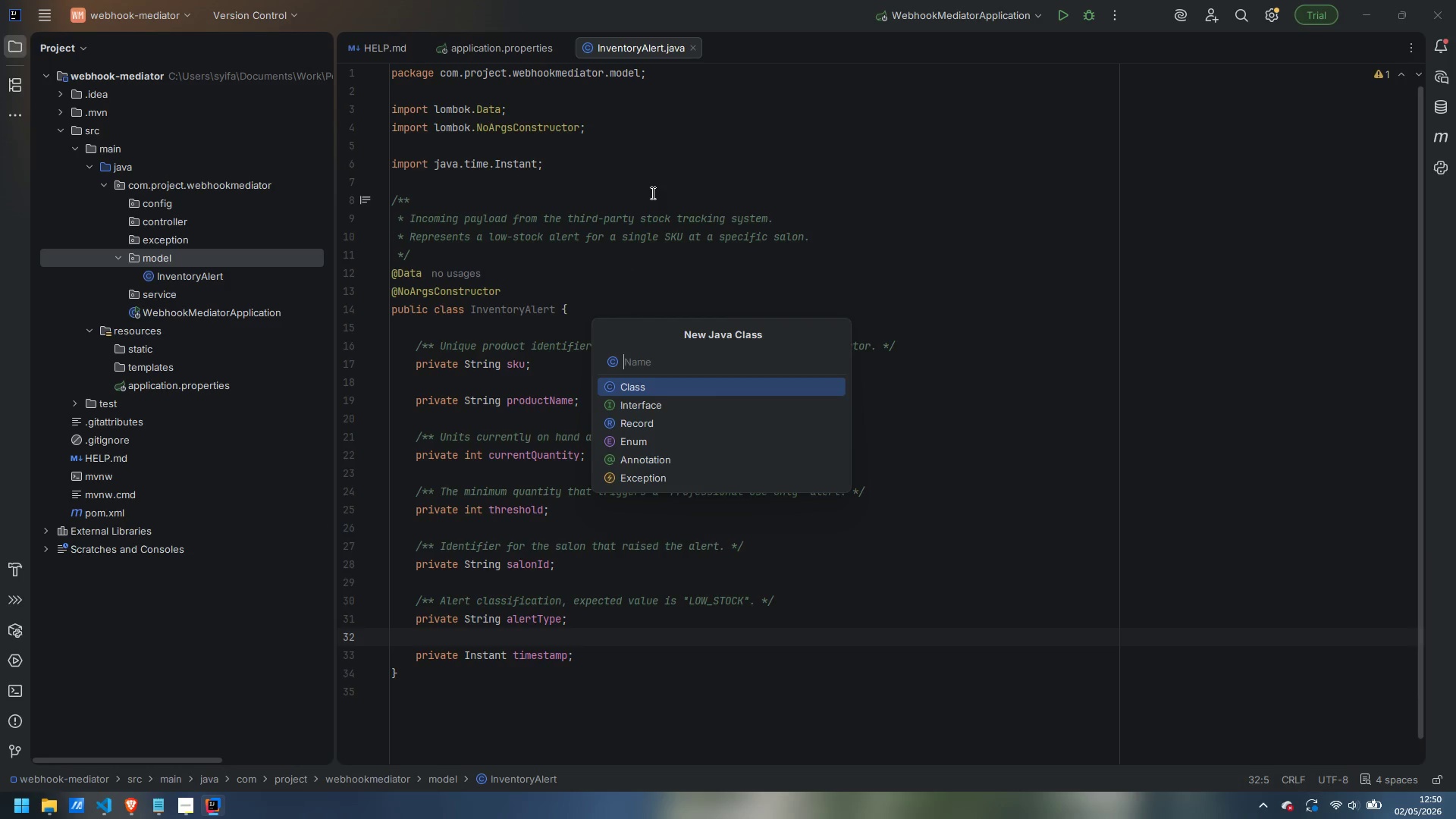 
type(PurchaseOrder)
 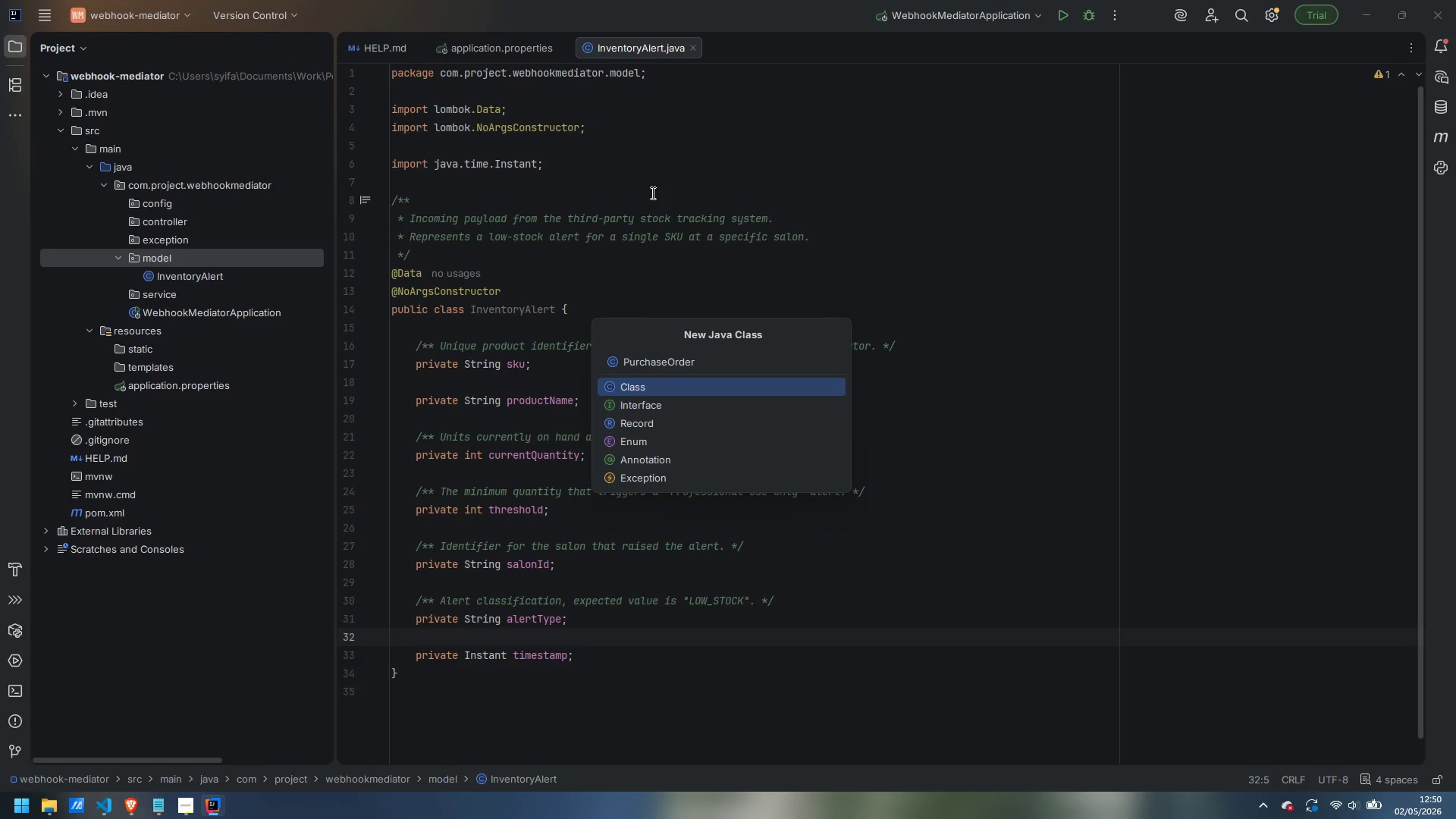 
key(Enter)
 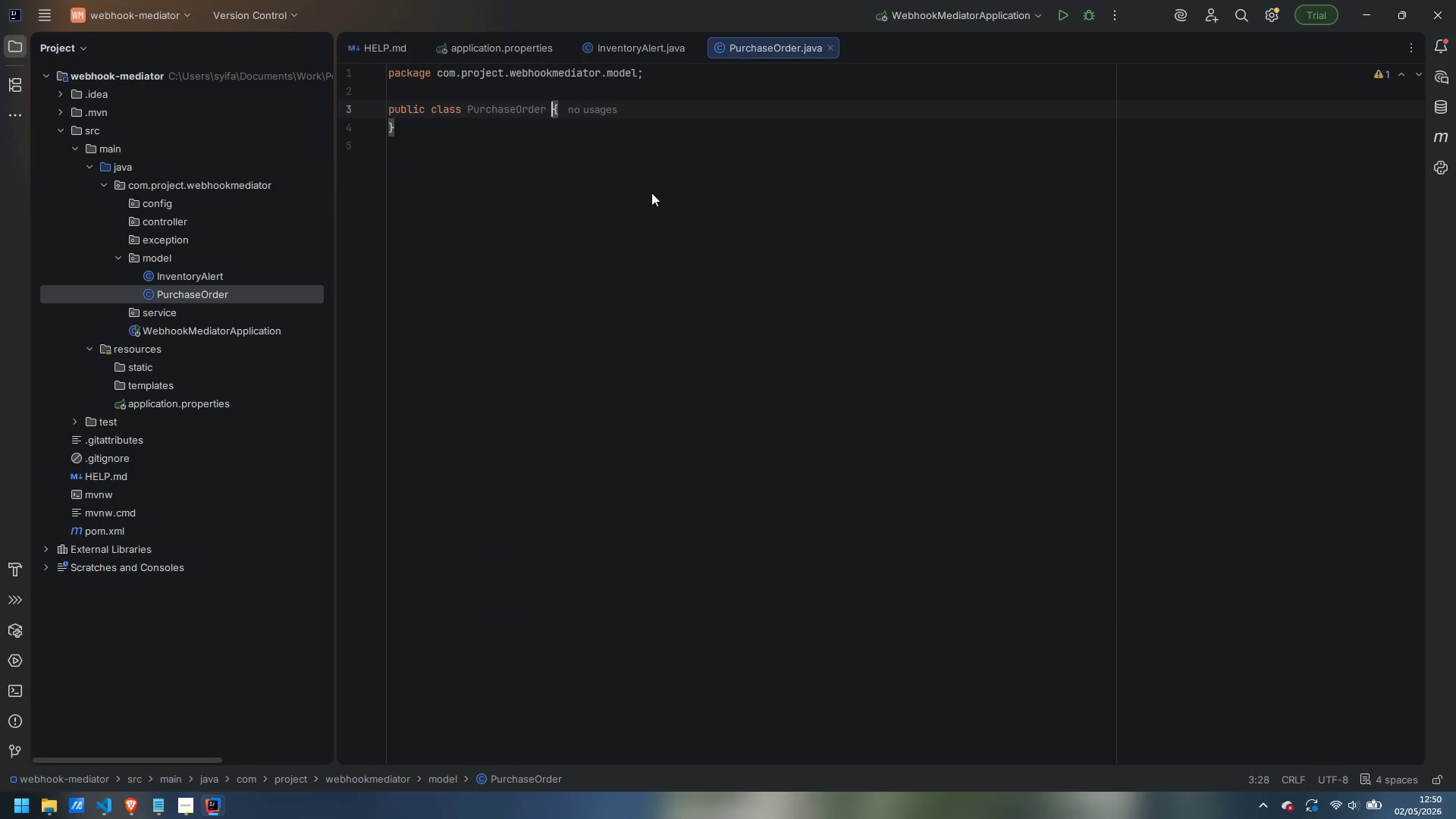 
key(ArrowUp)
 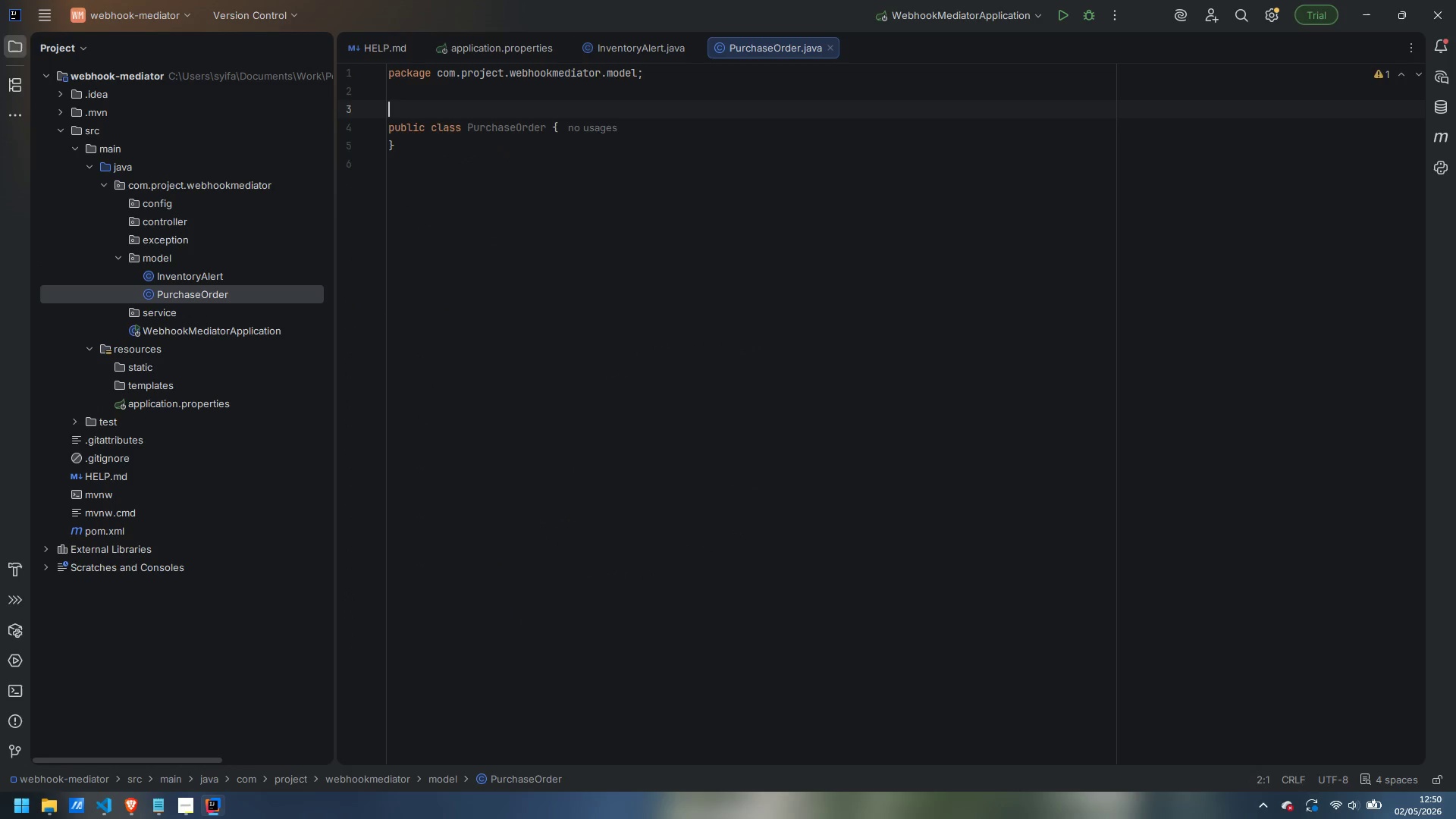 
key(Enter)
 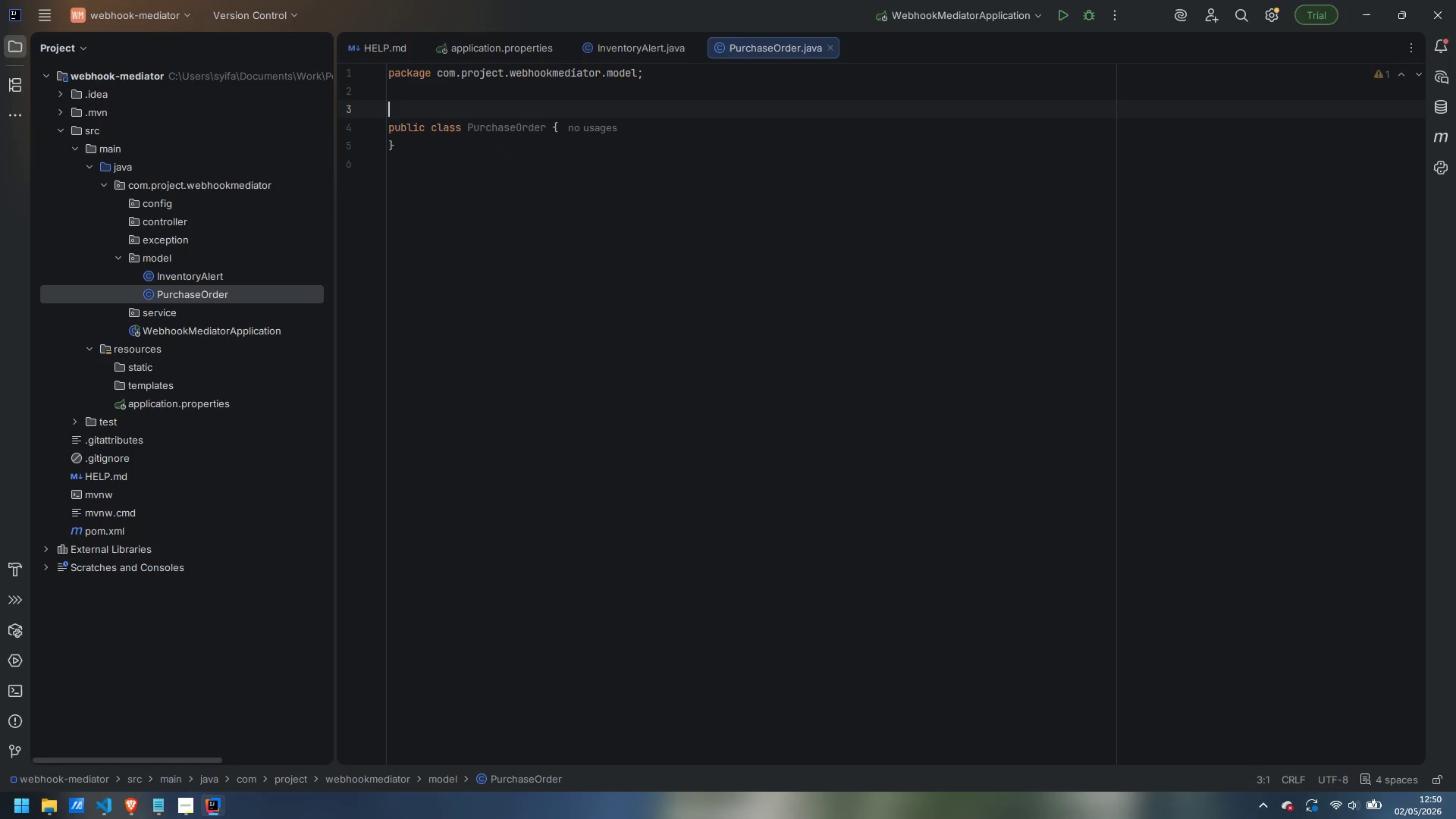 
type(@Data)
 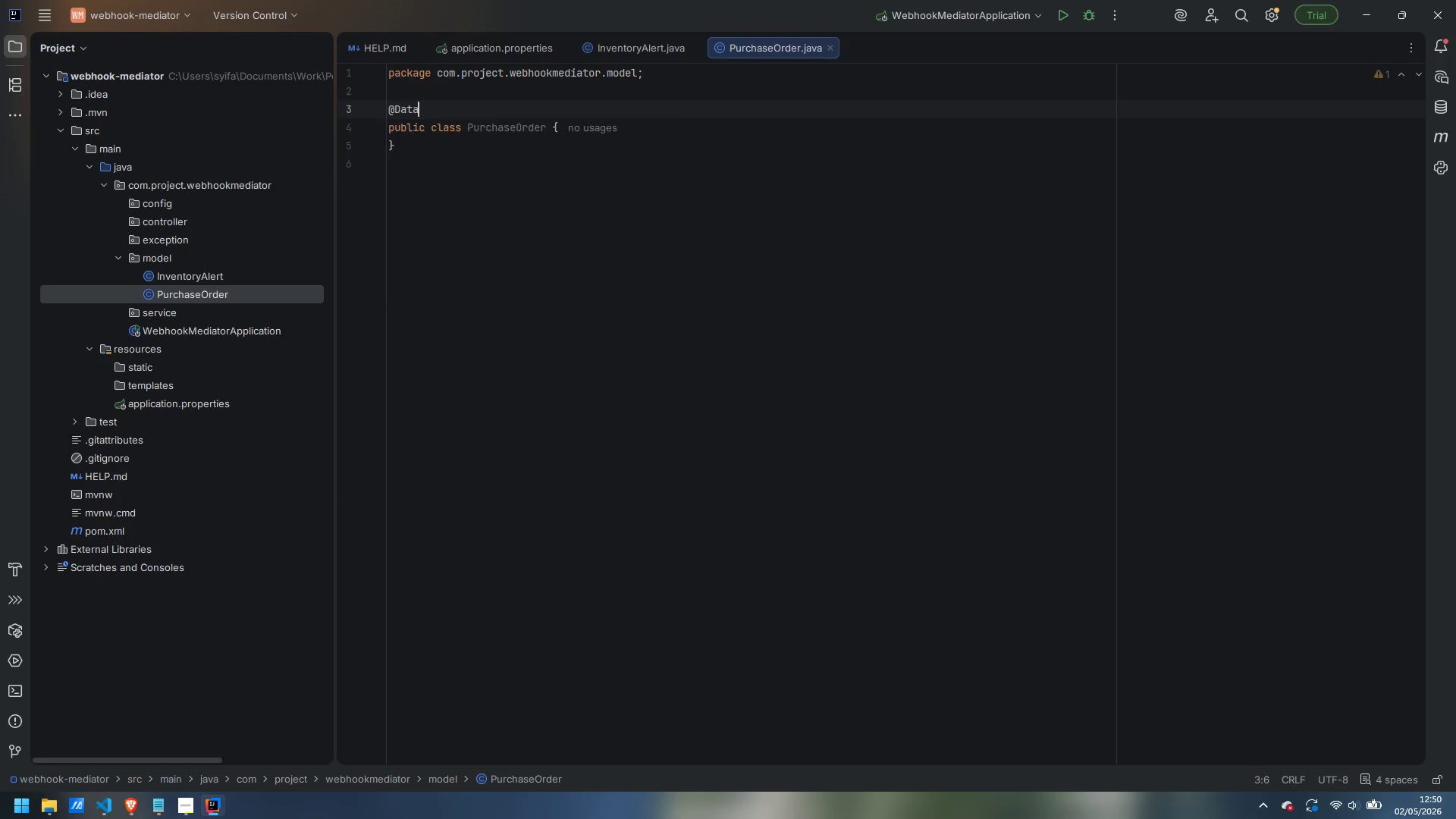 
key(Enter)
 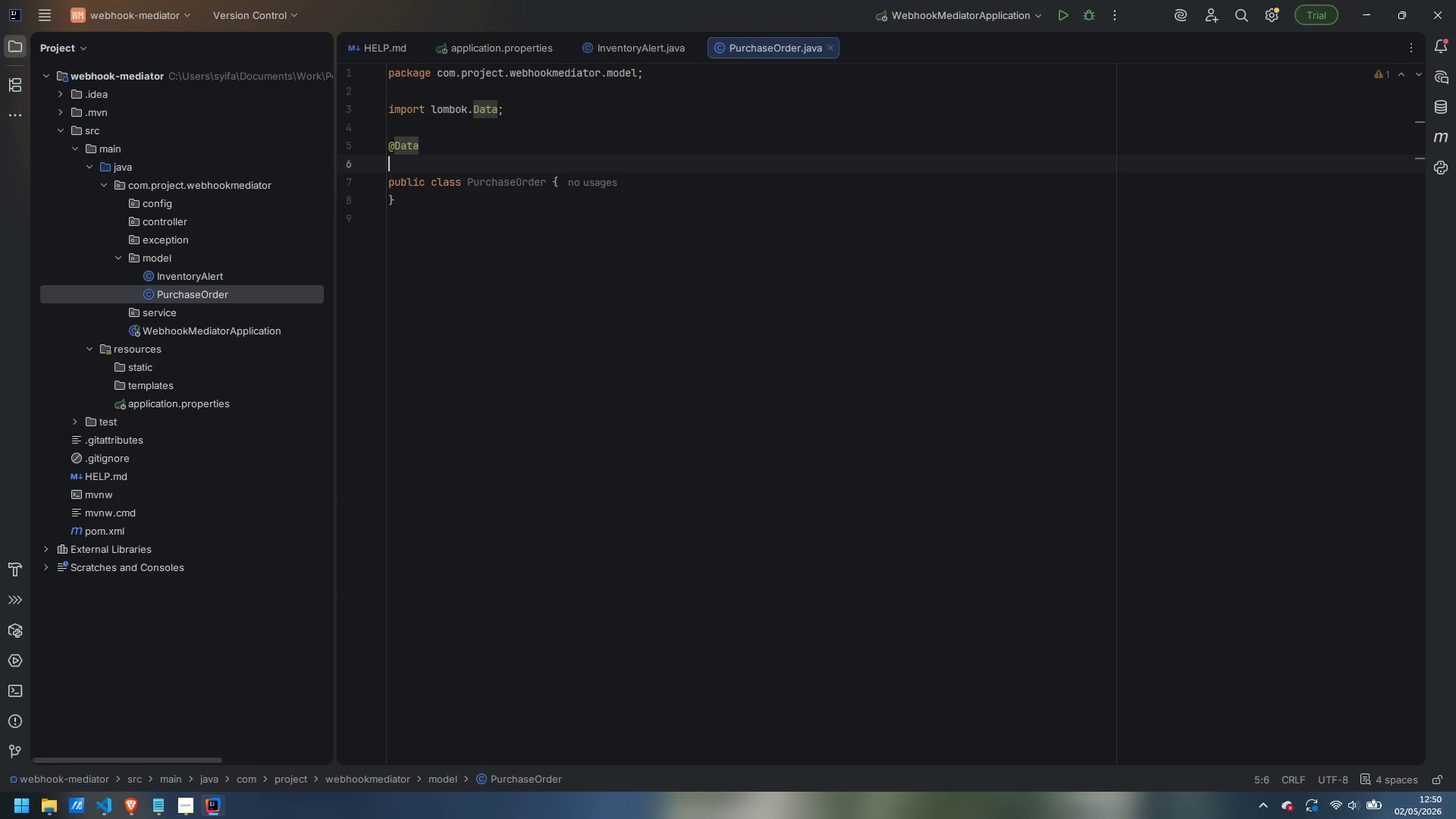 
key(Enter)
 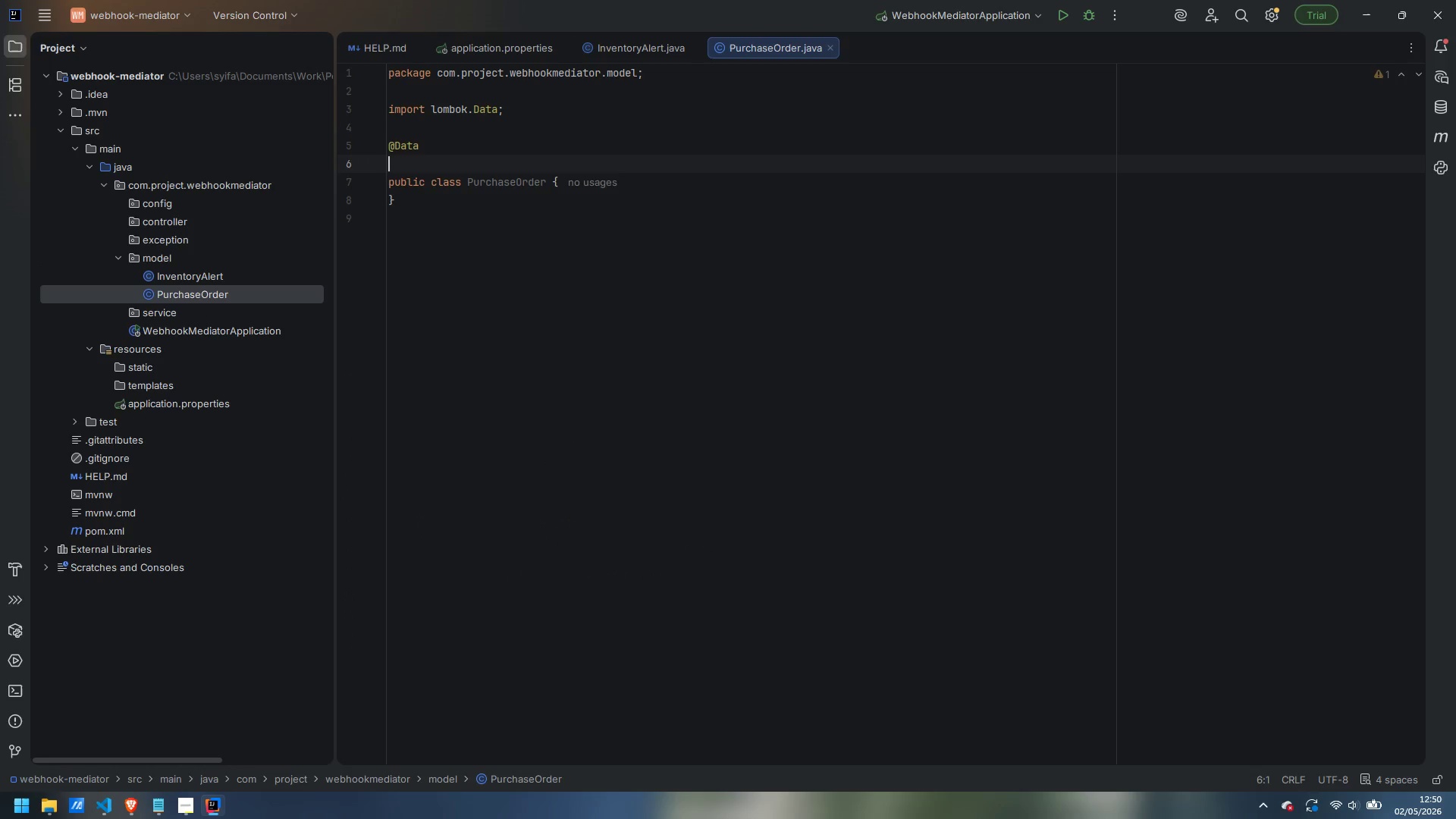 
type(@Builder)
 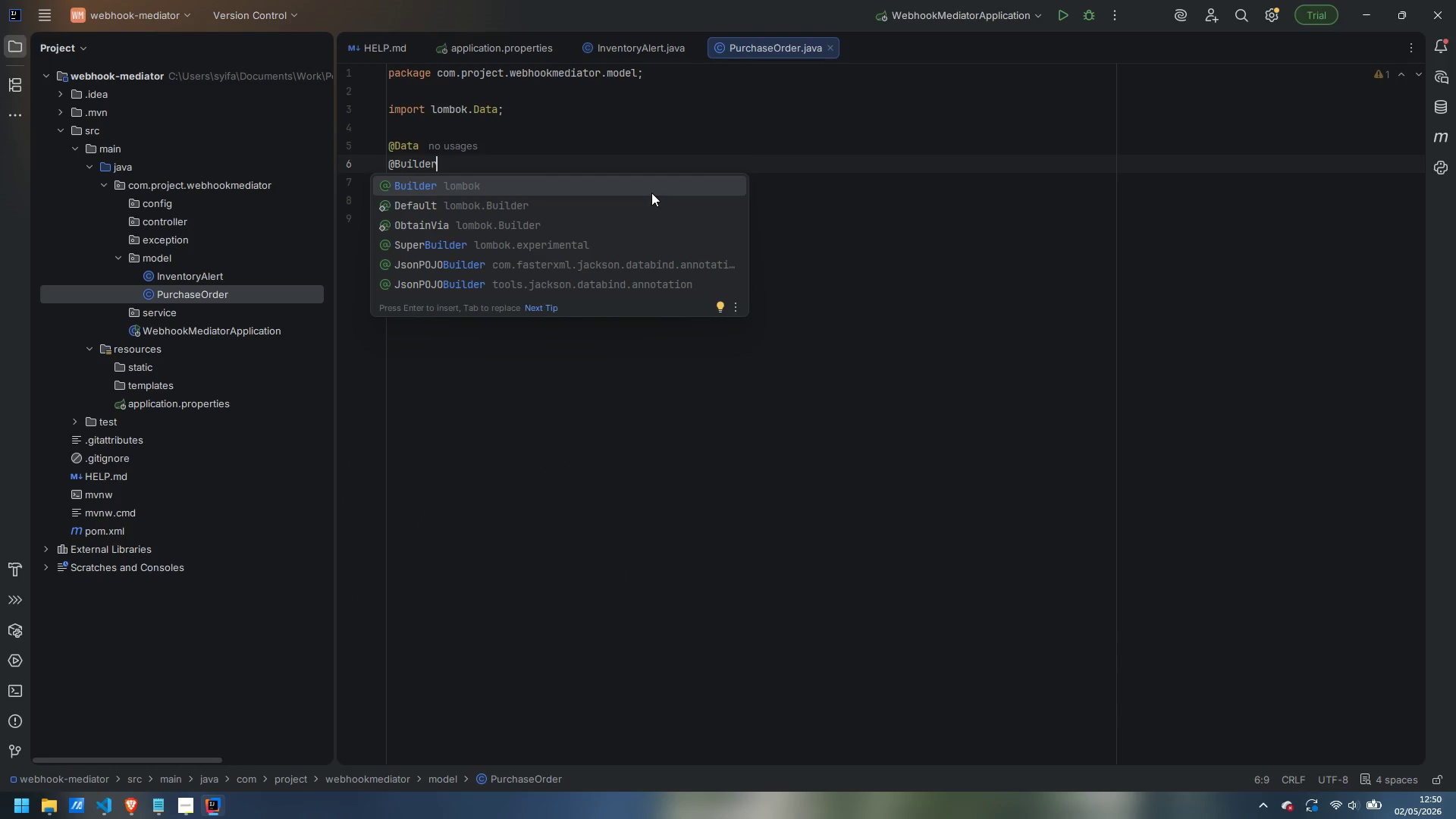 
key(Enter)
 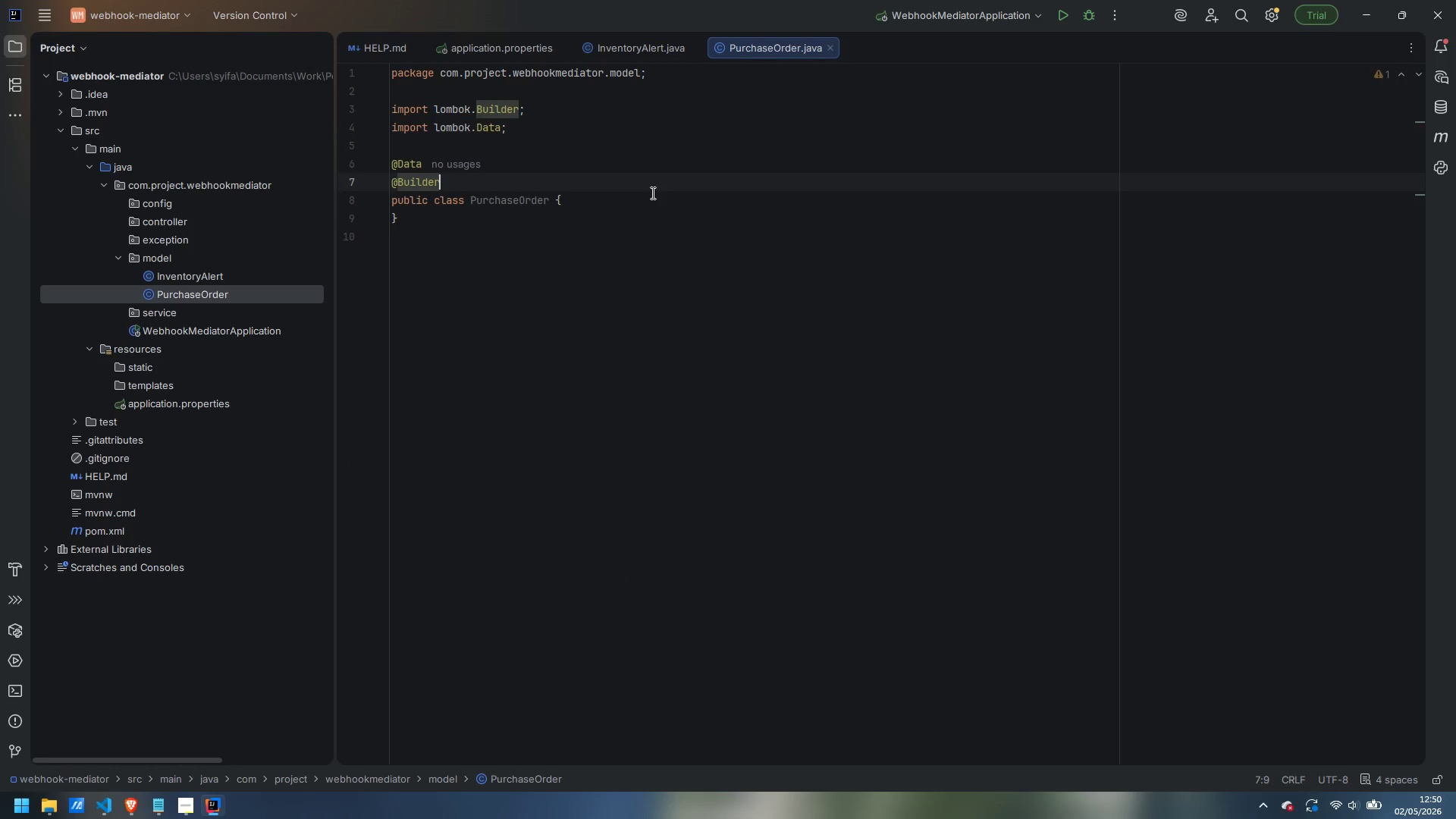 
key(ArrowDown)
 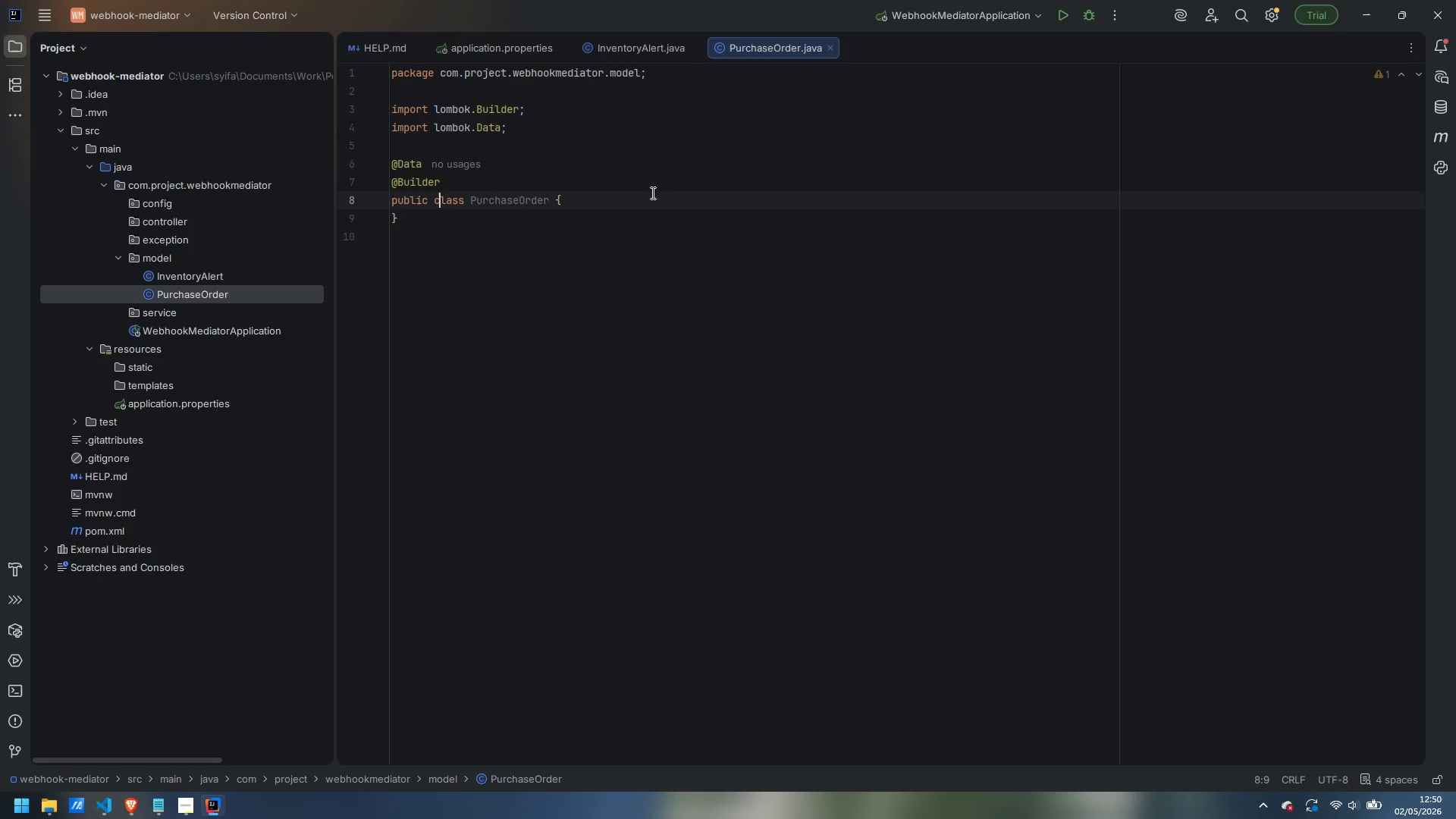 
key(Control+ArrowRight)
 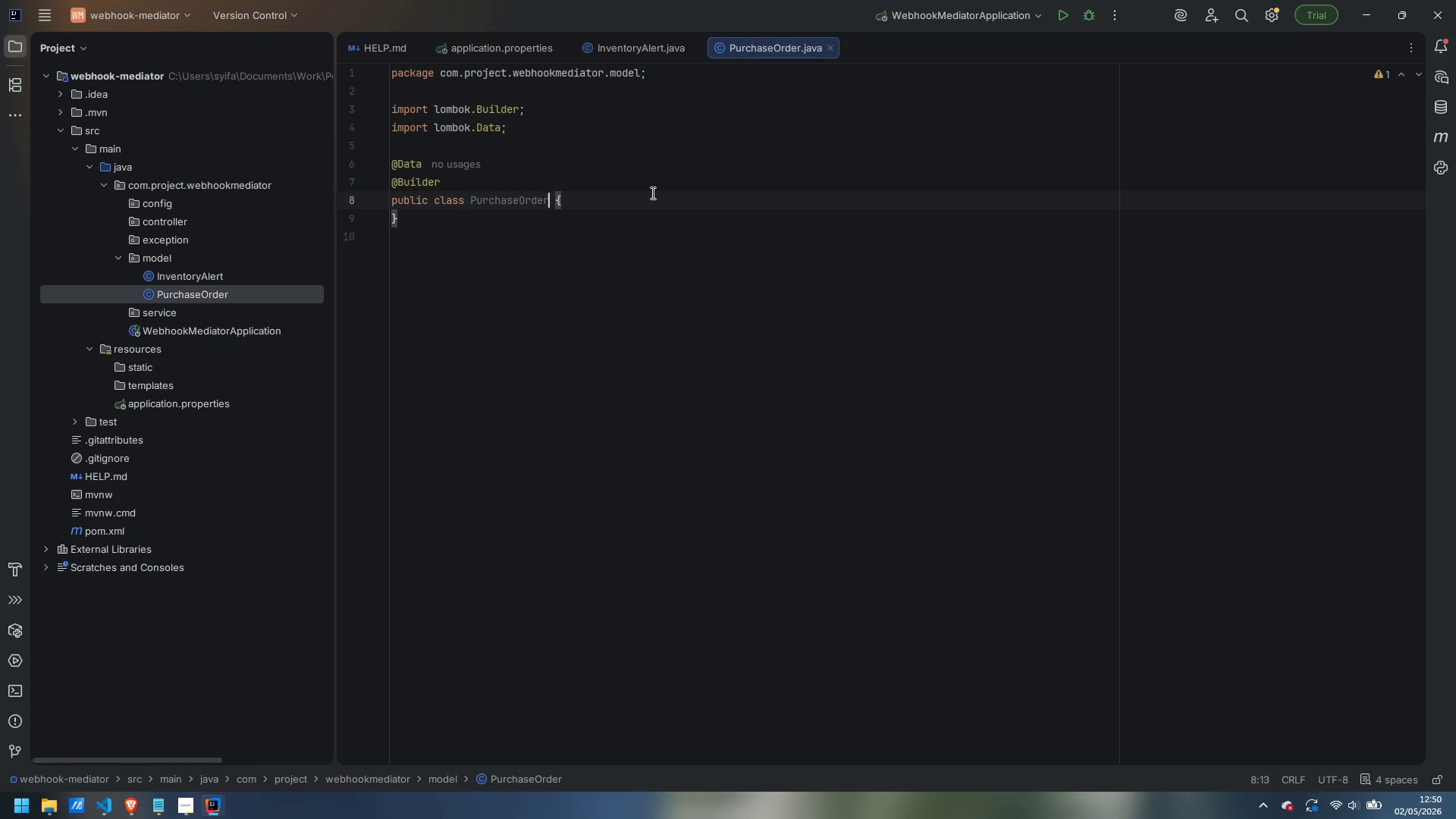 
key(Control+ArrowRight)
 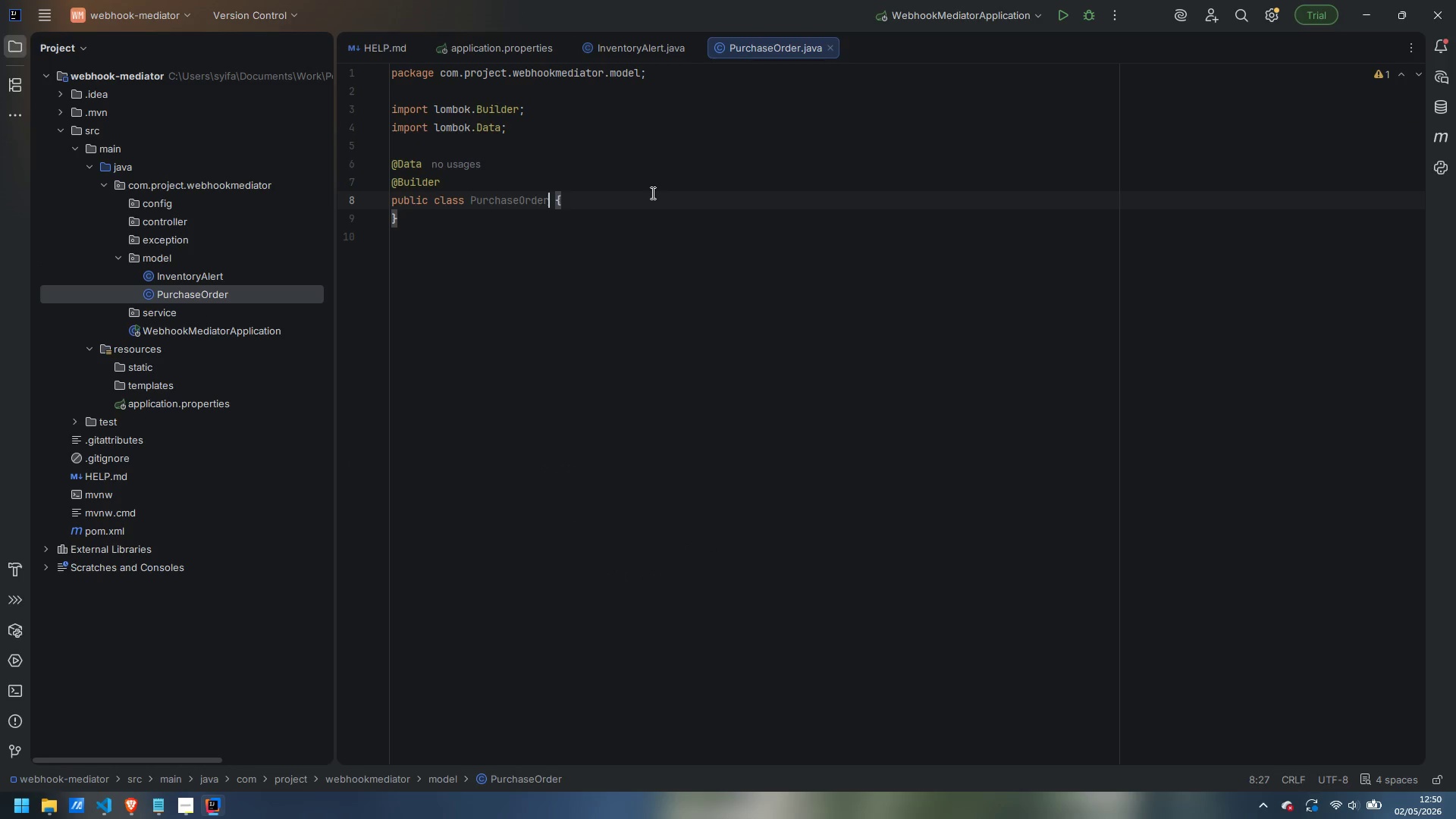 
key(Control+ArrowRight)
 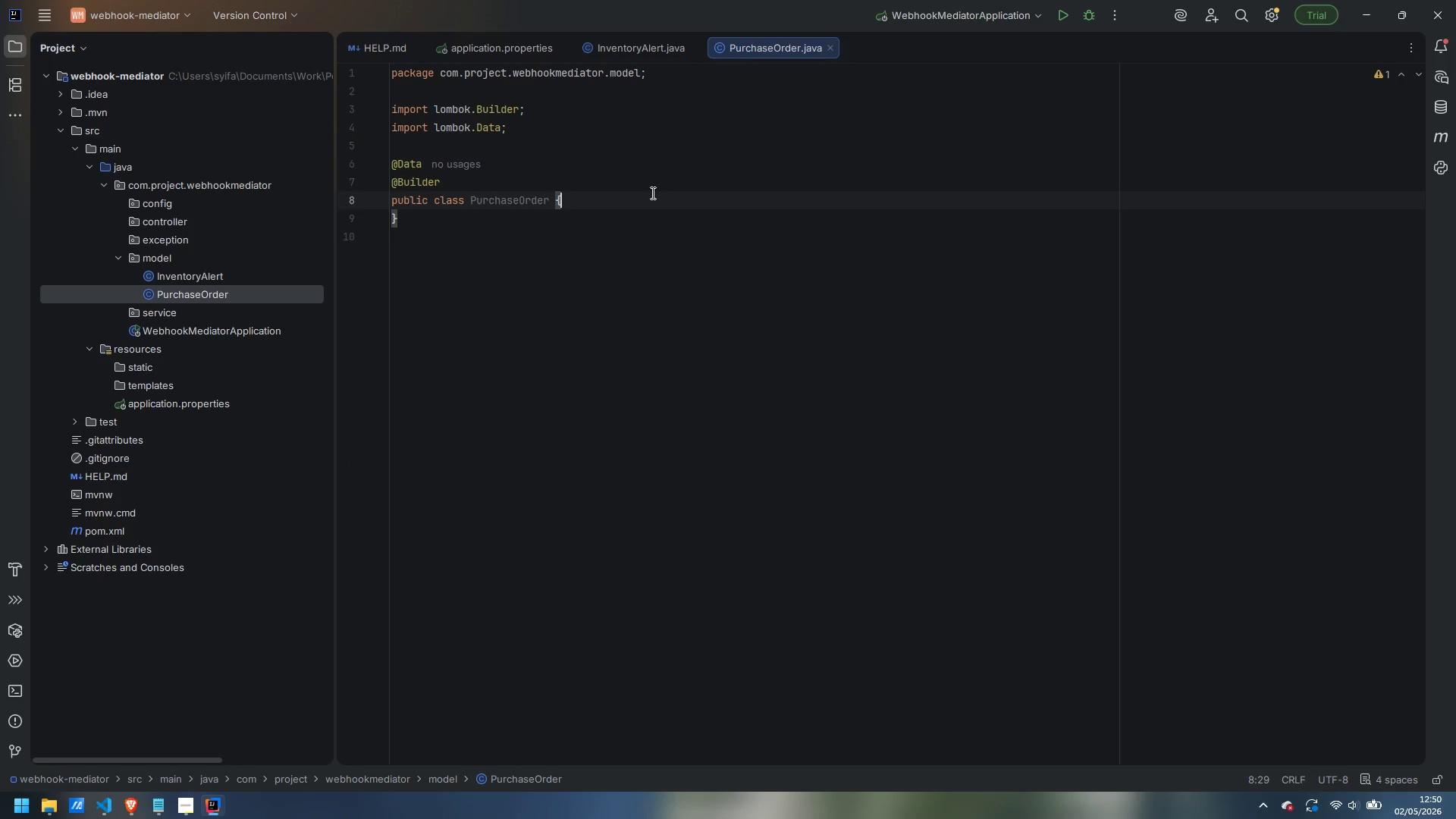 
key(Enter)
 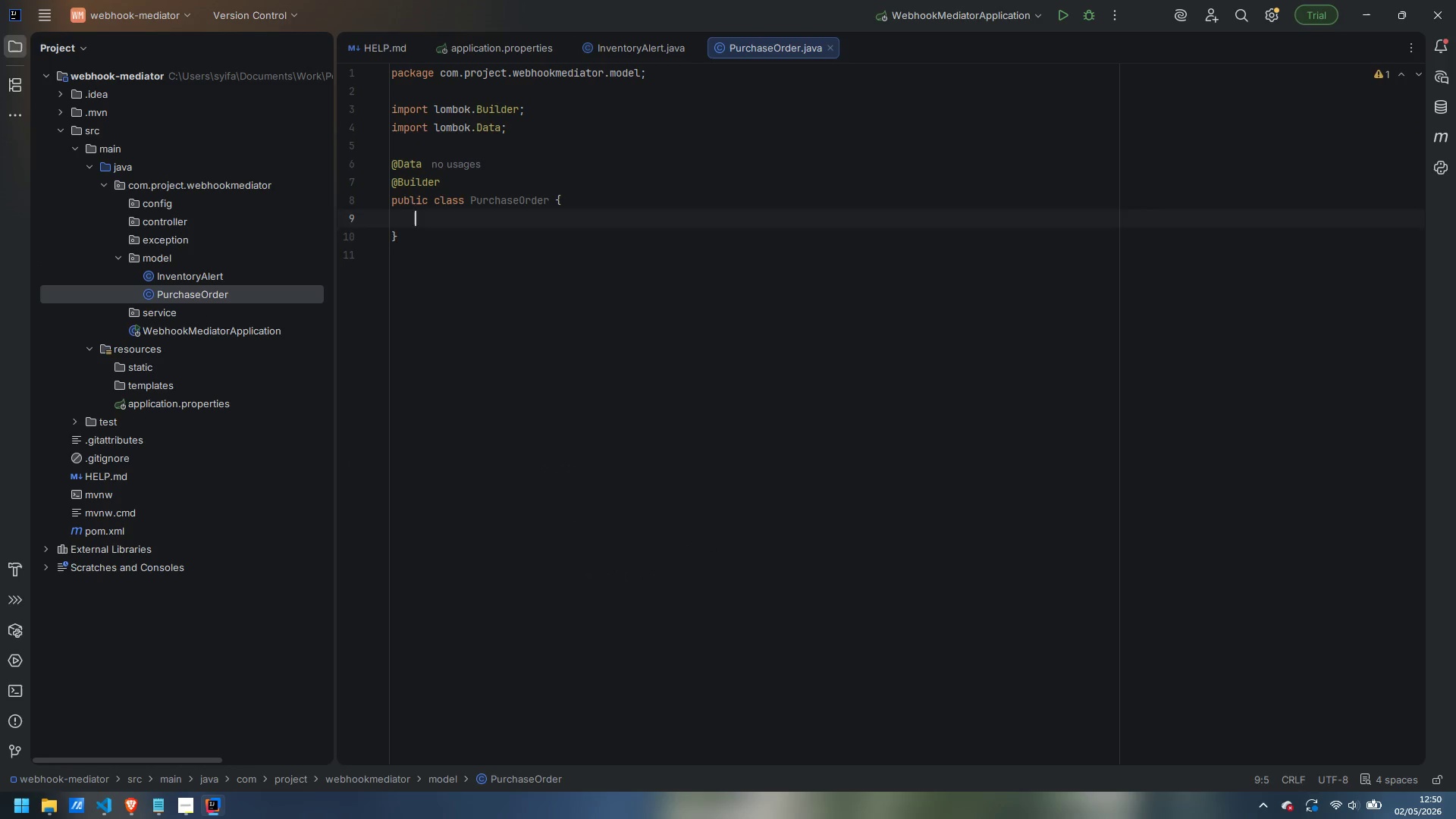 
key(Enter)
 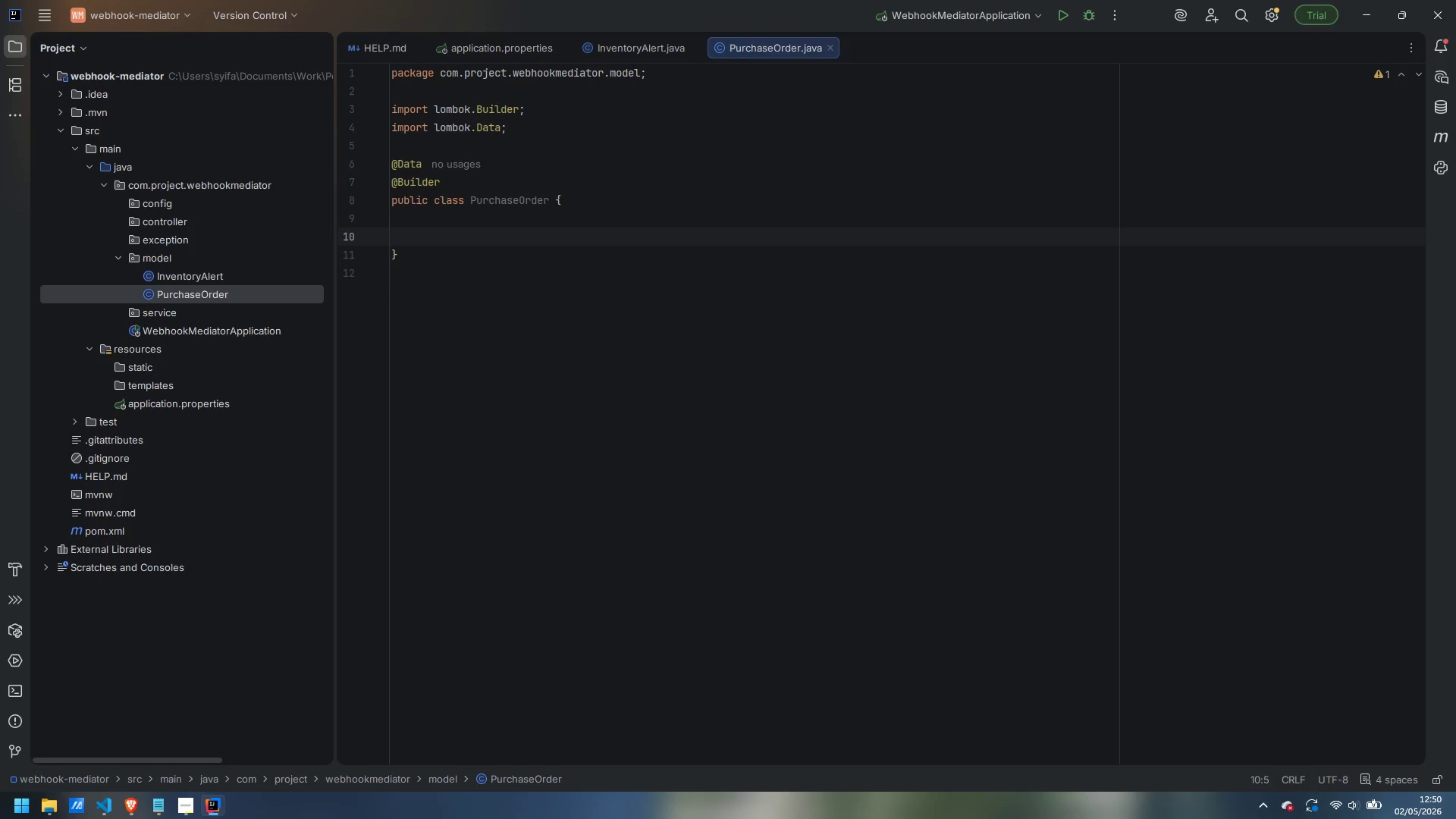 
type(private String orderId;)
 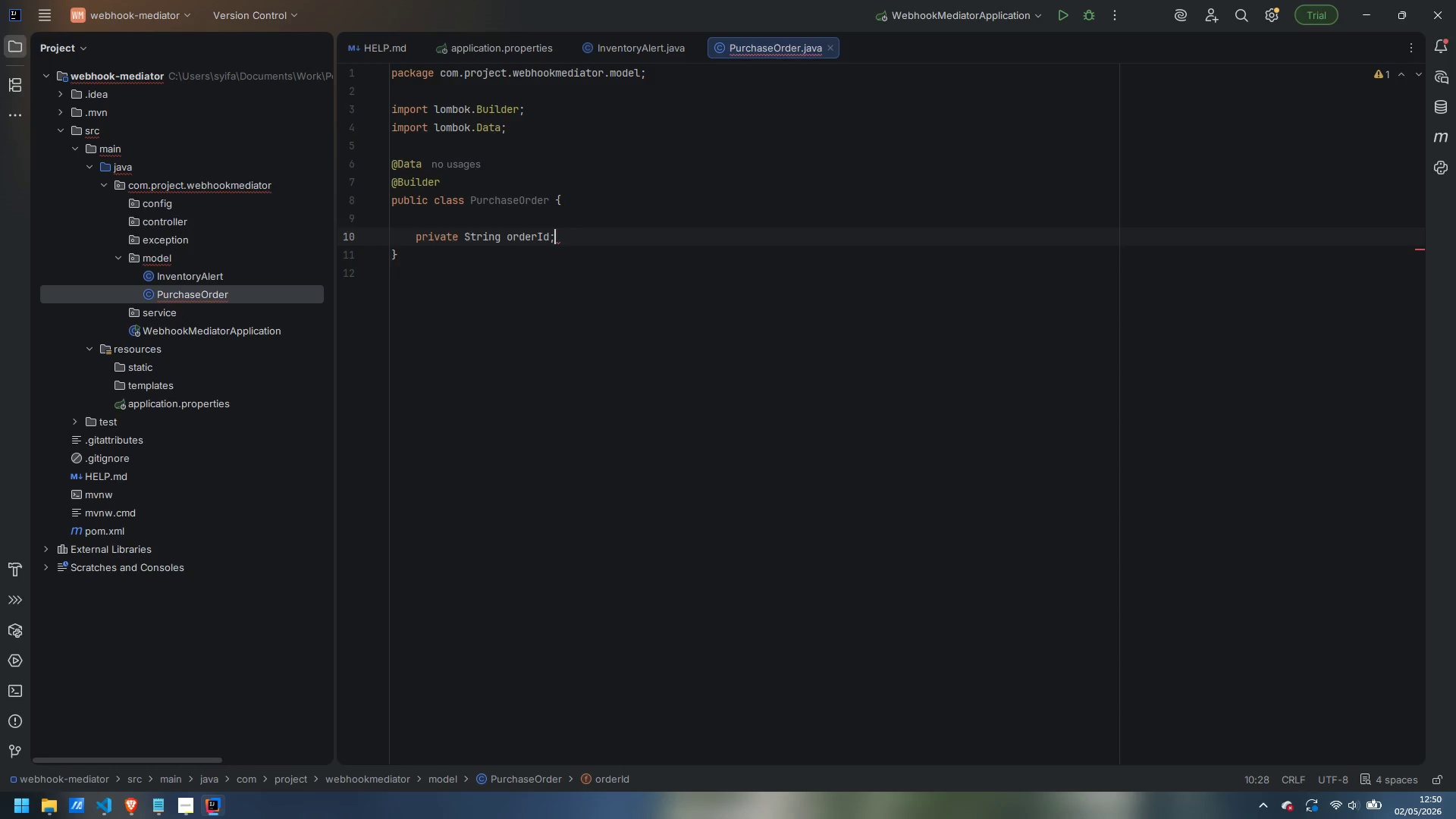 
key(Enter)
 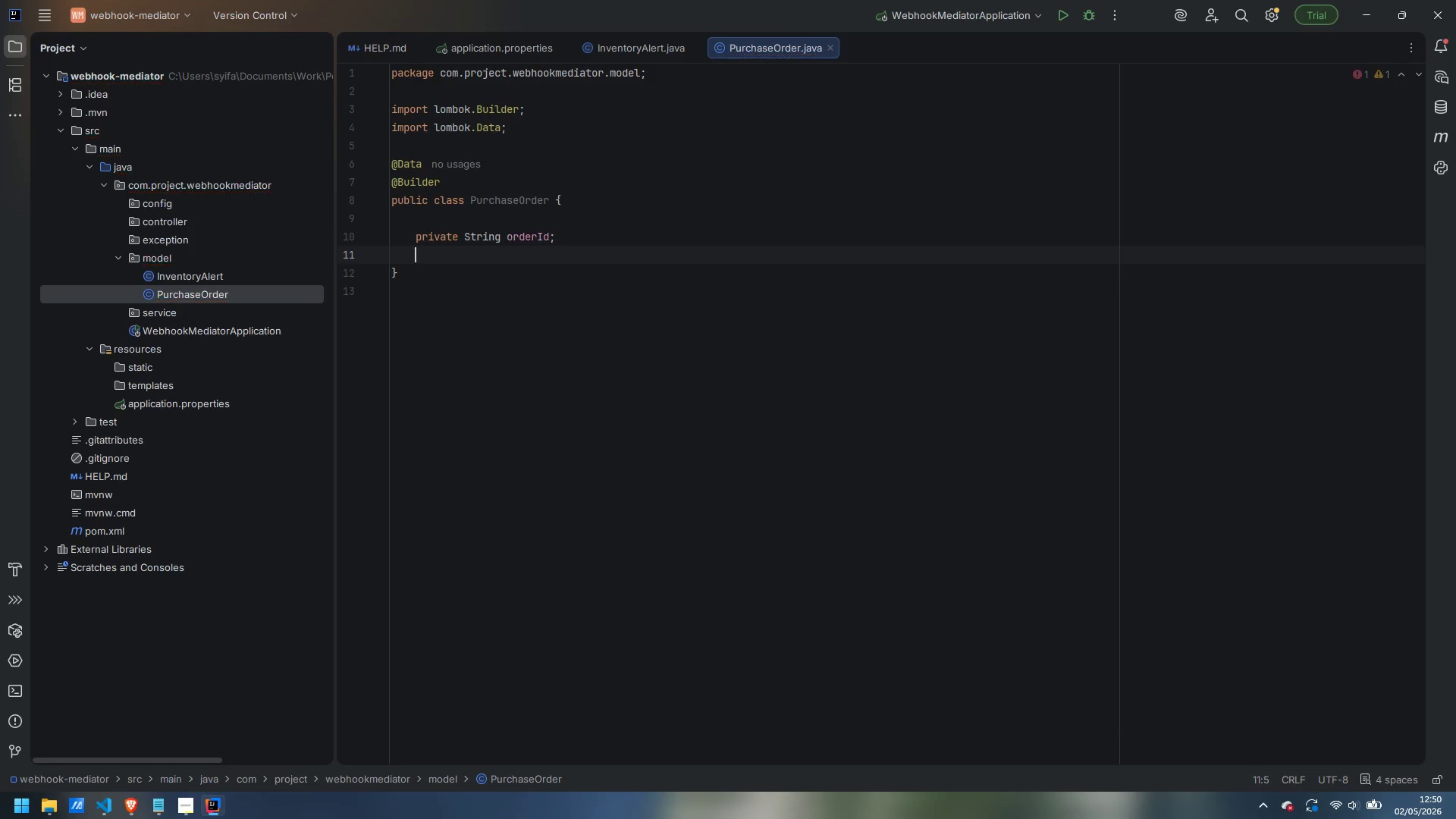 
type(priuva)
key(Backspace)
key(Backspace)
key(Backspace)
type(vate String sku;l)
key(Backspace)
 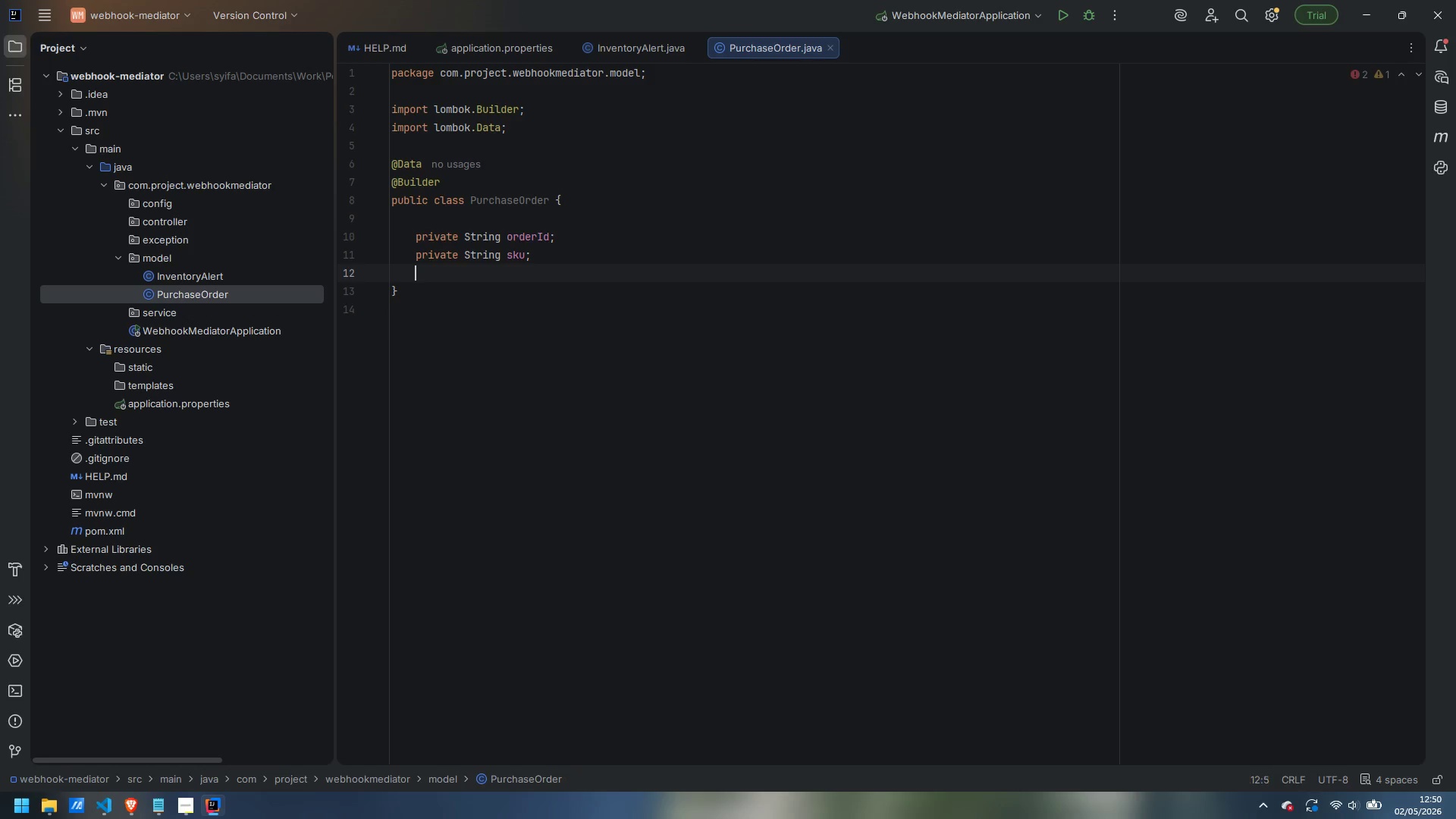 
 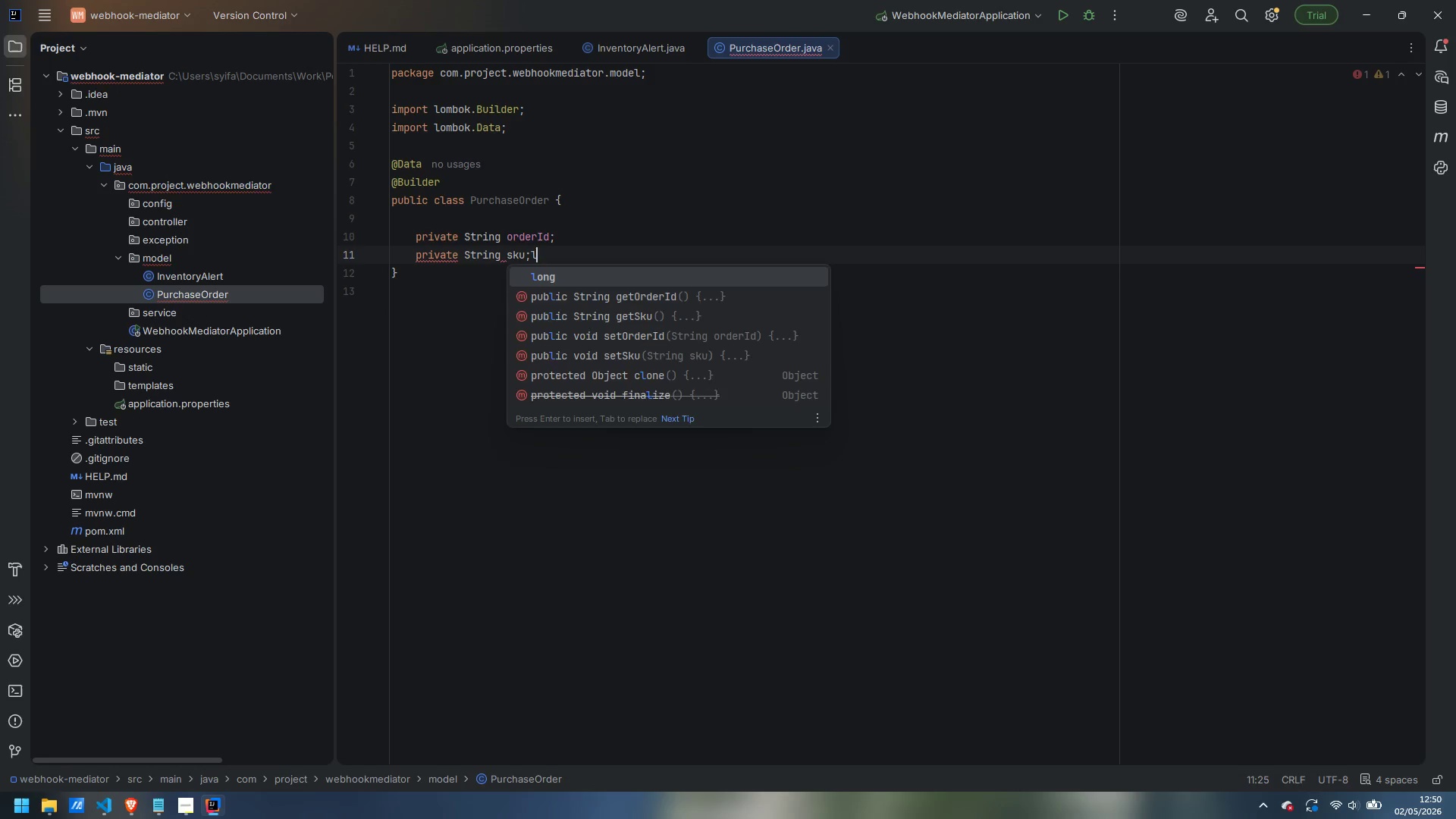 
key(Enter)
 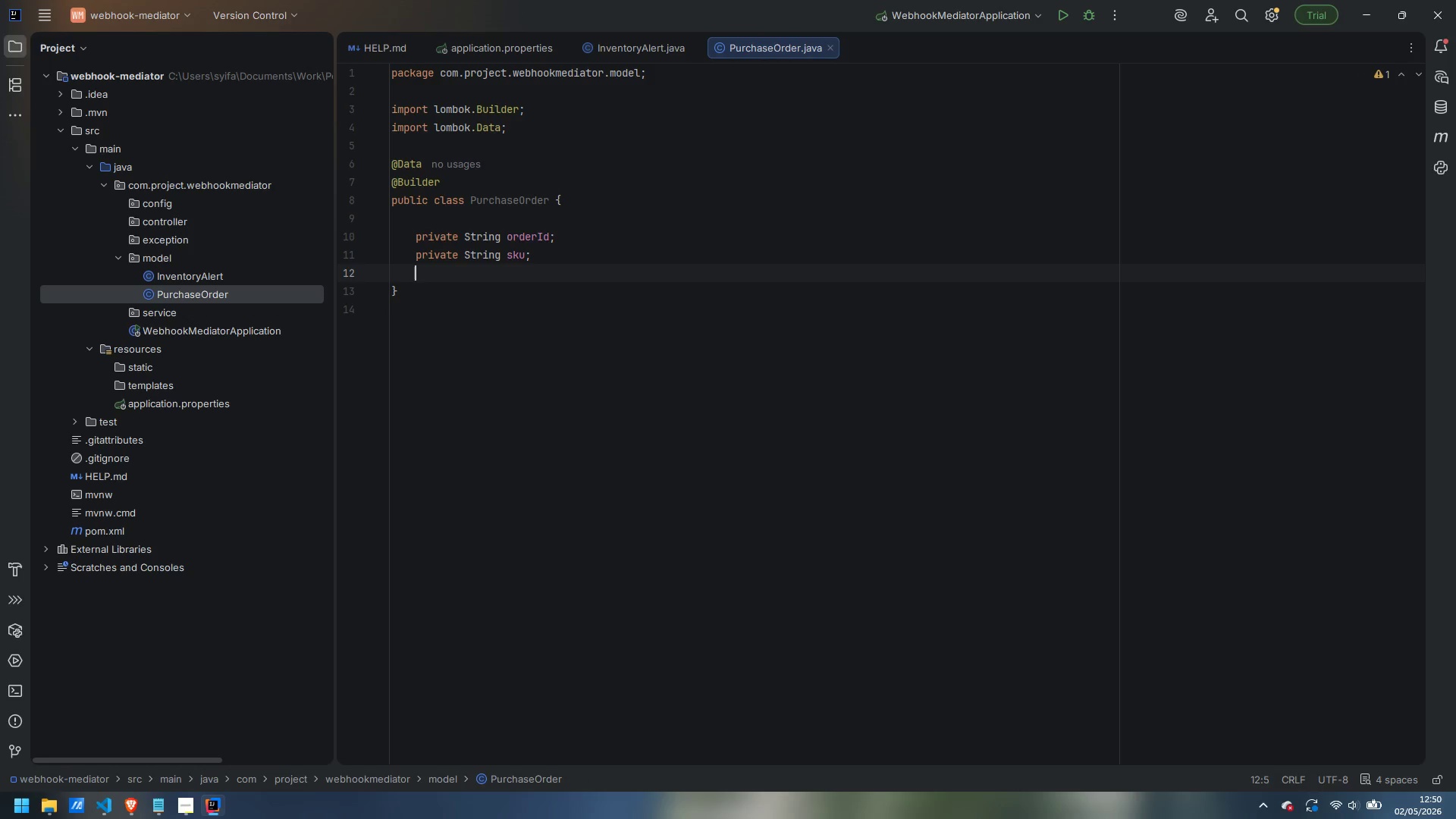 
type(private String productName;)
 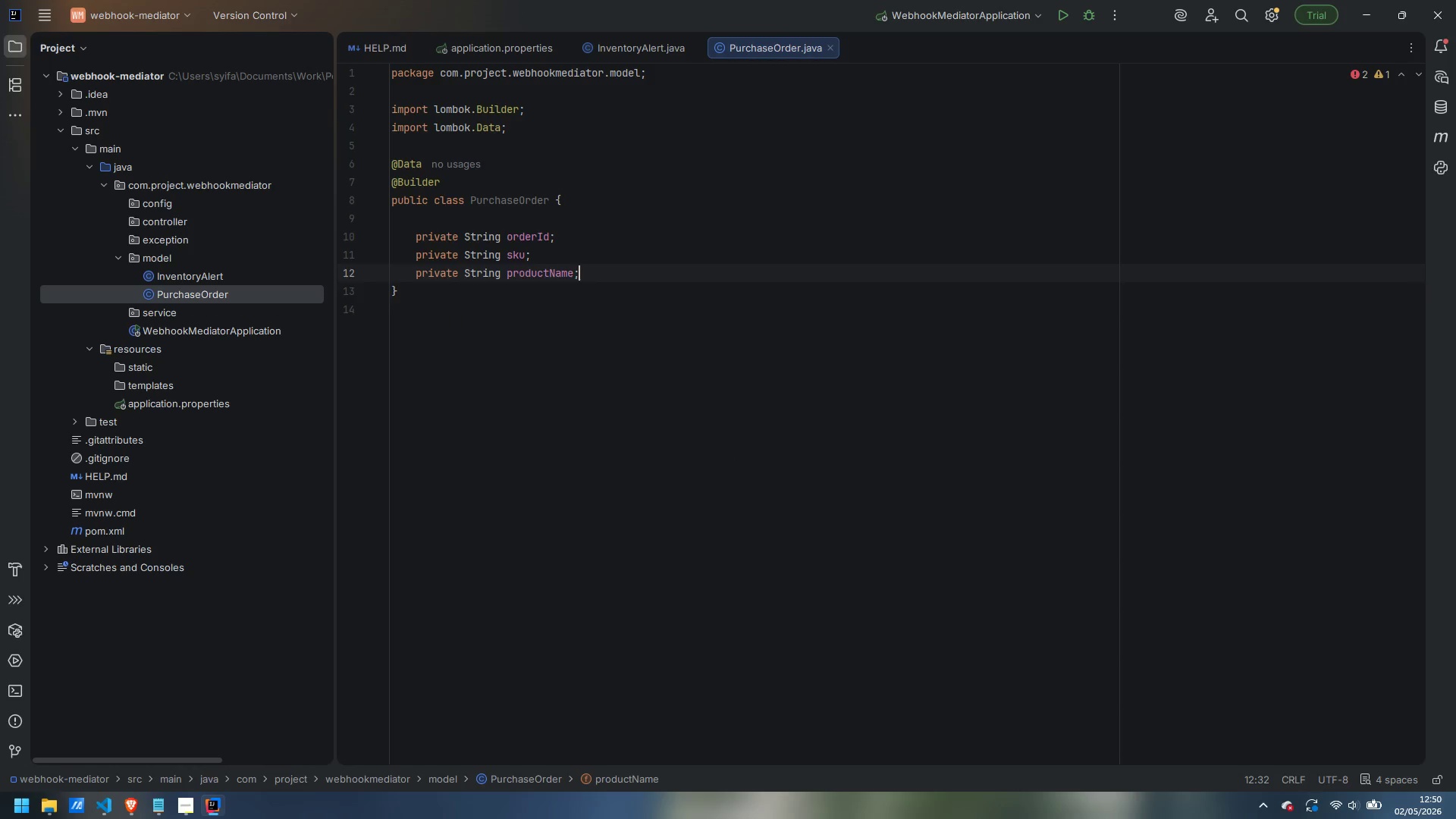 
key(Enter)
 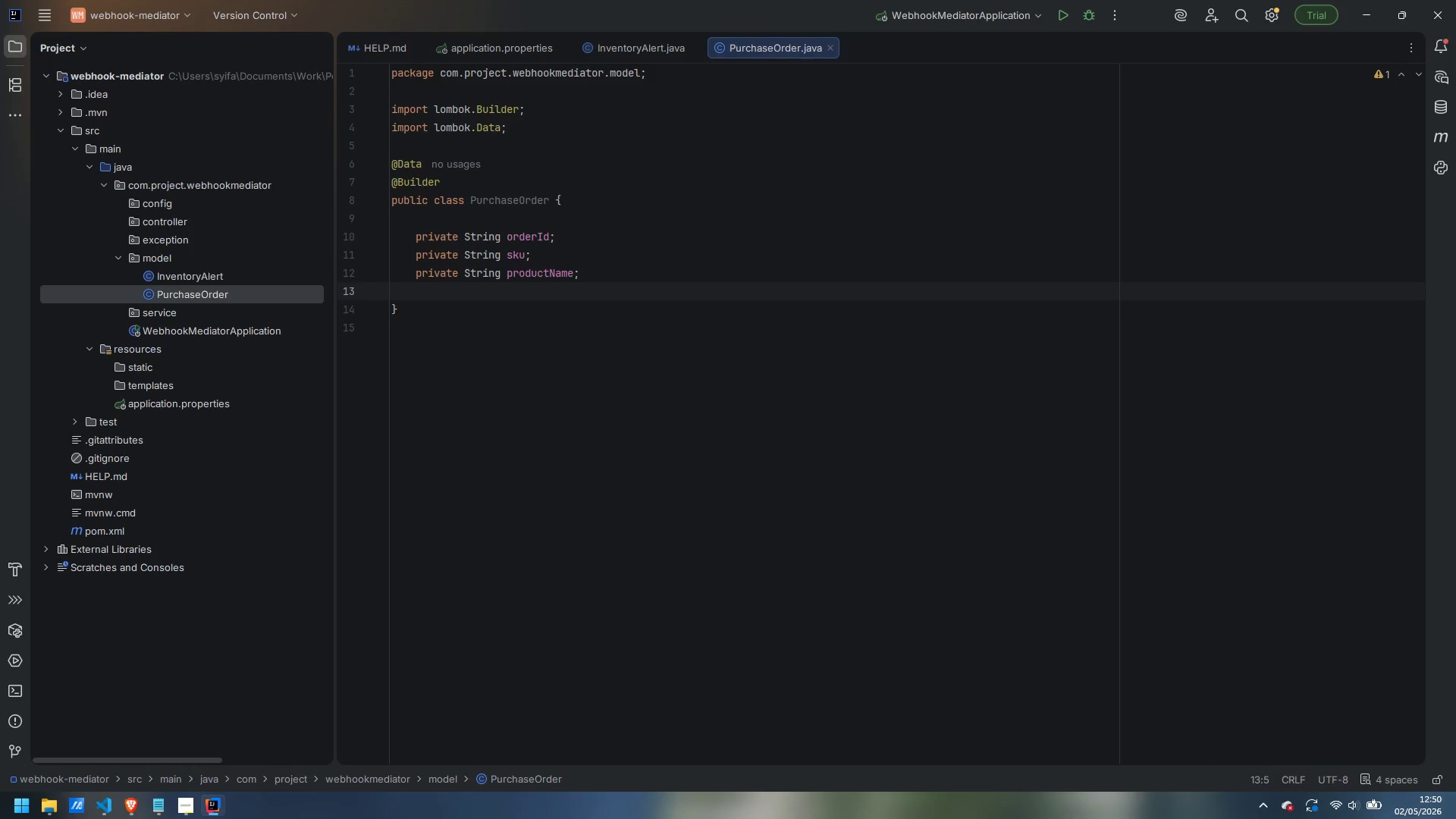 
type(private int quantity;)
 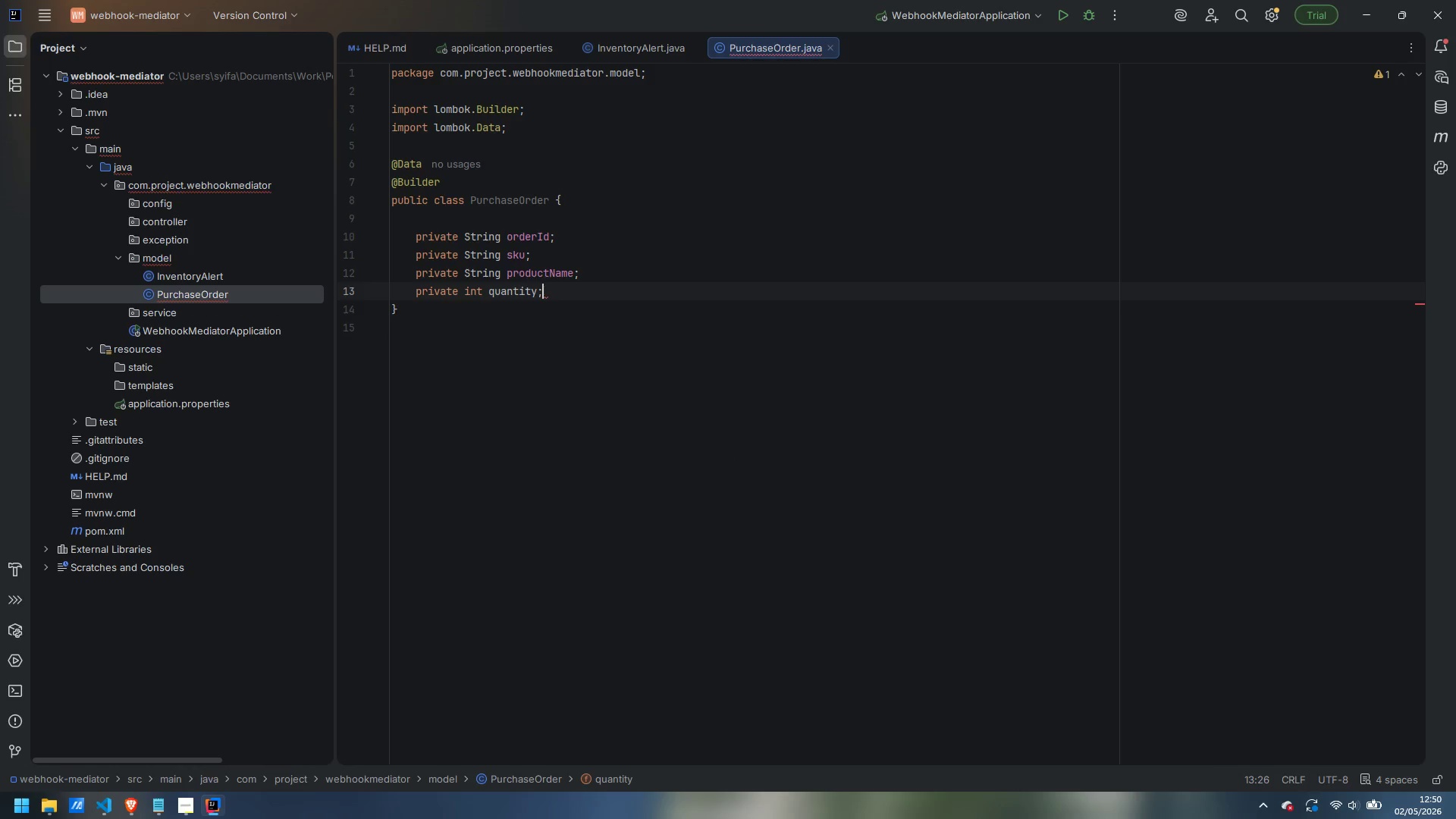 
key(Enter)
 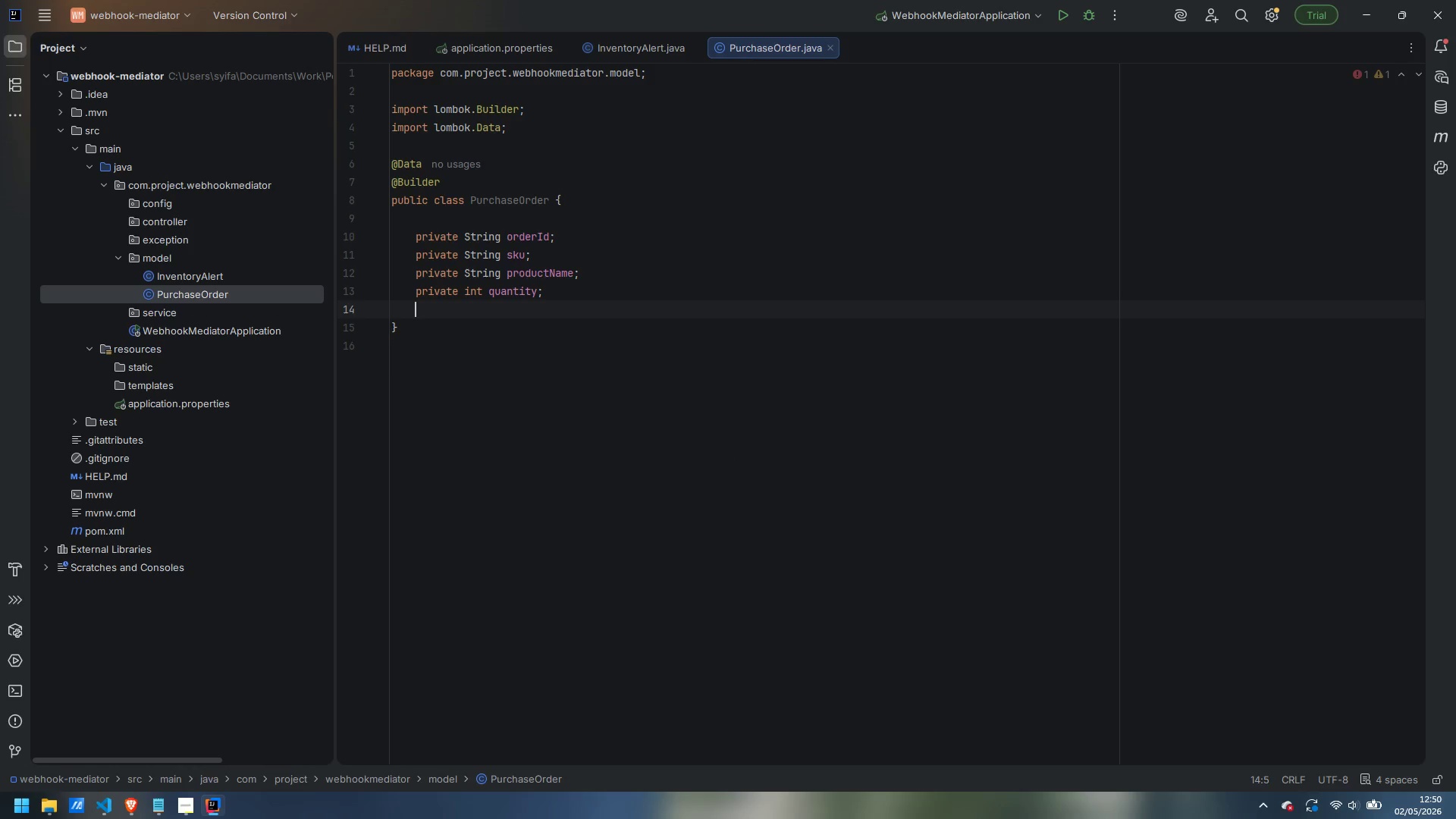 
type(private String salonId;)
 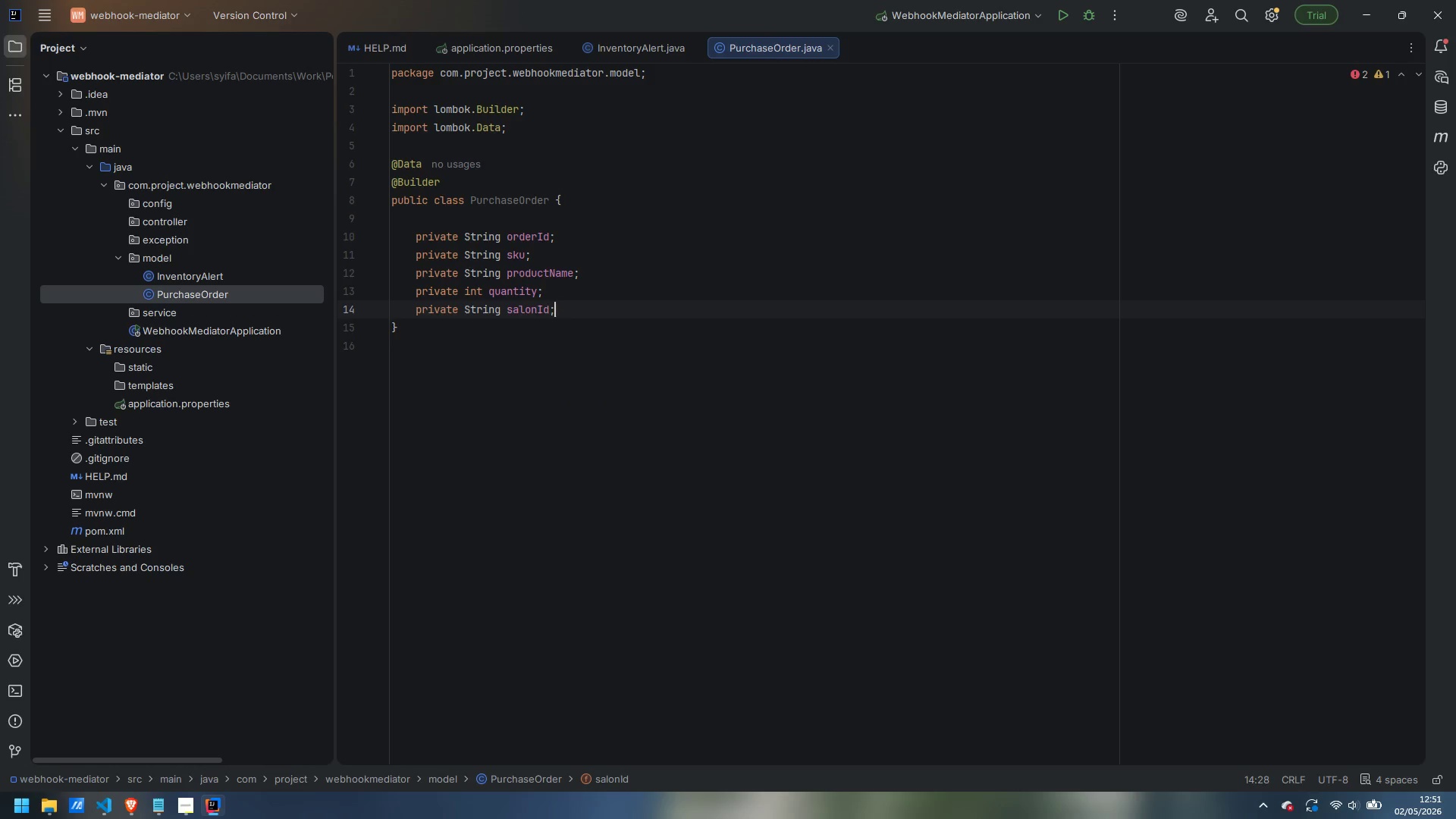 
key(Enter)
 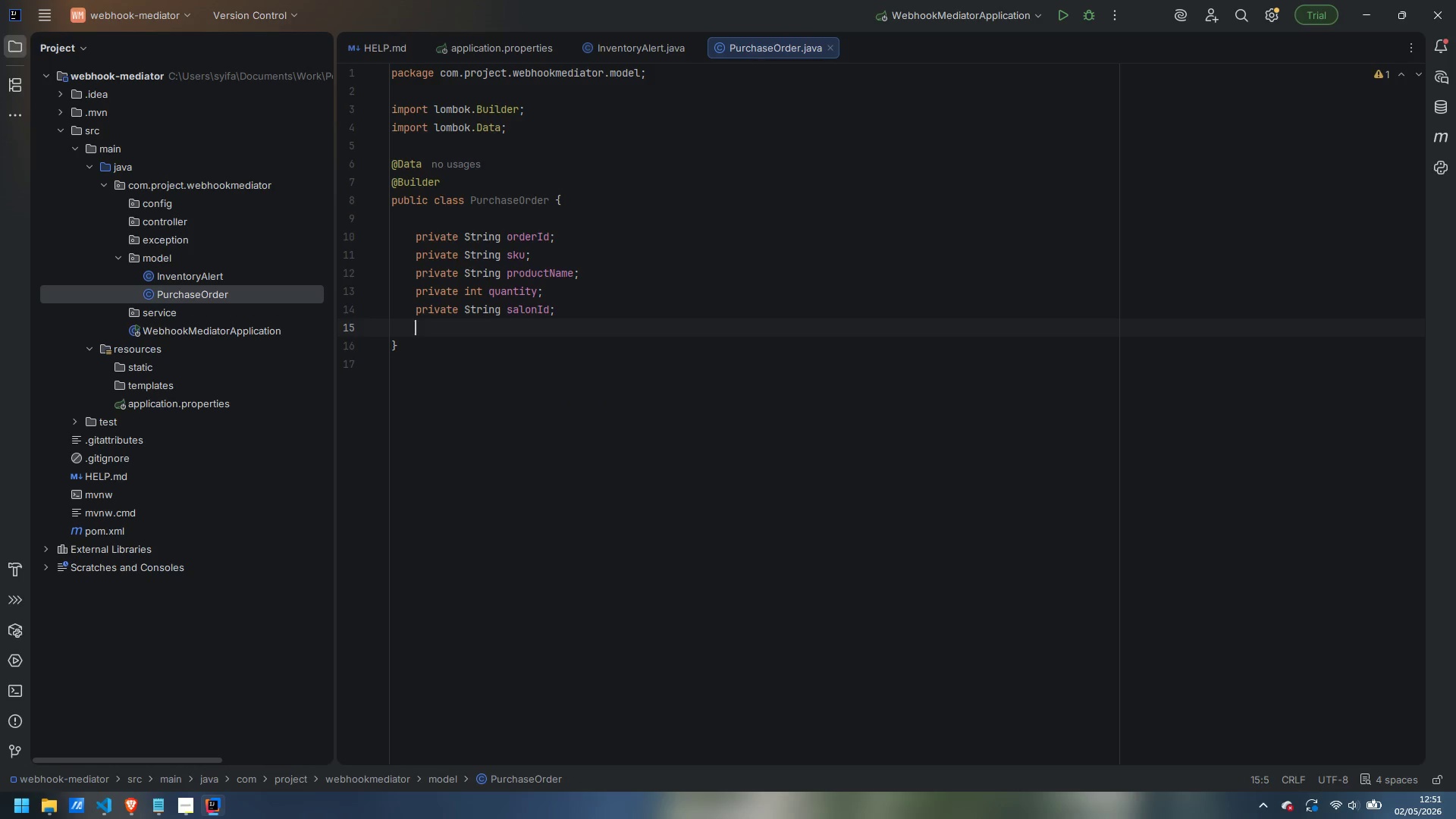 
type(private Instant)
 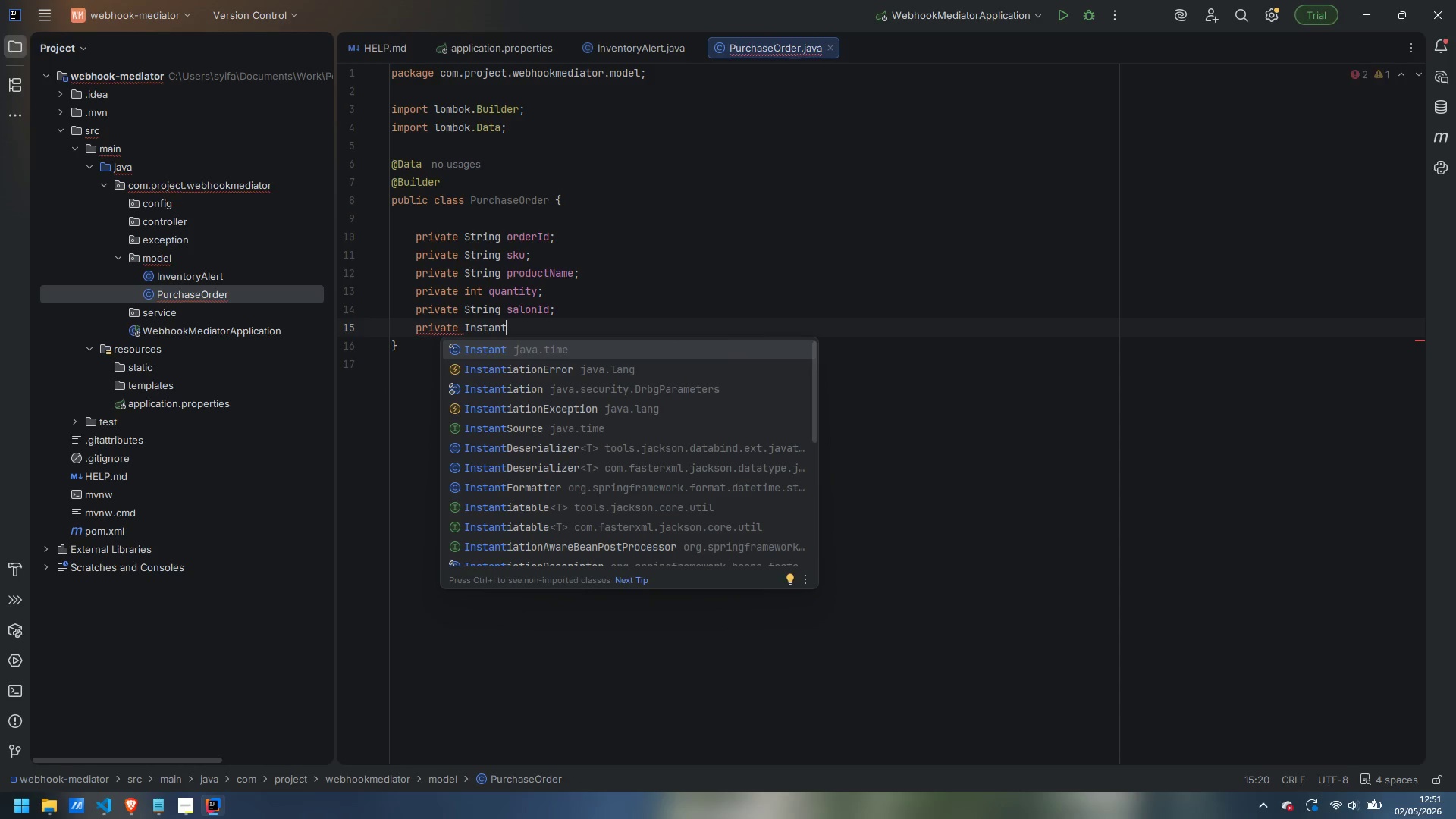 
key(Enter)
 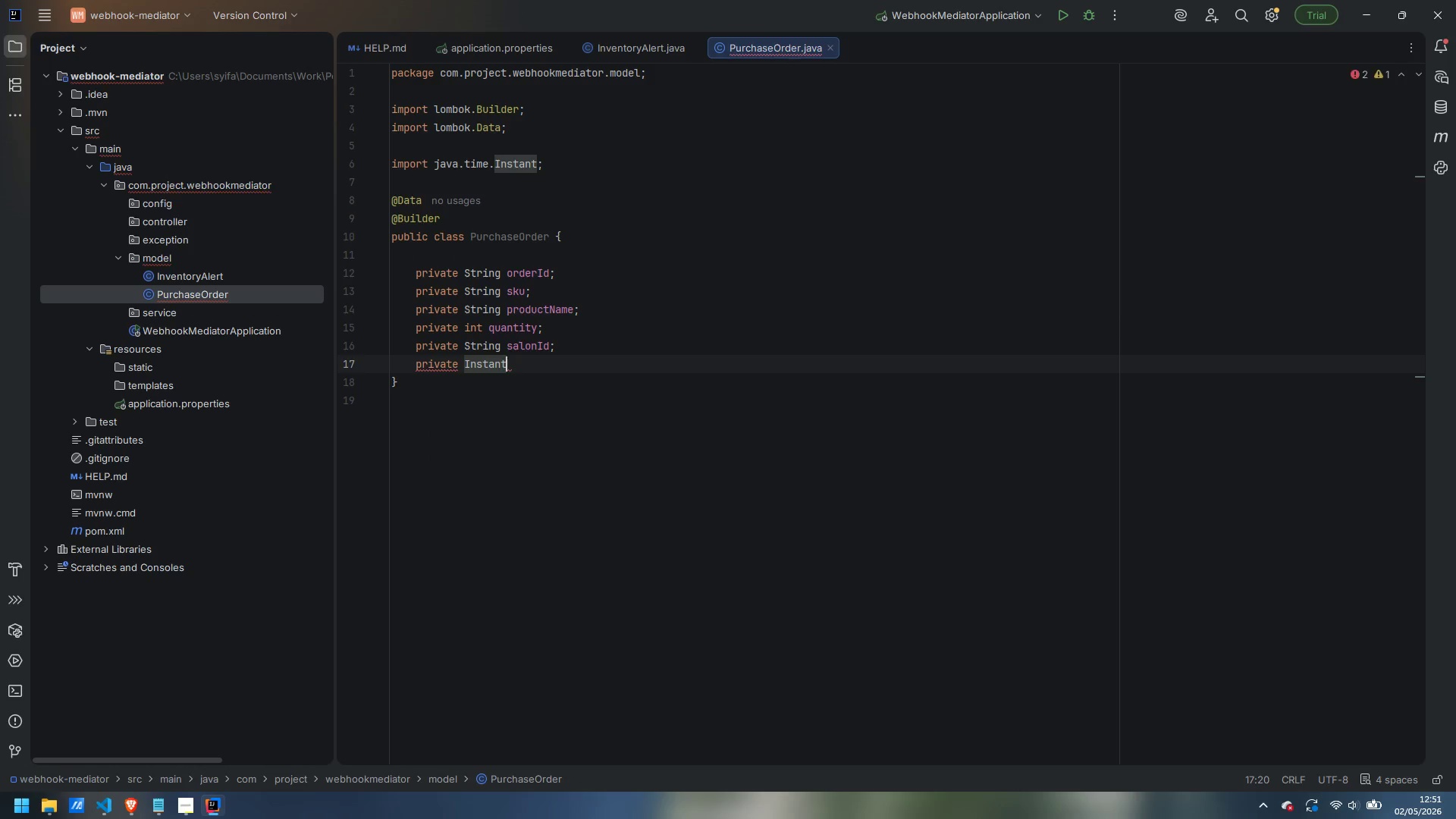 
type( requestedAt;)
 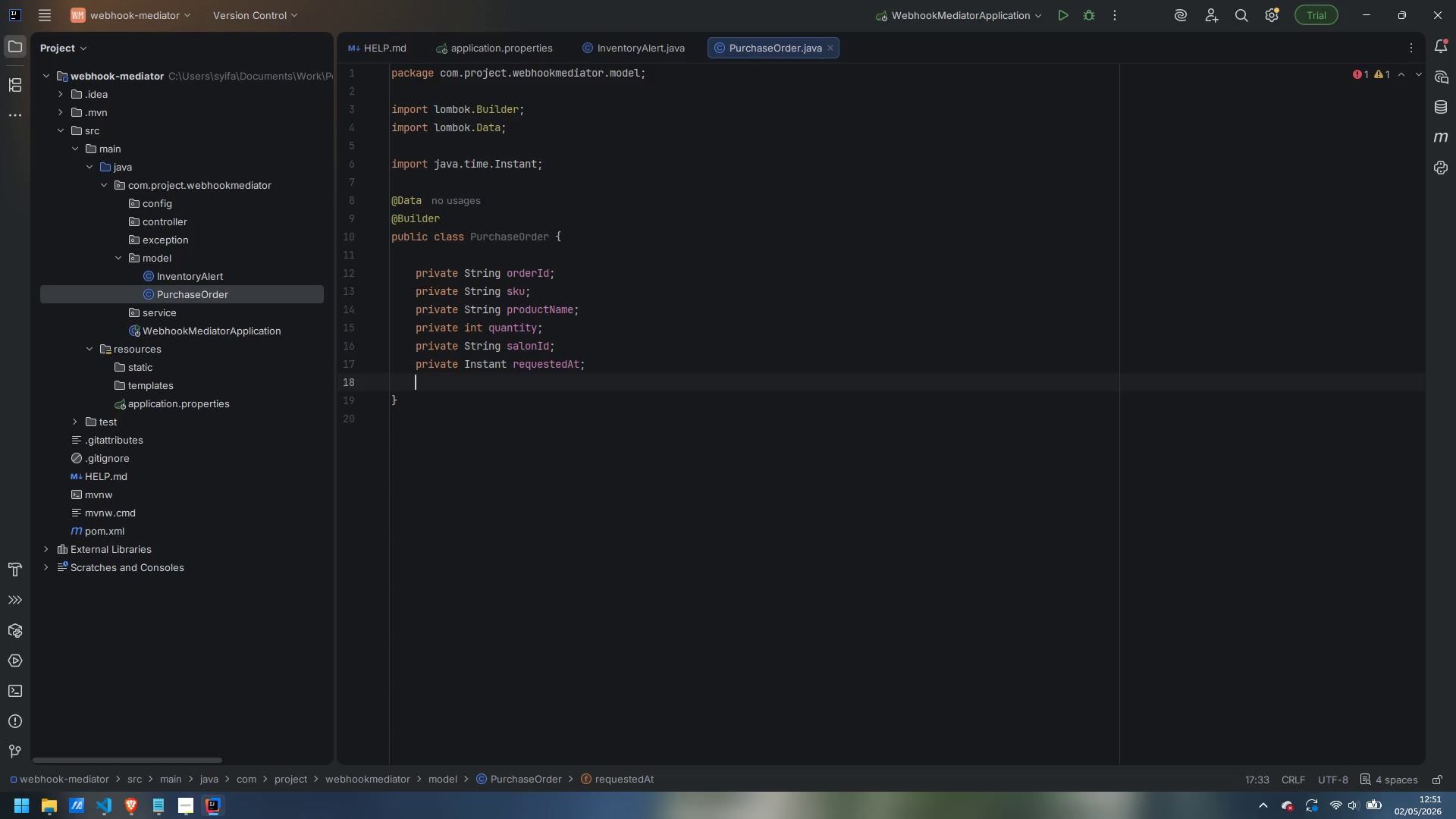 
 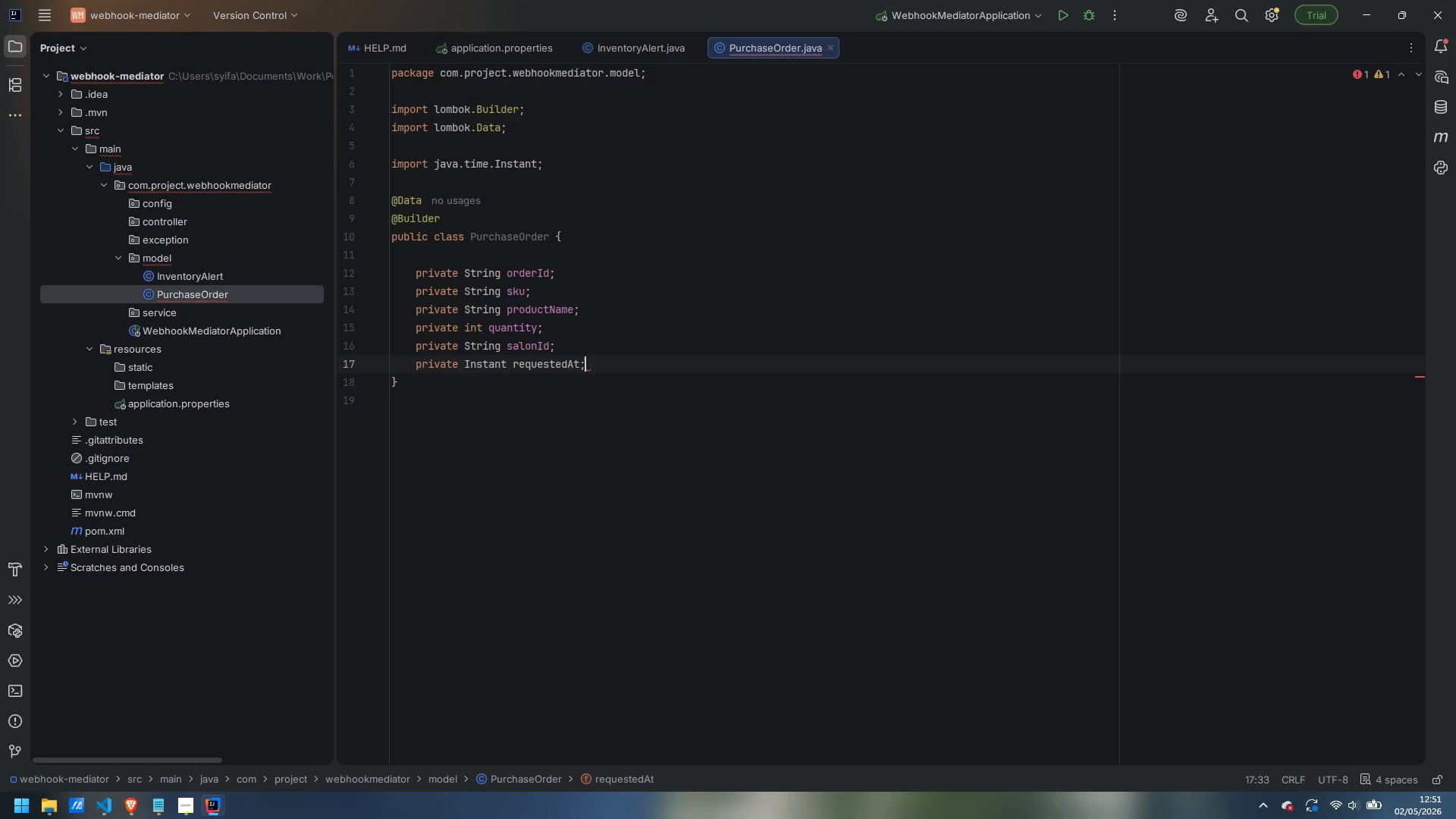 
key(Enter)
 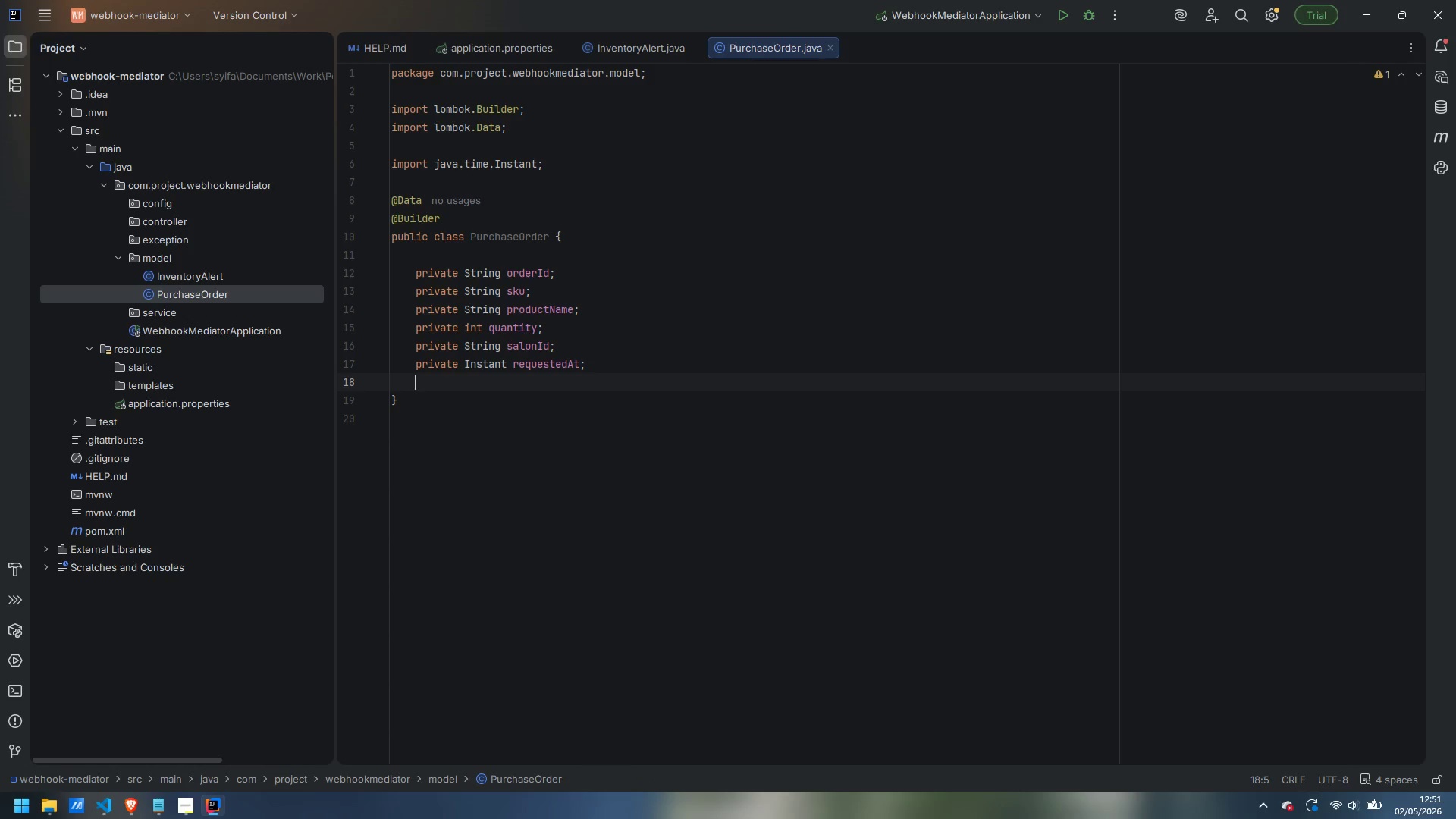 
type(private String priorituy)
key(Backspace)
type(;)
 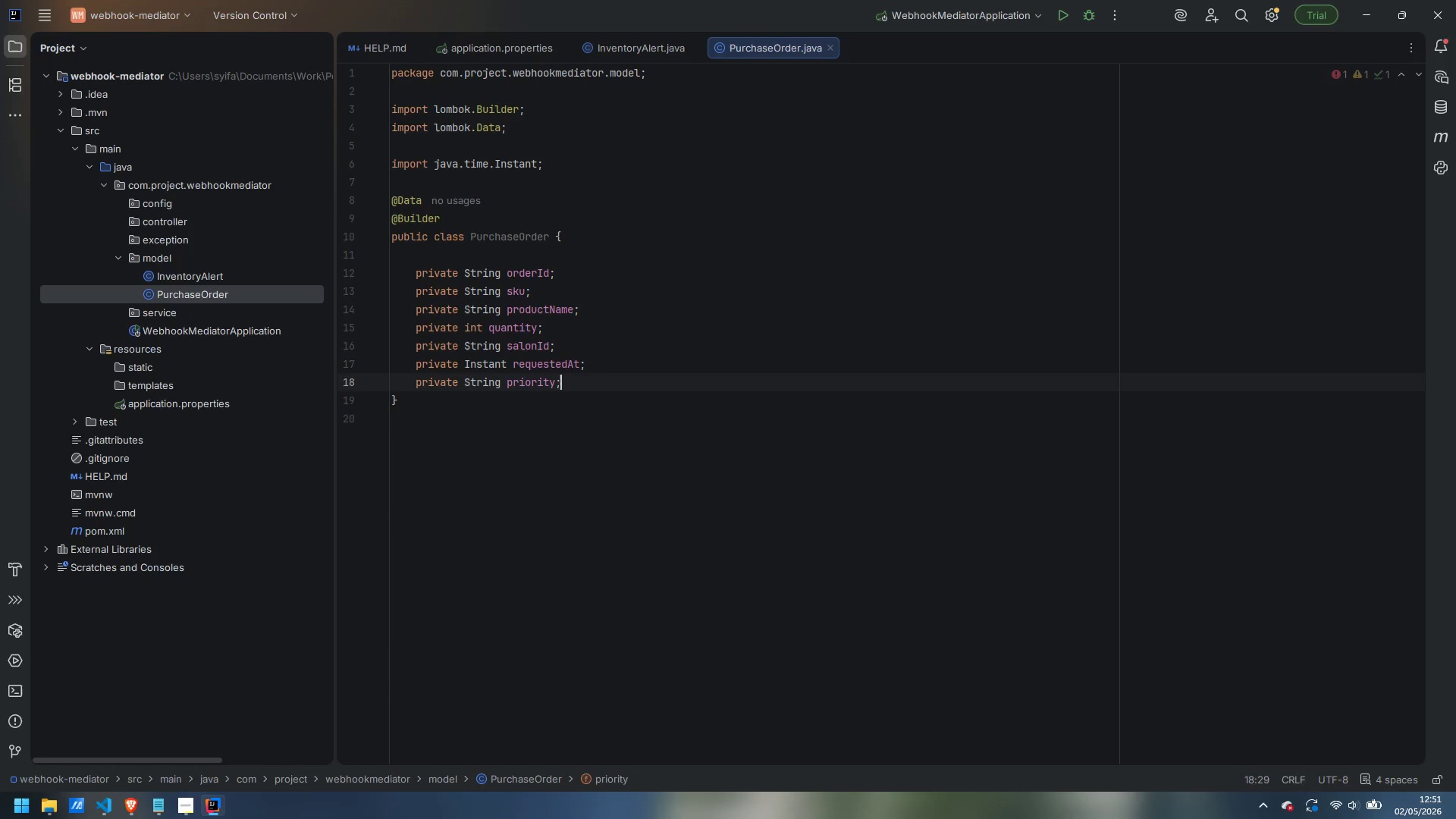 
left_click([432, 178])
 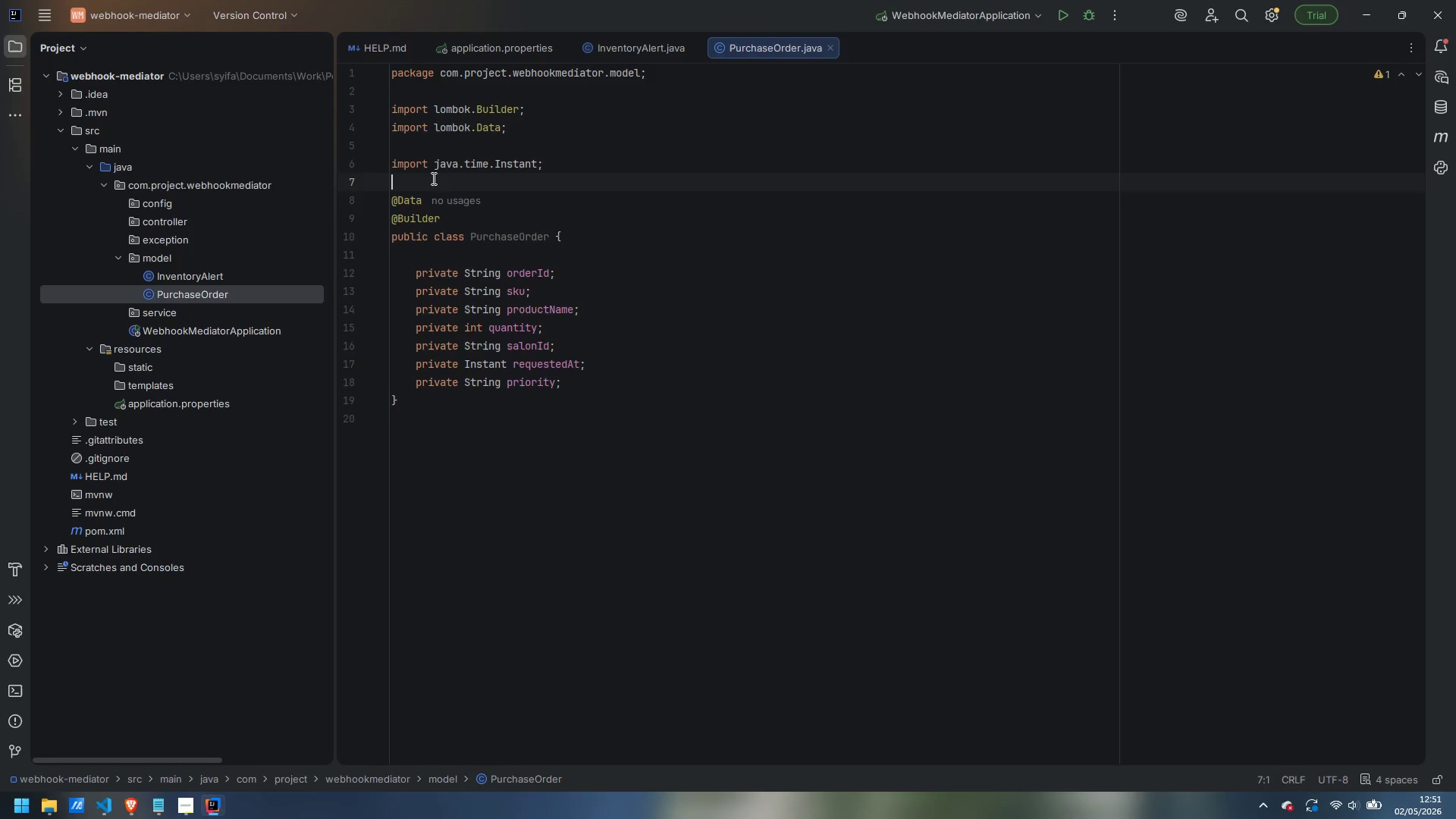 
key(Enter)
 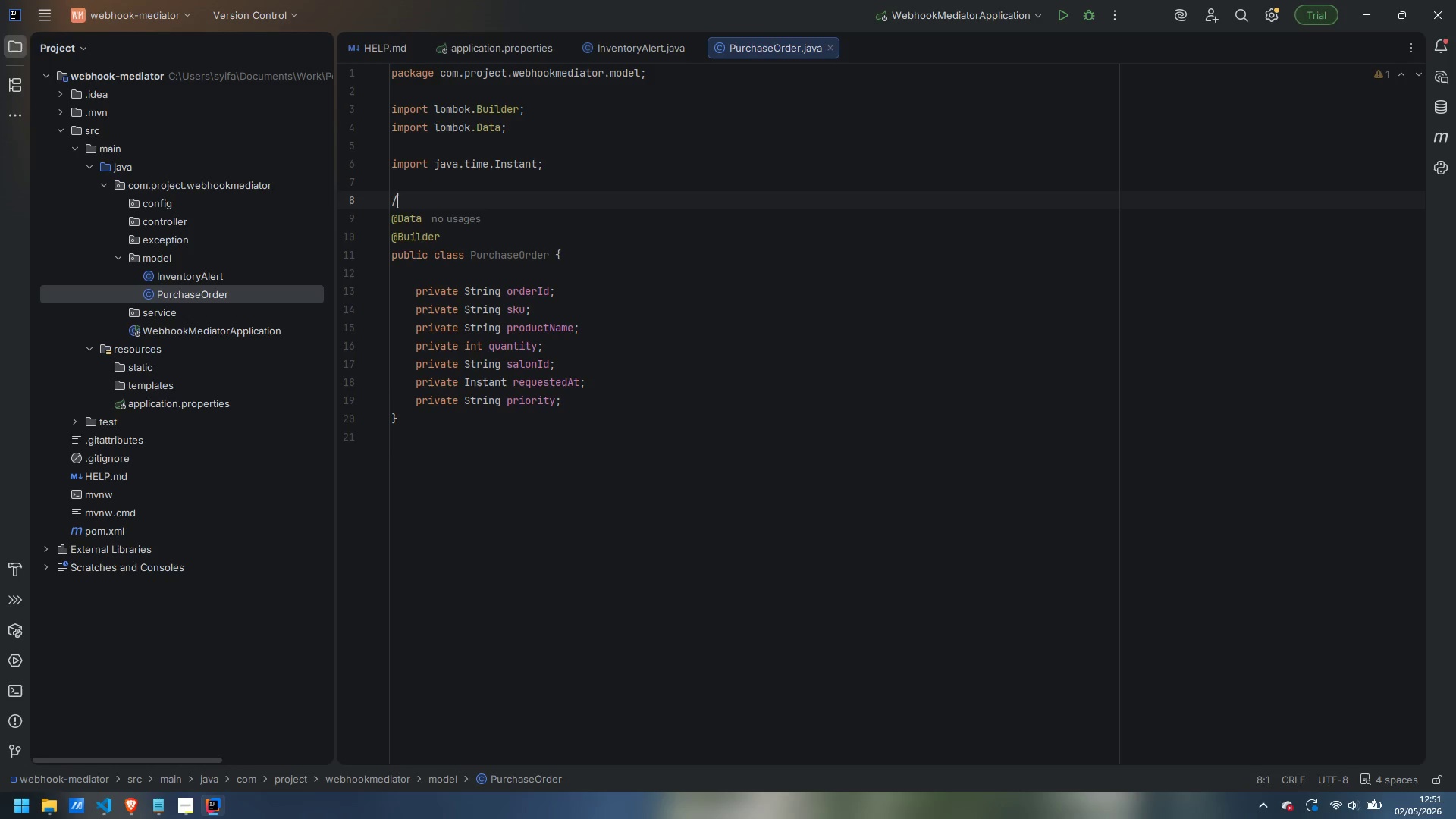 
type(/**)
 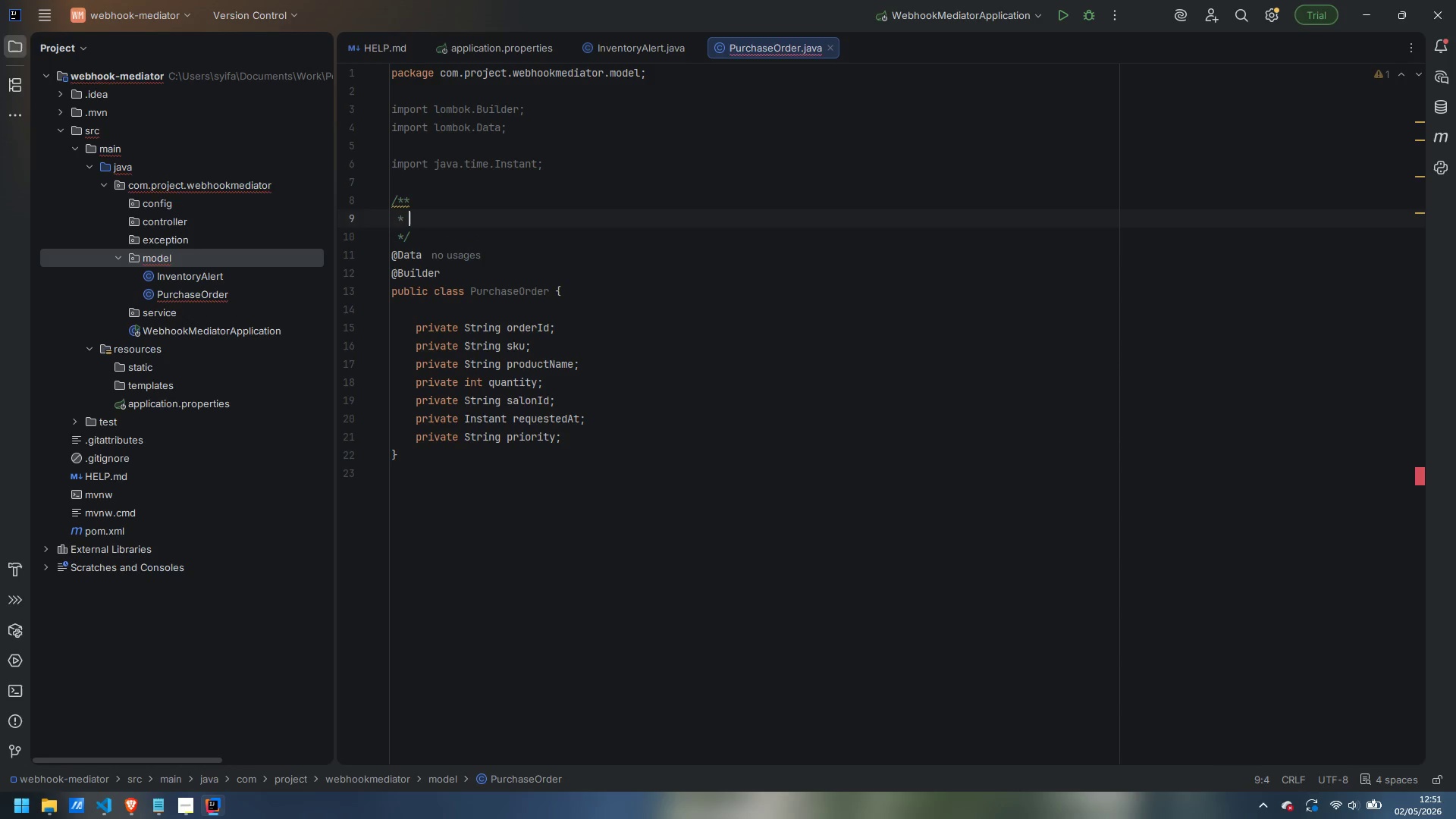 
 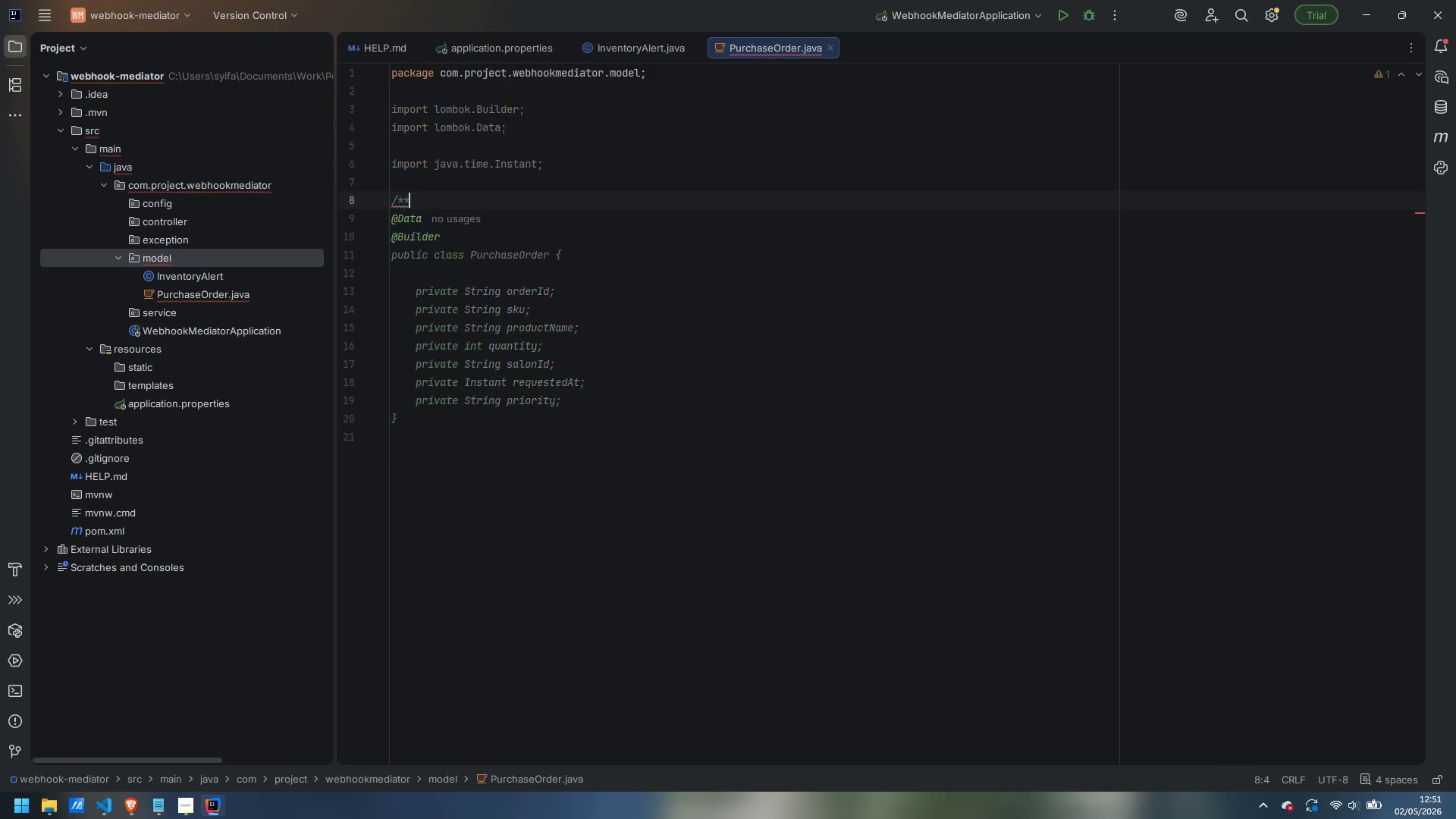 
key(Enter)
 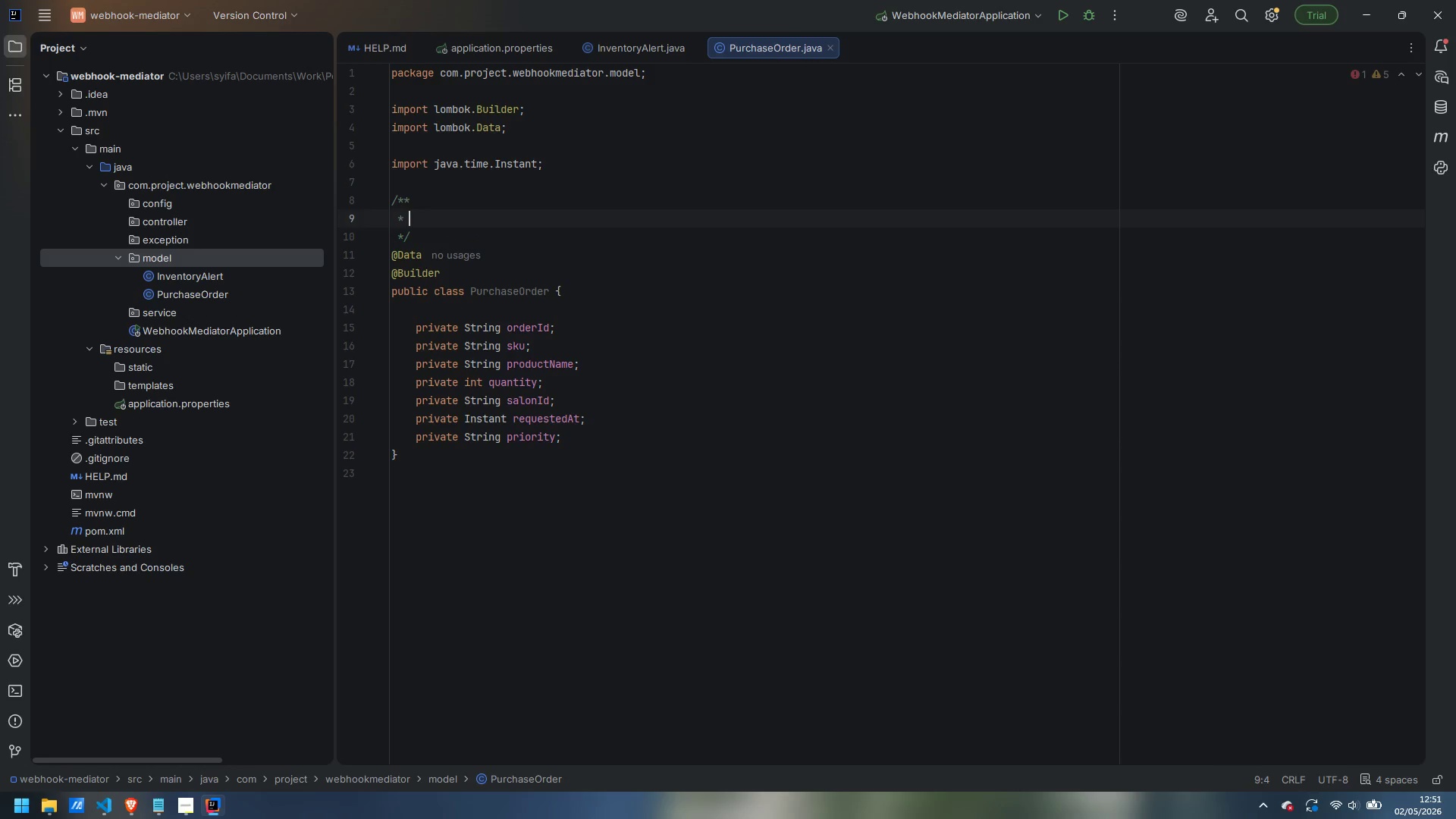 
type(Outgou)
key(Backspace)
type(ing payload sent to the logistics distributor's REST API.)
 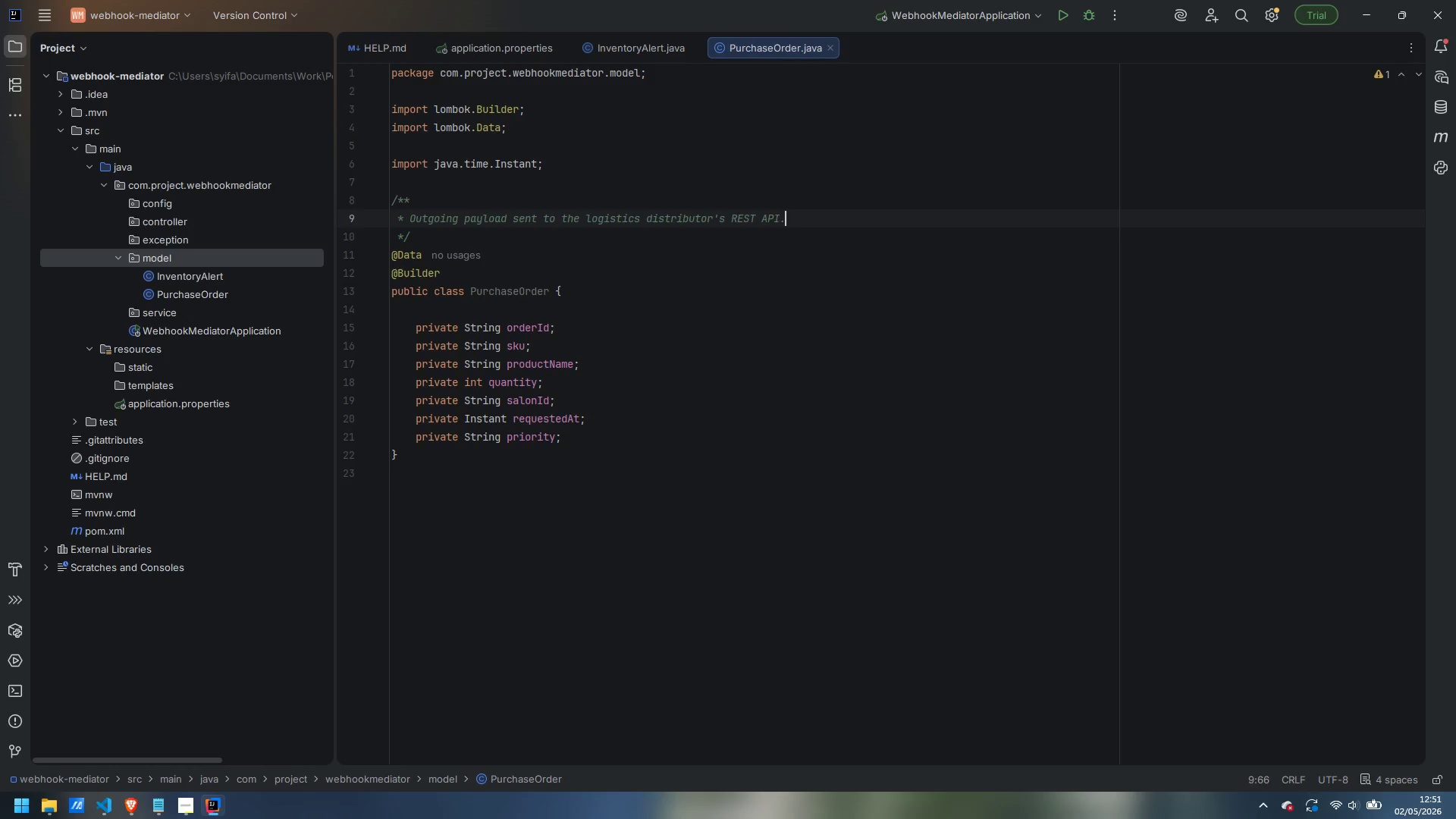 
key(Enter)
 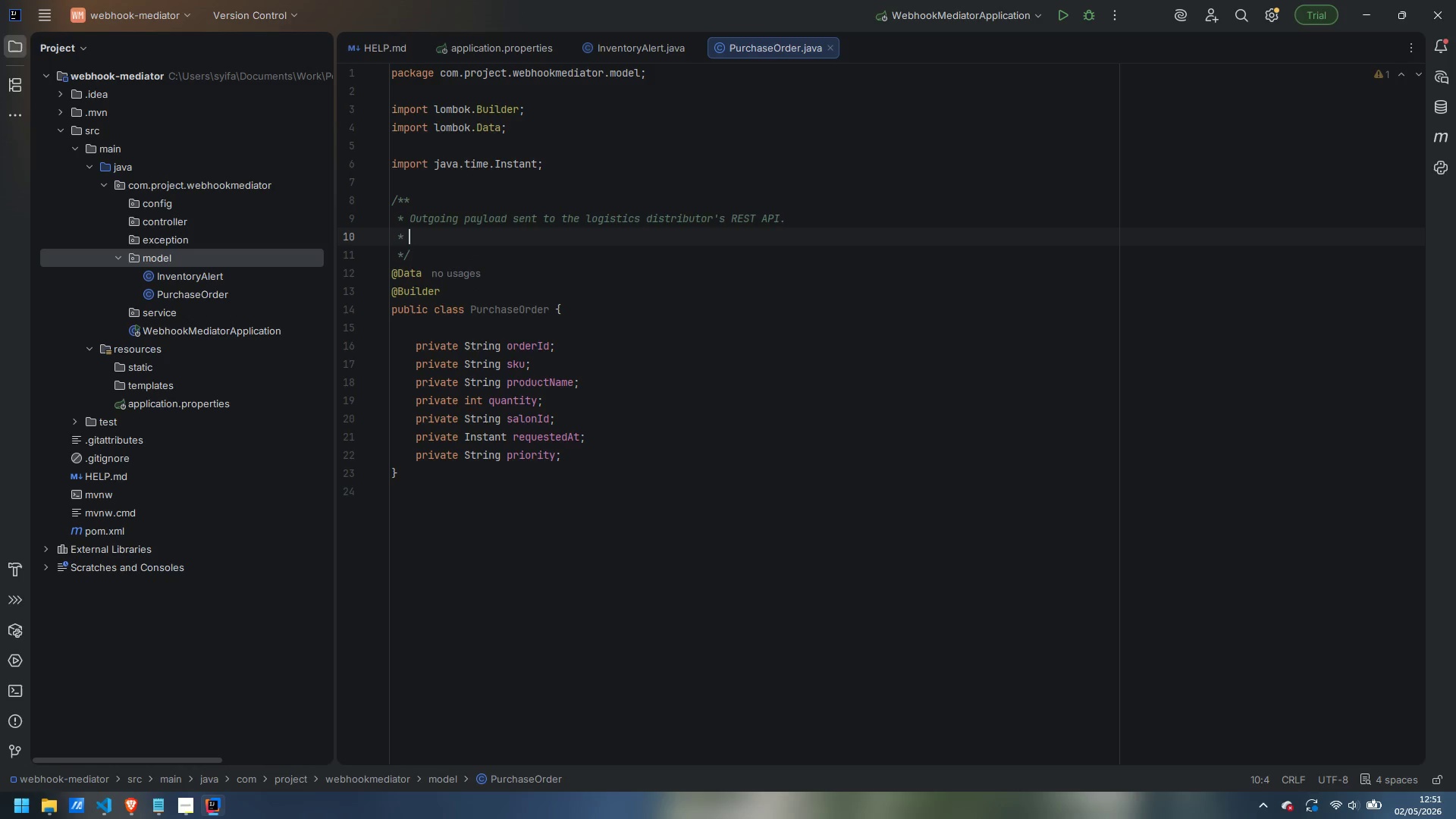 
type(Derived from an (@link )
 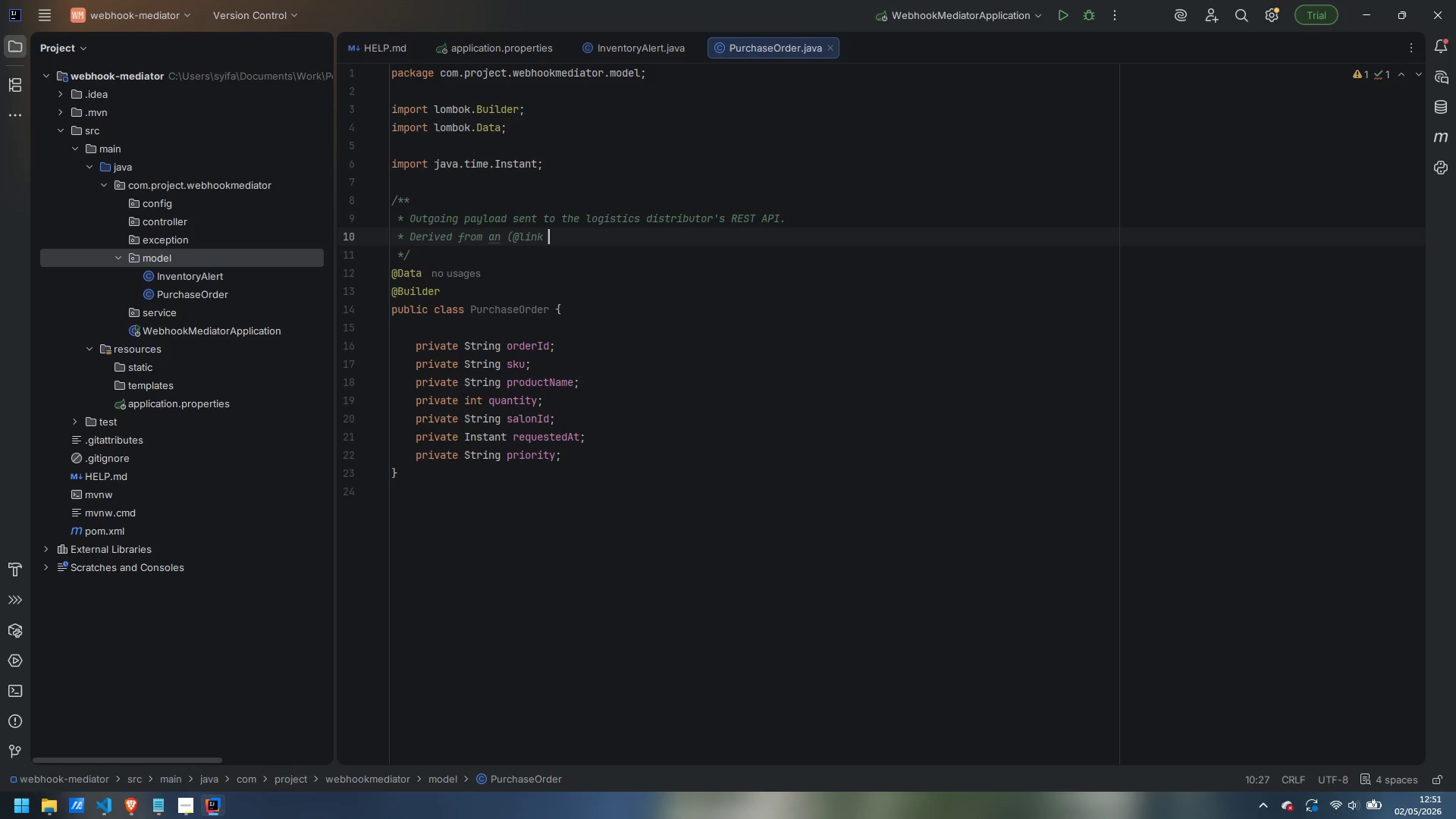 
 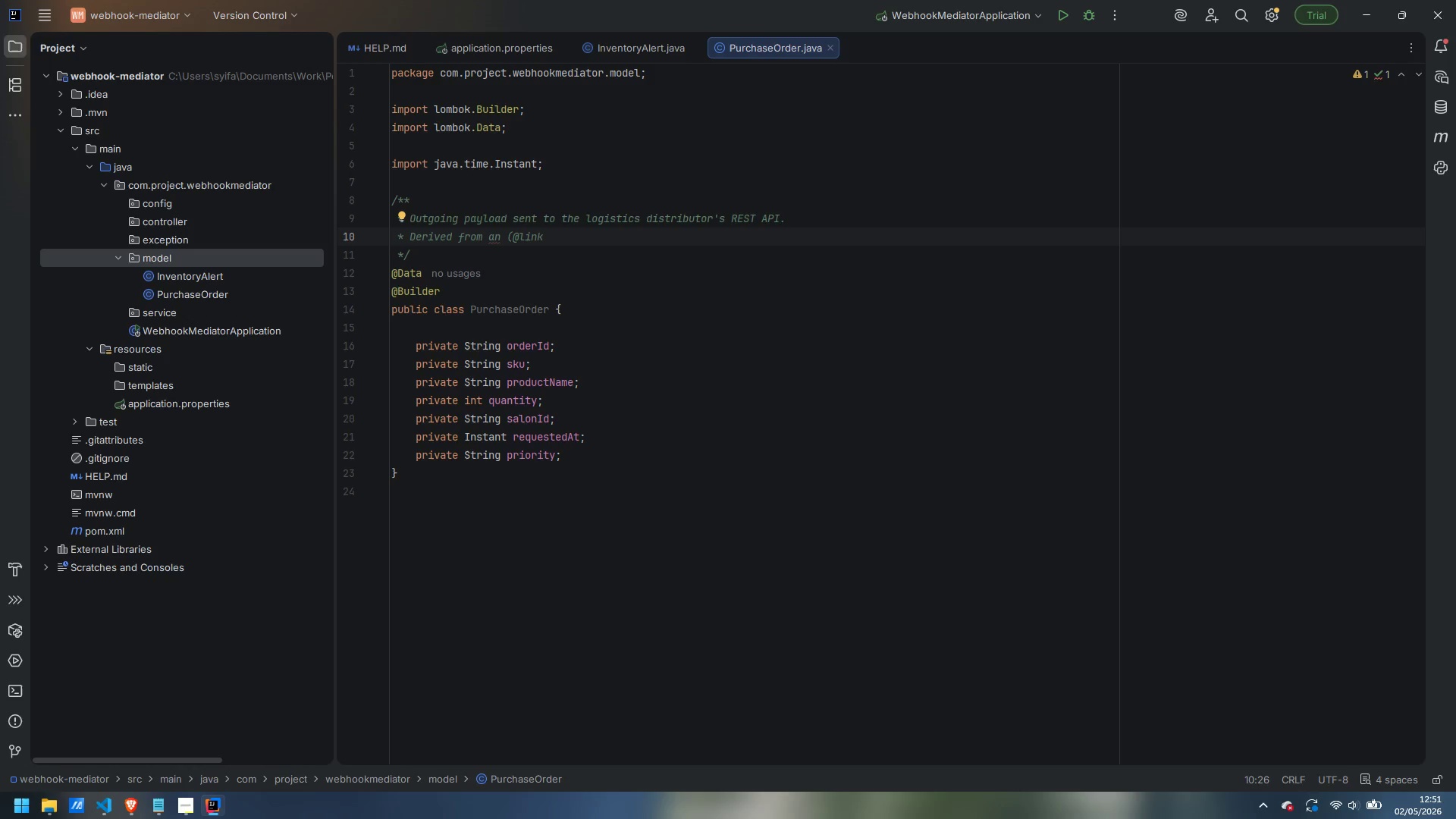 
hold_key(key=ShiftLeft, duration=0.73)
 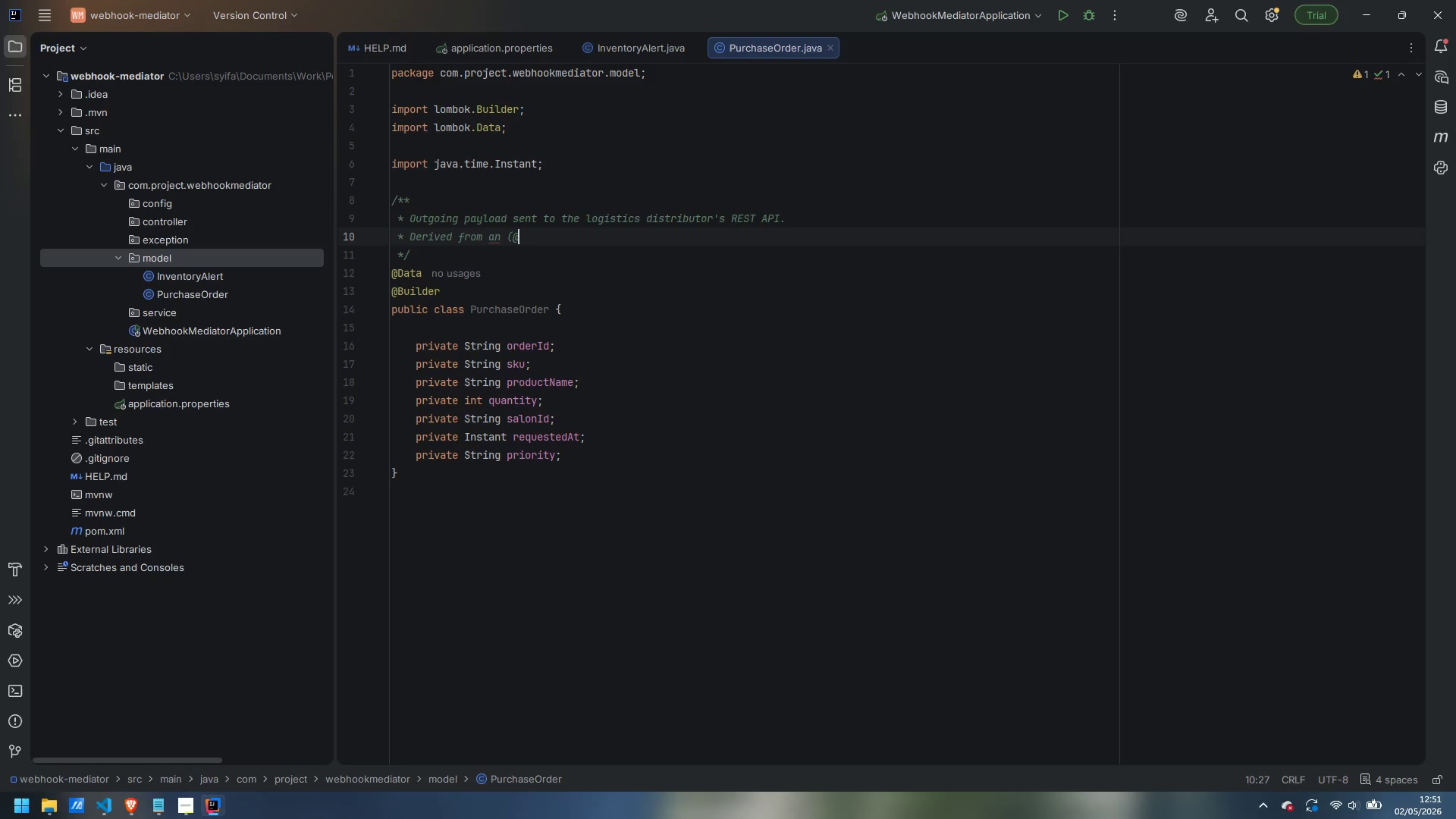 
key(Control+Backspace)
 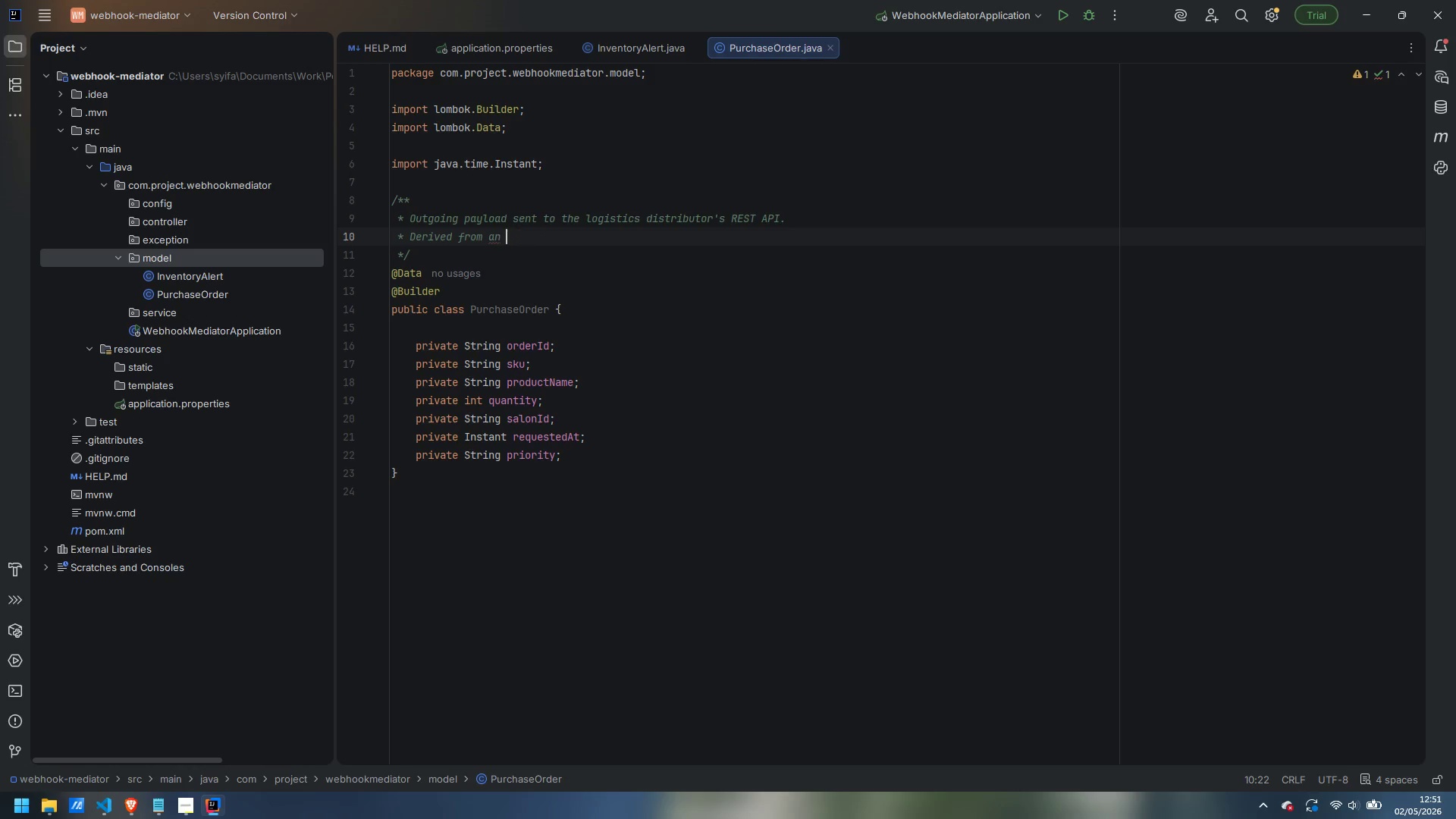 
key(Control+Backspace)
 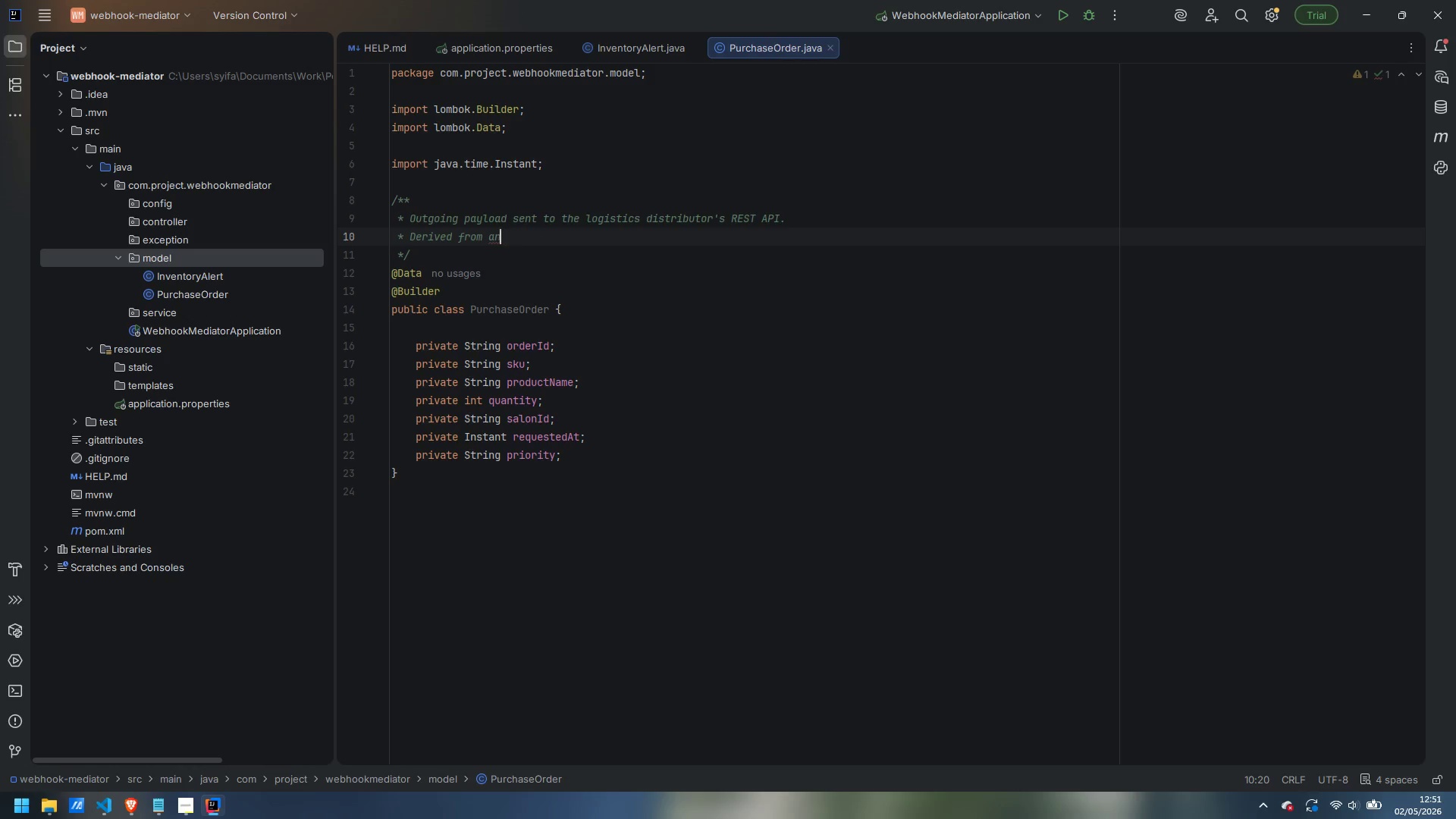 
key(Backspace)
type( {@link InventoryAlert)
 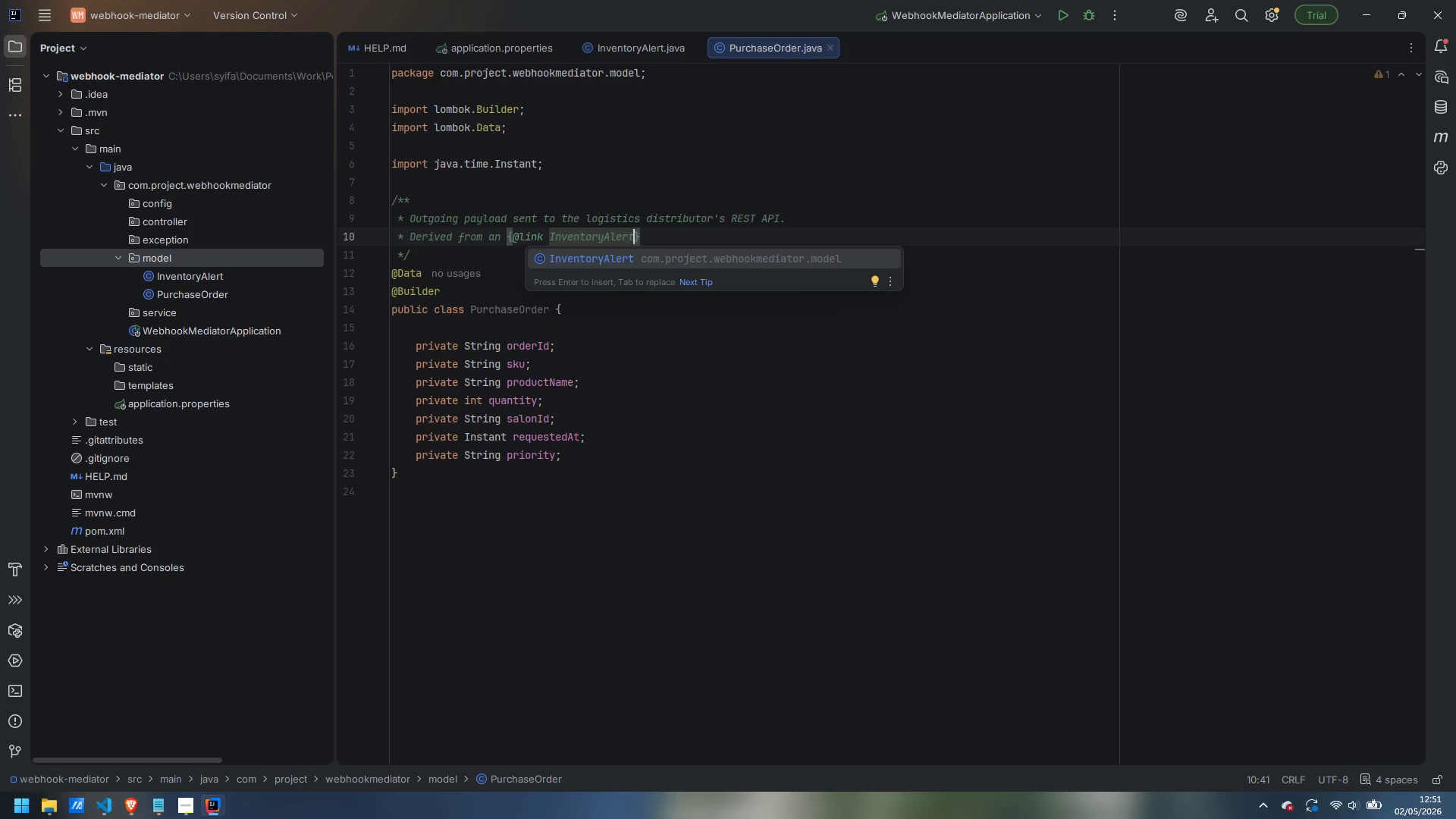 
key(ArrowRight)
 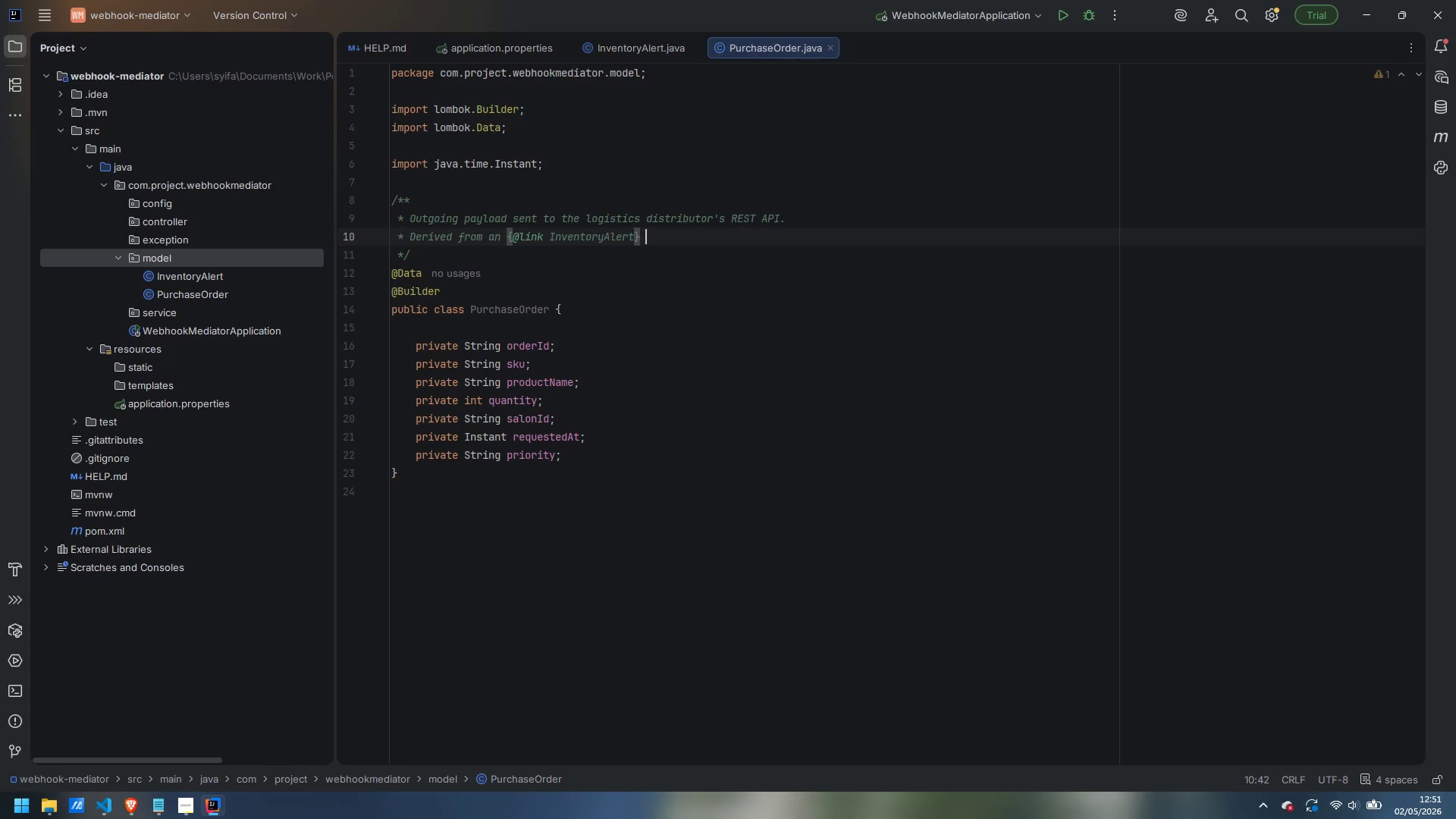 
type( via the tri)
key(Backspace)
type(ansformation servie)
key(Backspace)
type(ce.)
 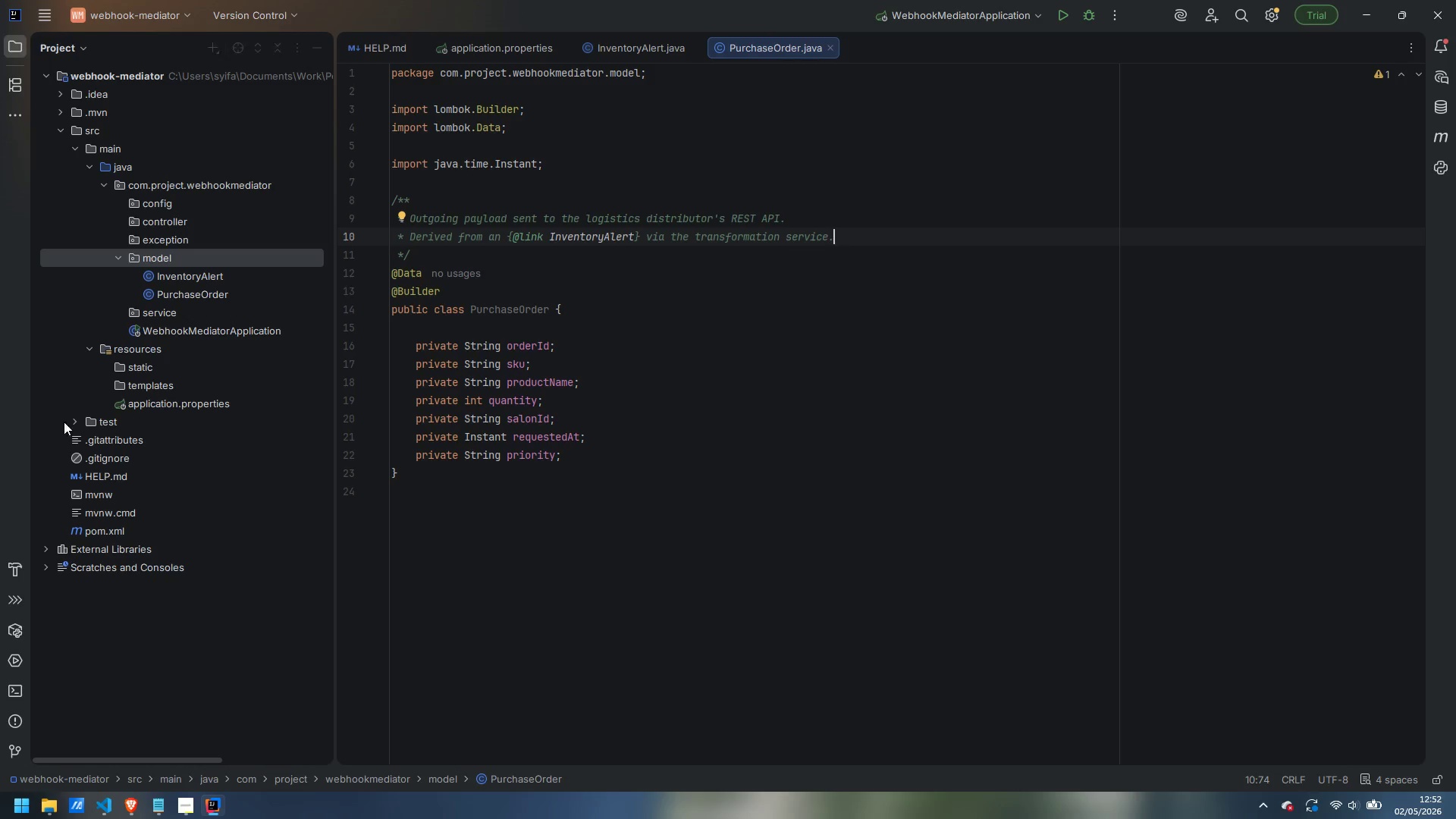 
left_click([611, 381])
 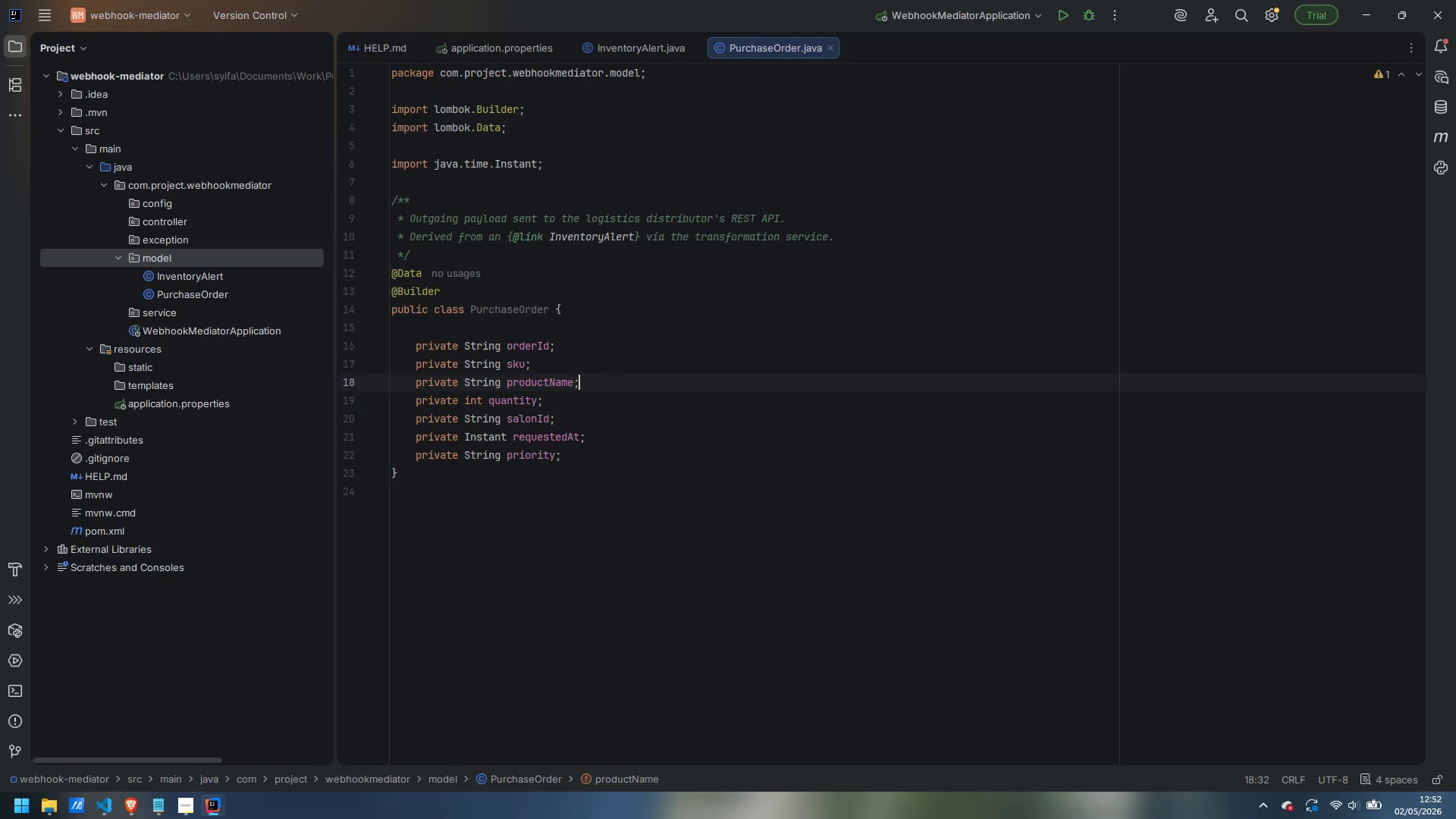 
key(Enter)
 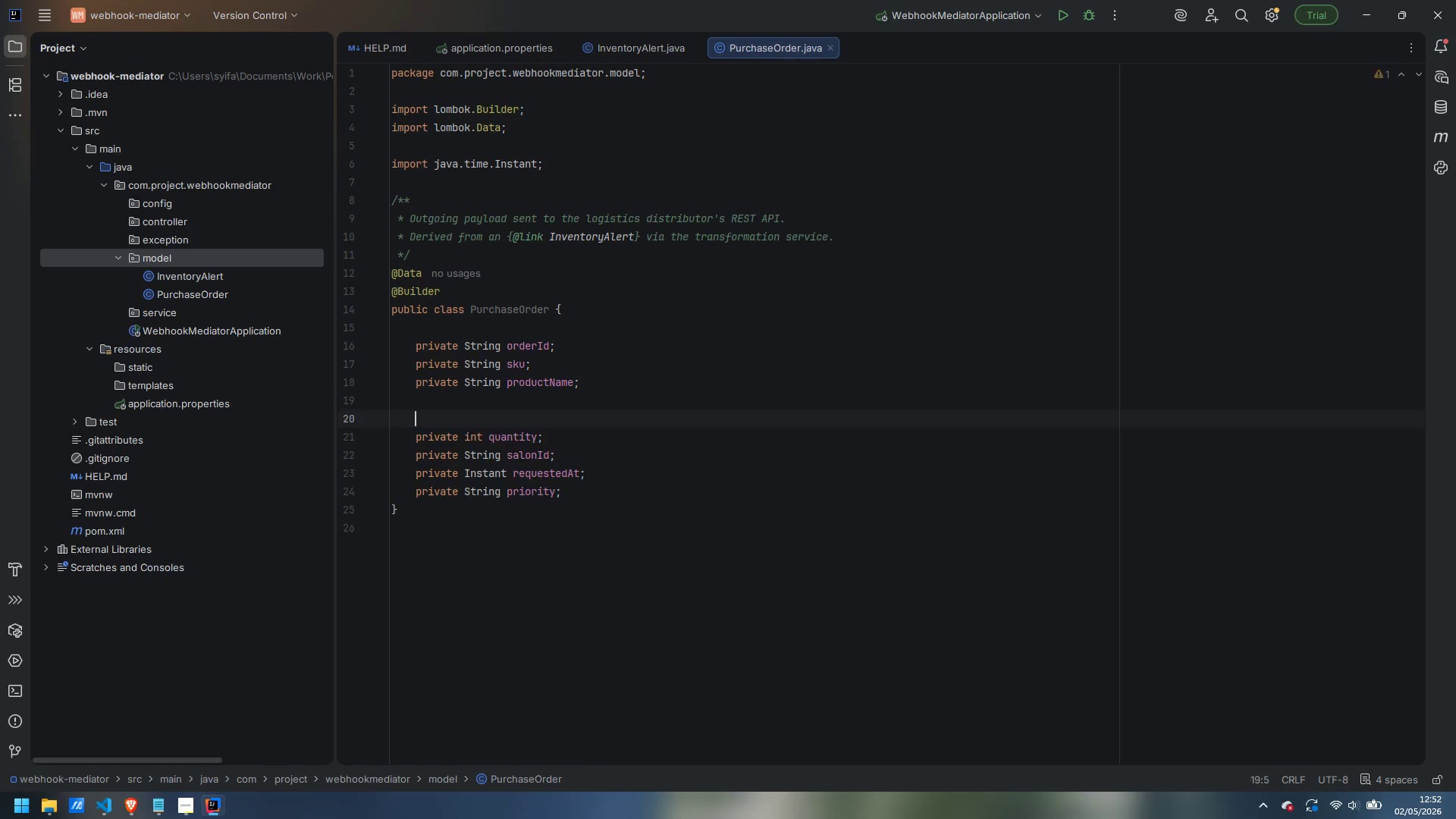 
key(Enter)
 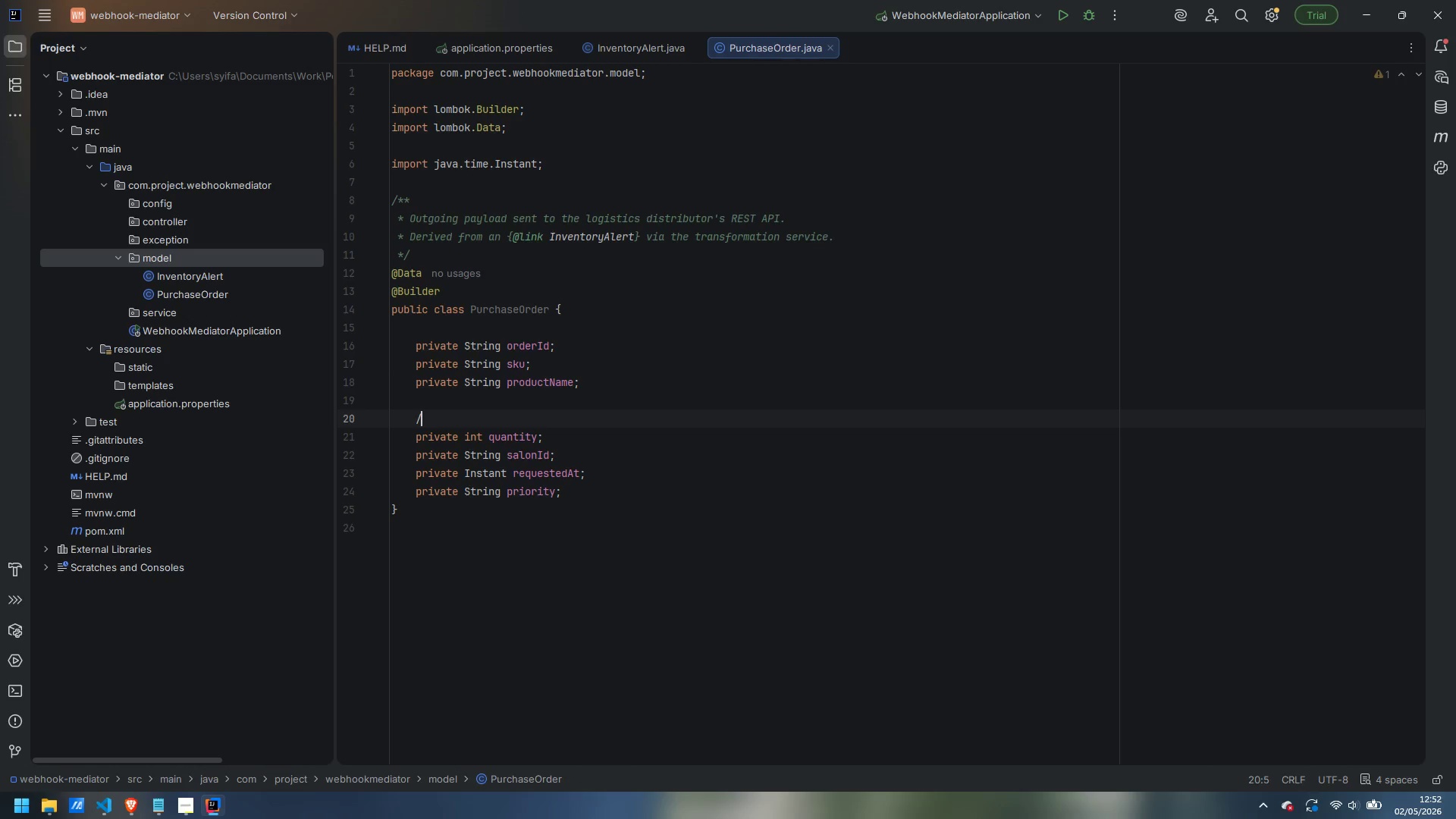 
type(/** Number of units requested from the distributor. */)
 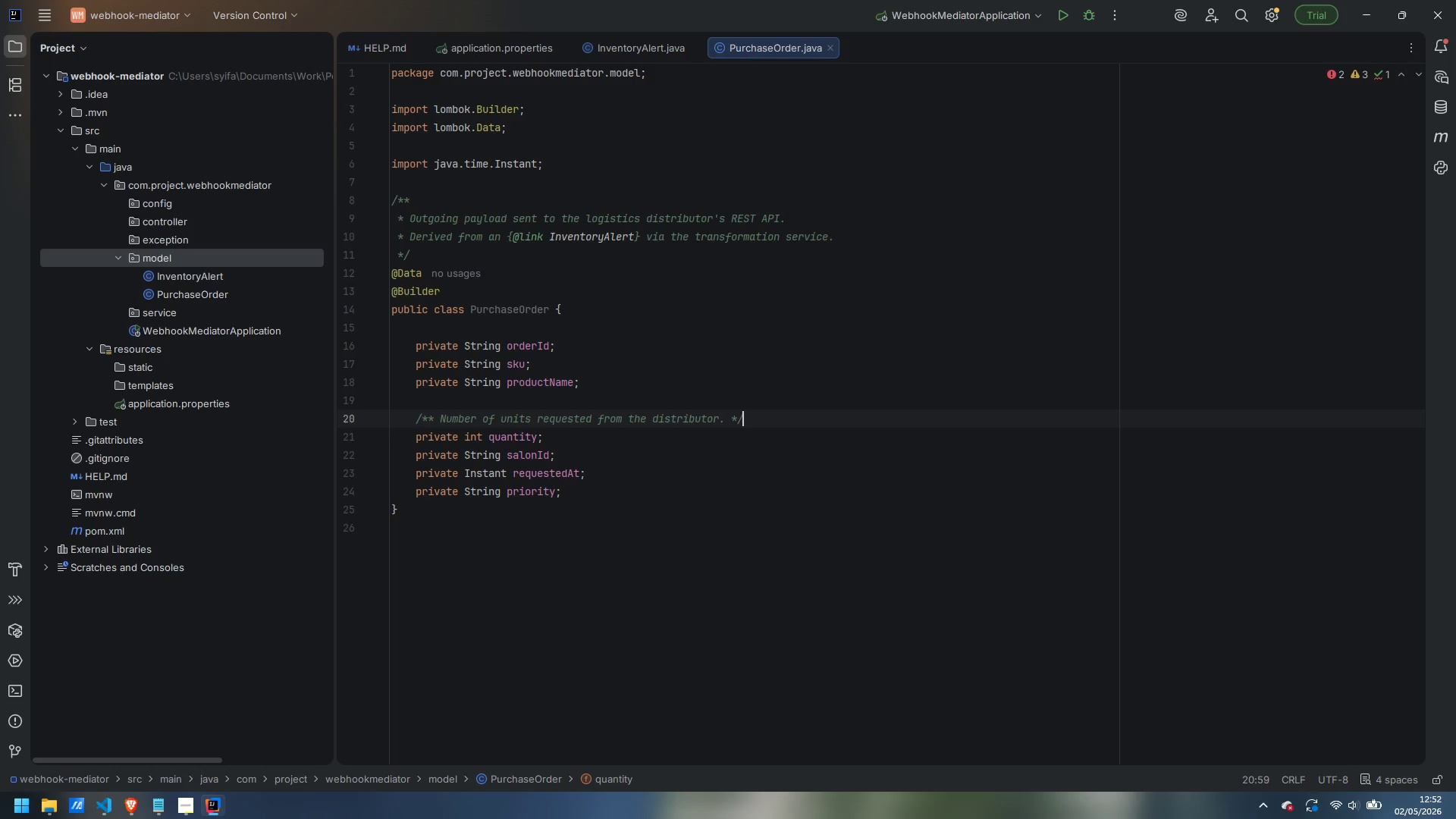 
key(ArrowDown)
 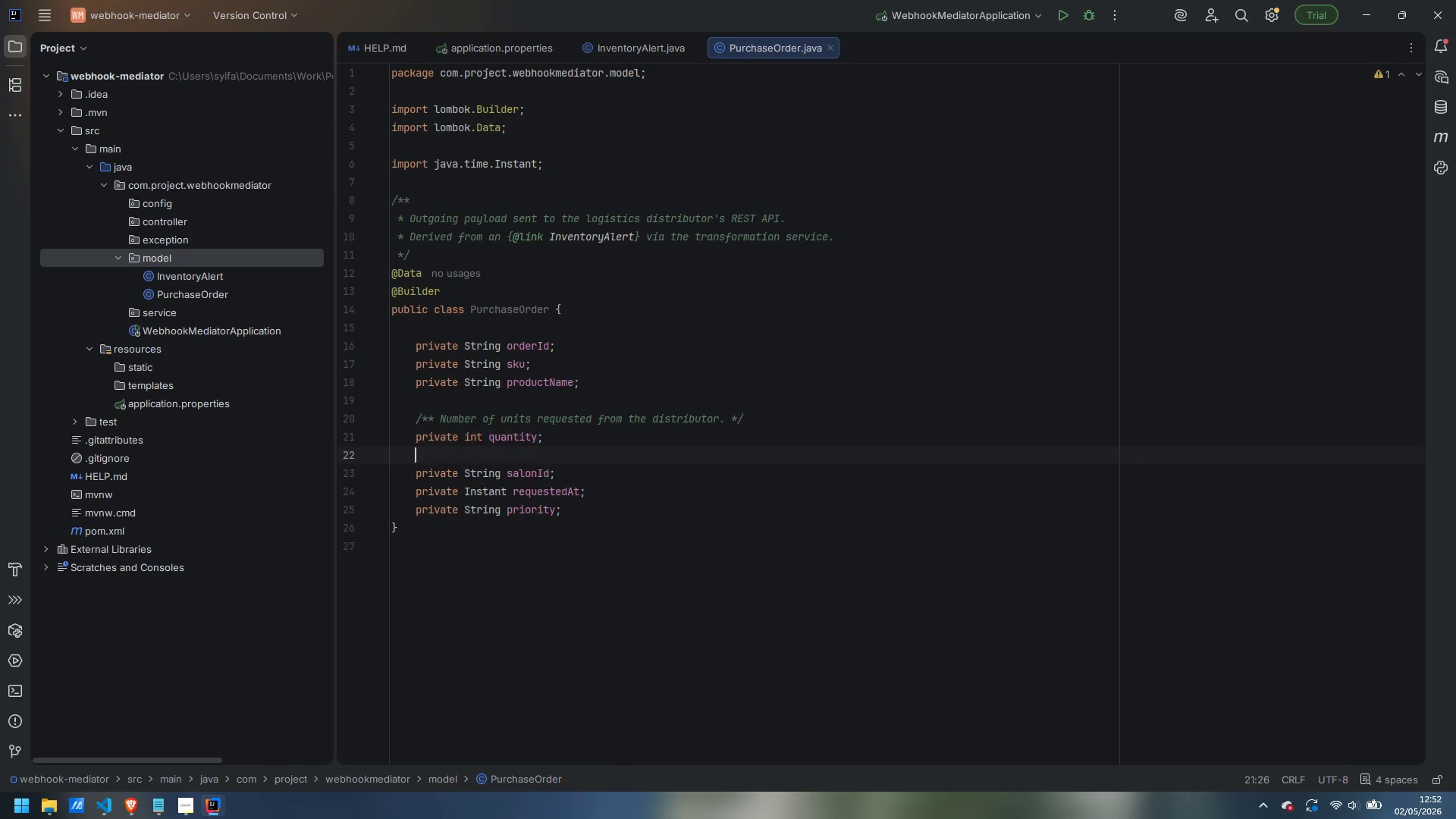 
key(Enter)
 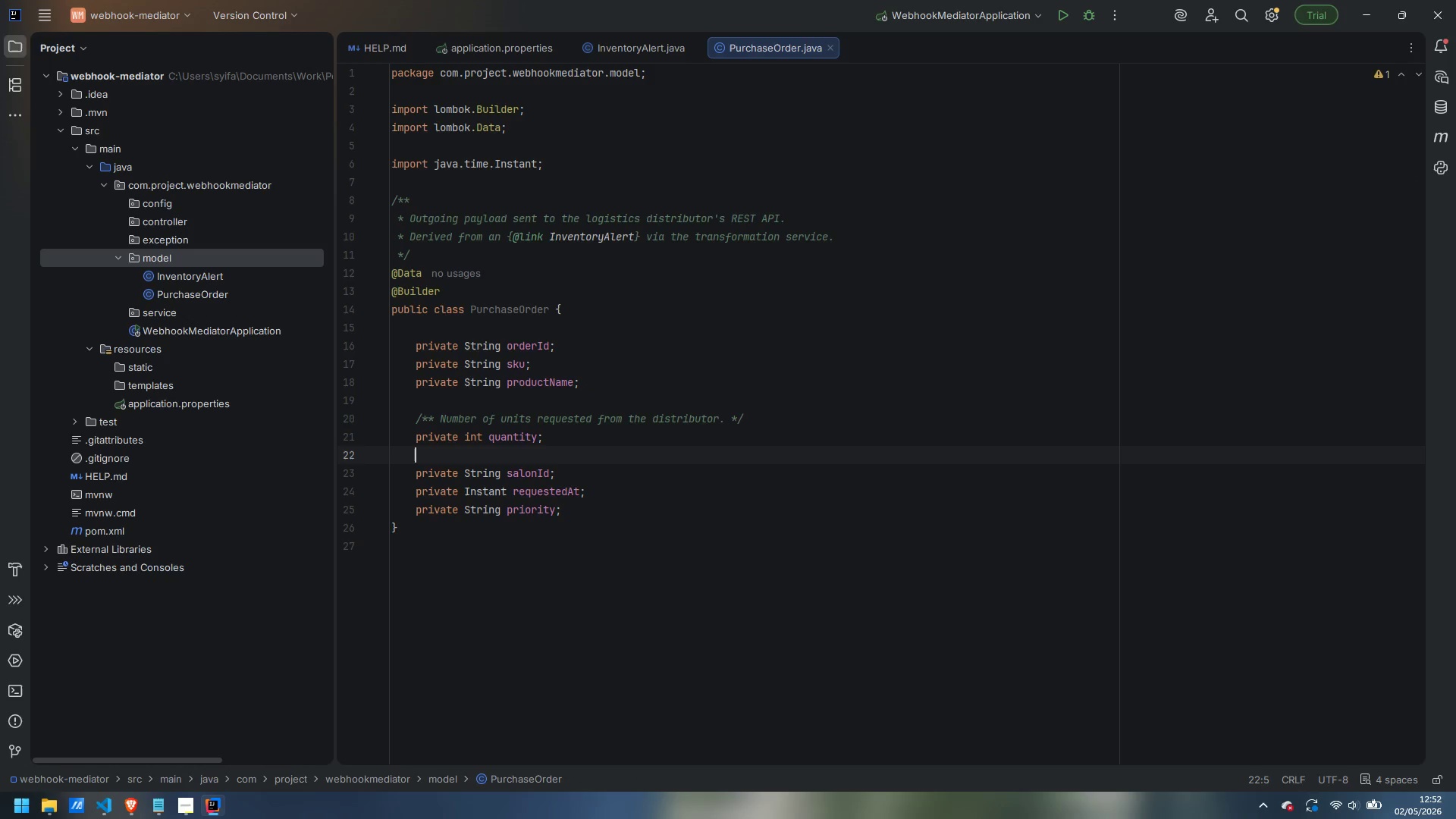 
key(ArrowDown)
 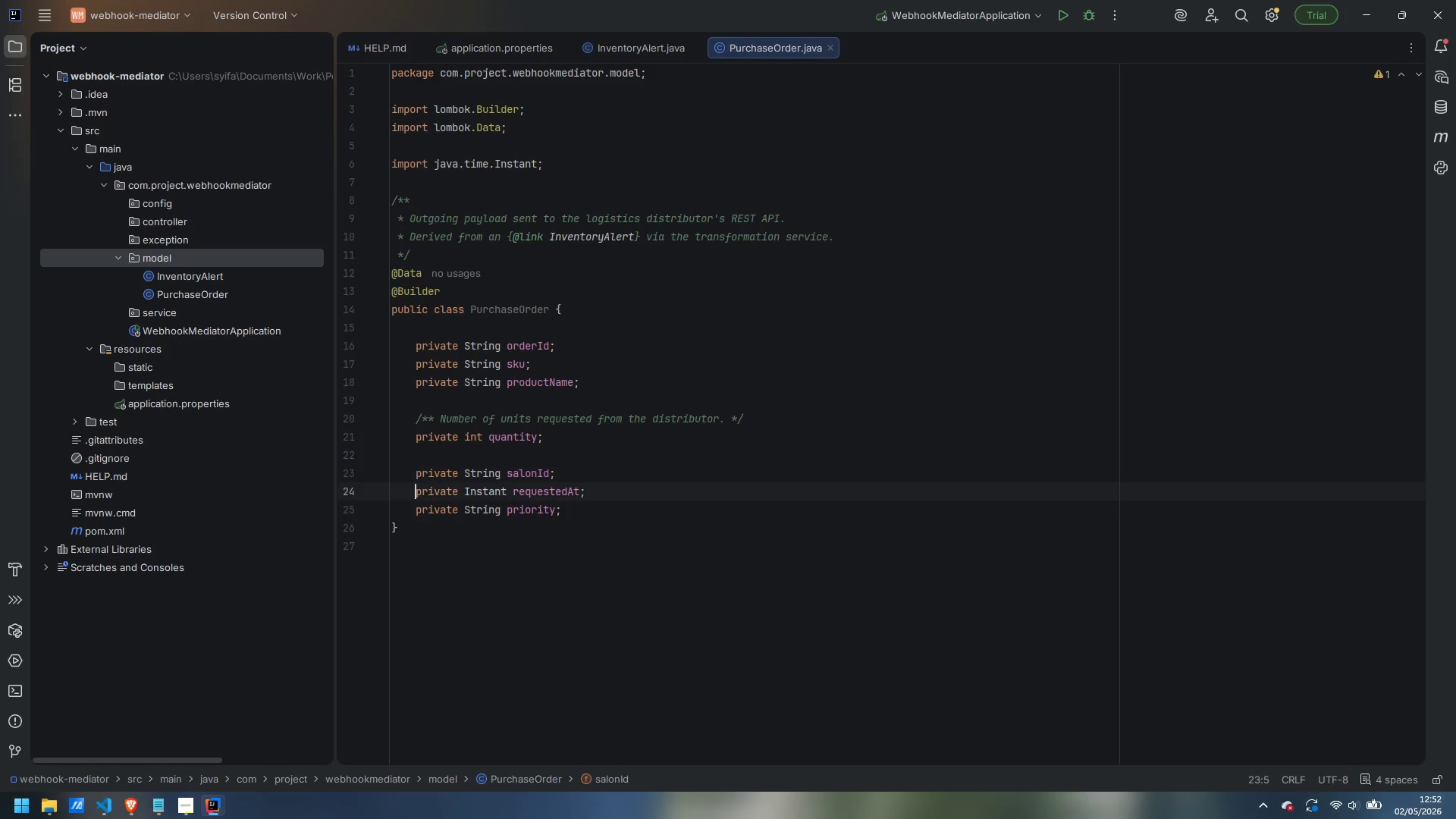 
key(ArrowDown)
 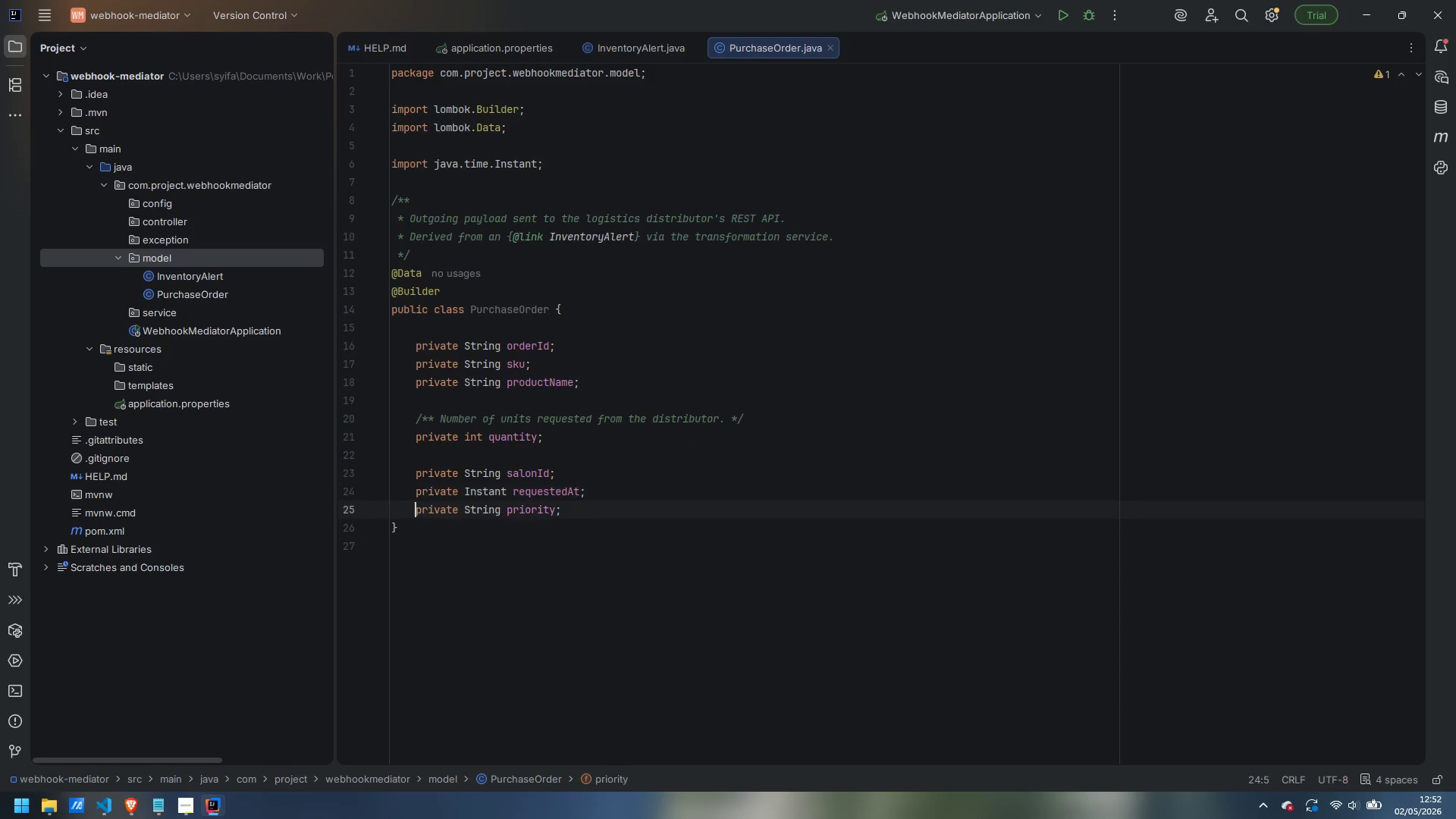 
key(ArrowDown)
 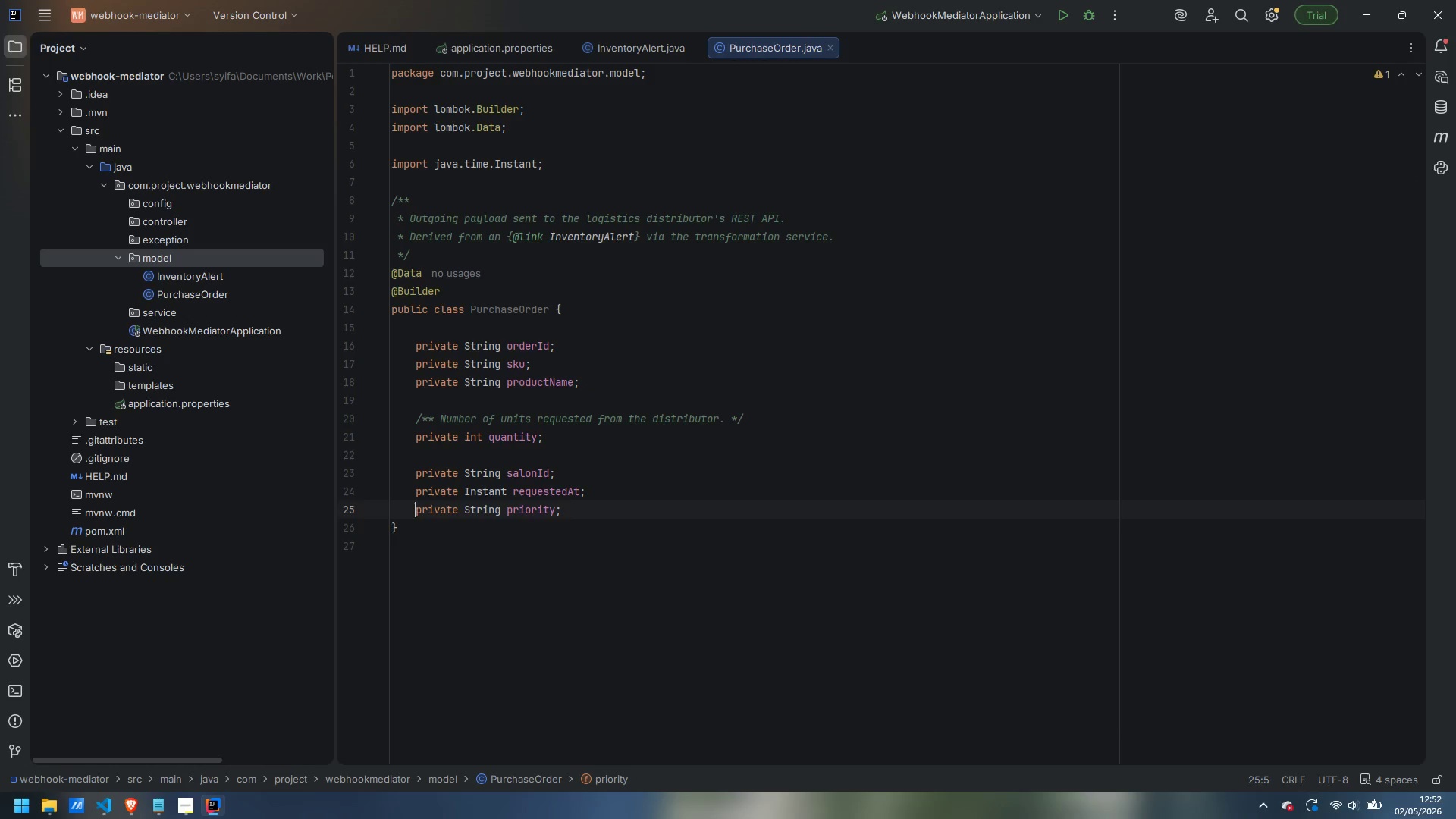 
key(Enter)
 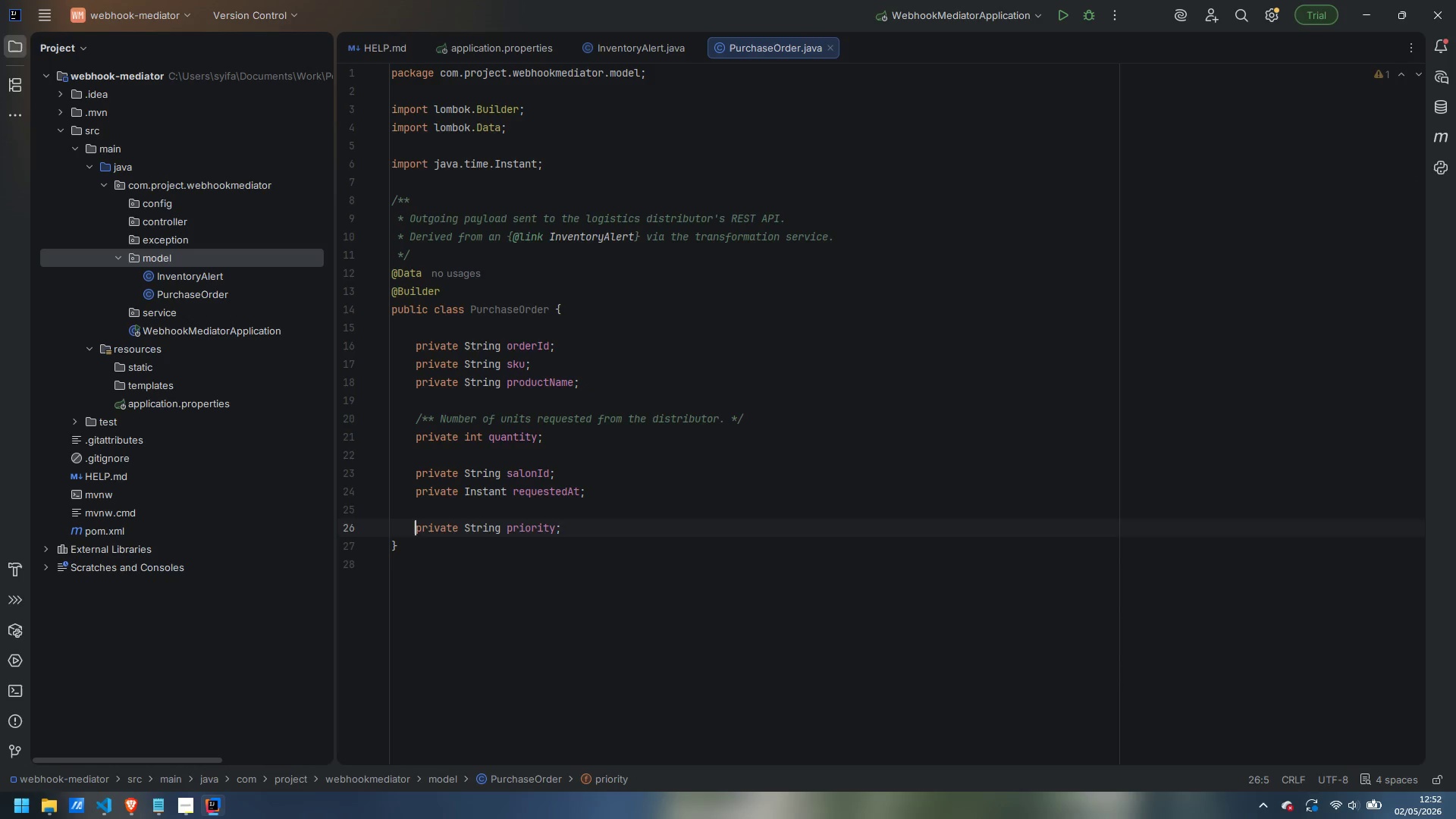 
key(ArrowUp)
 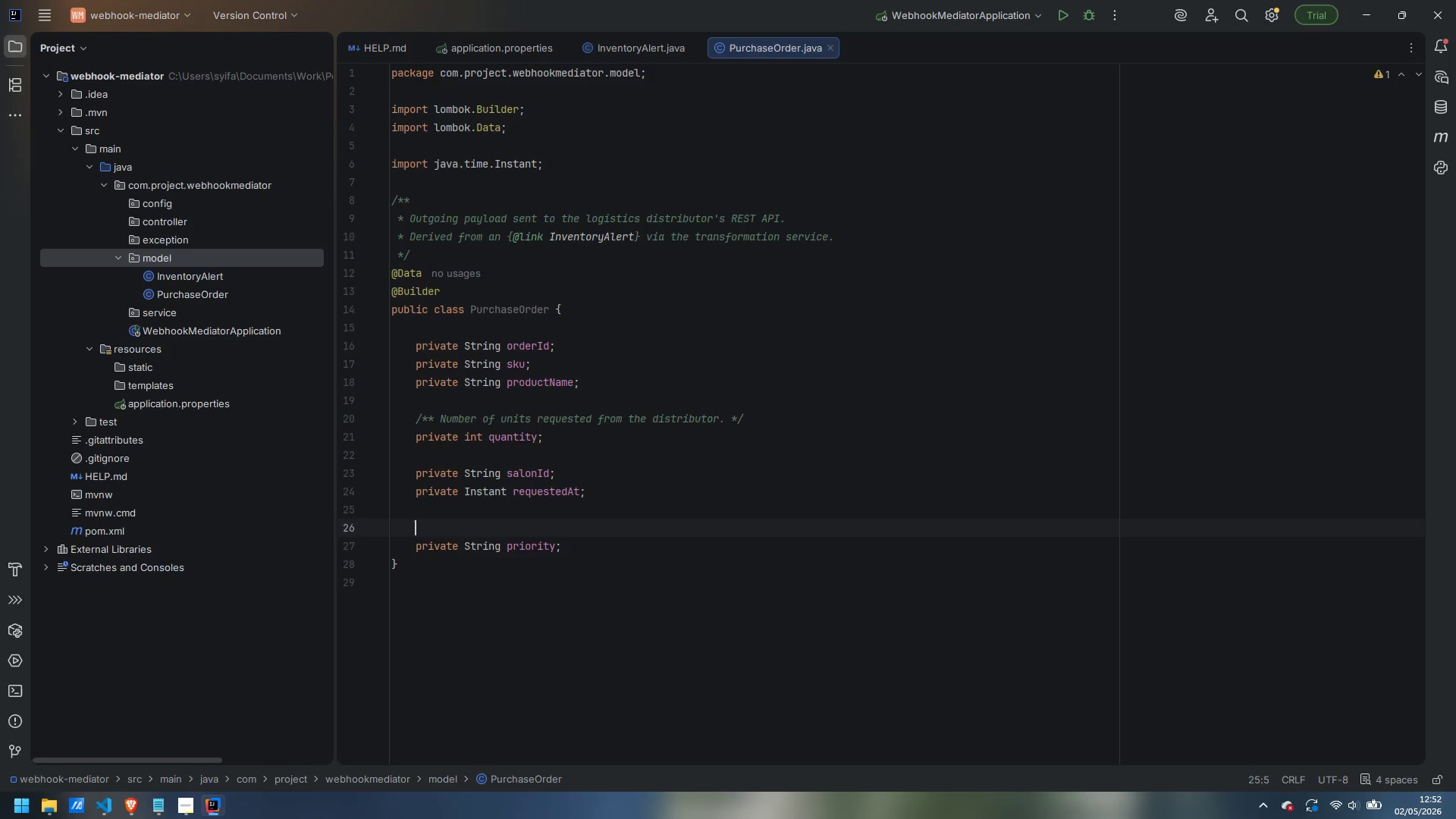 
key(Enter)
 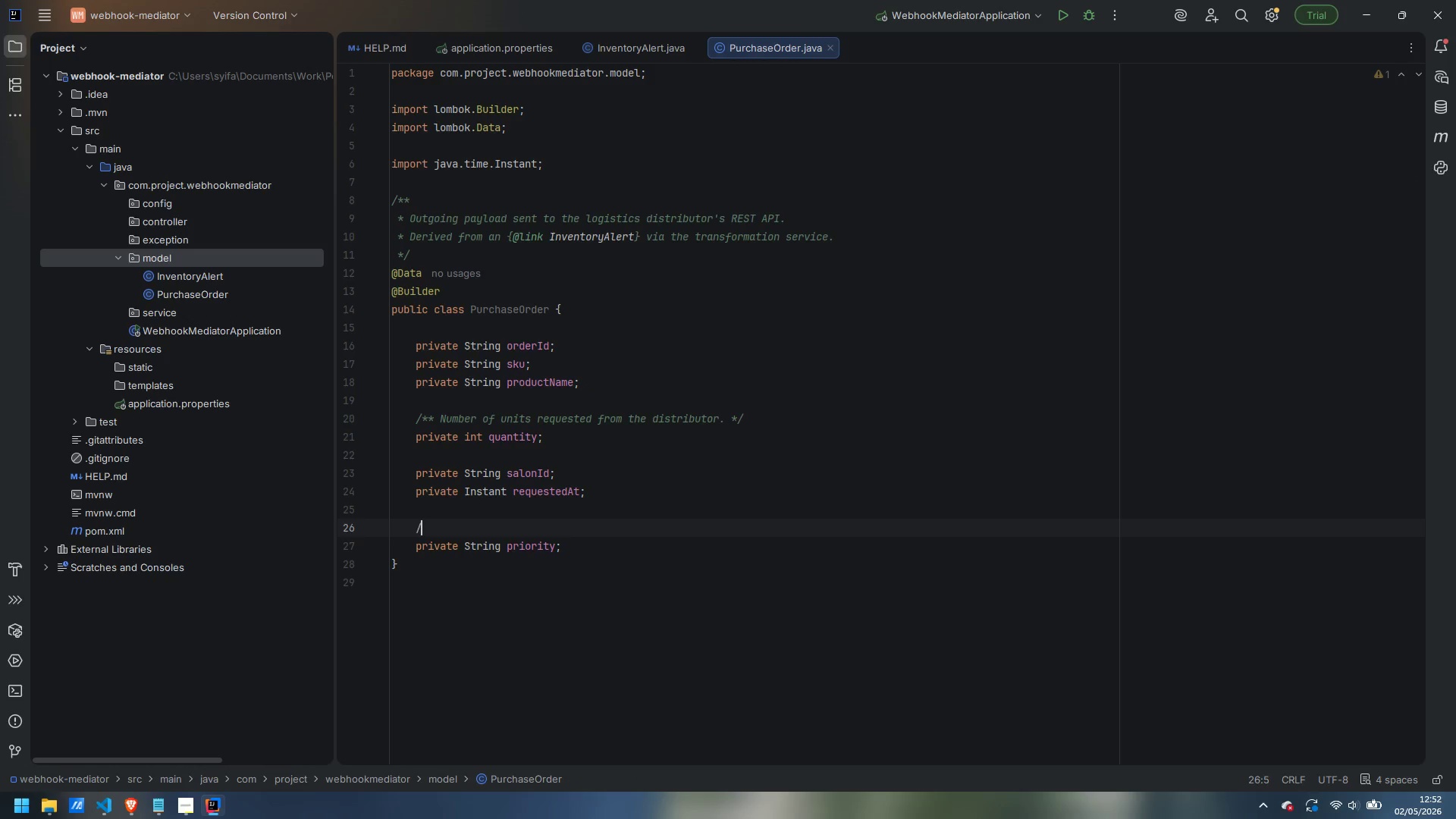 
type(/** STANDARD | HIGH | CRITICAL. derived from how depleted the stock is. */)
 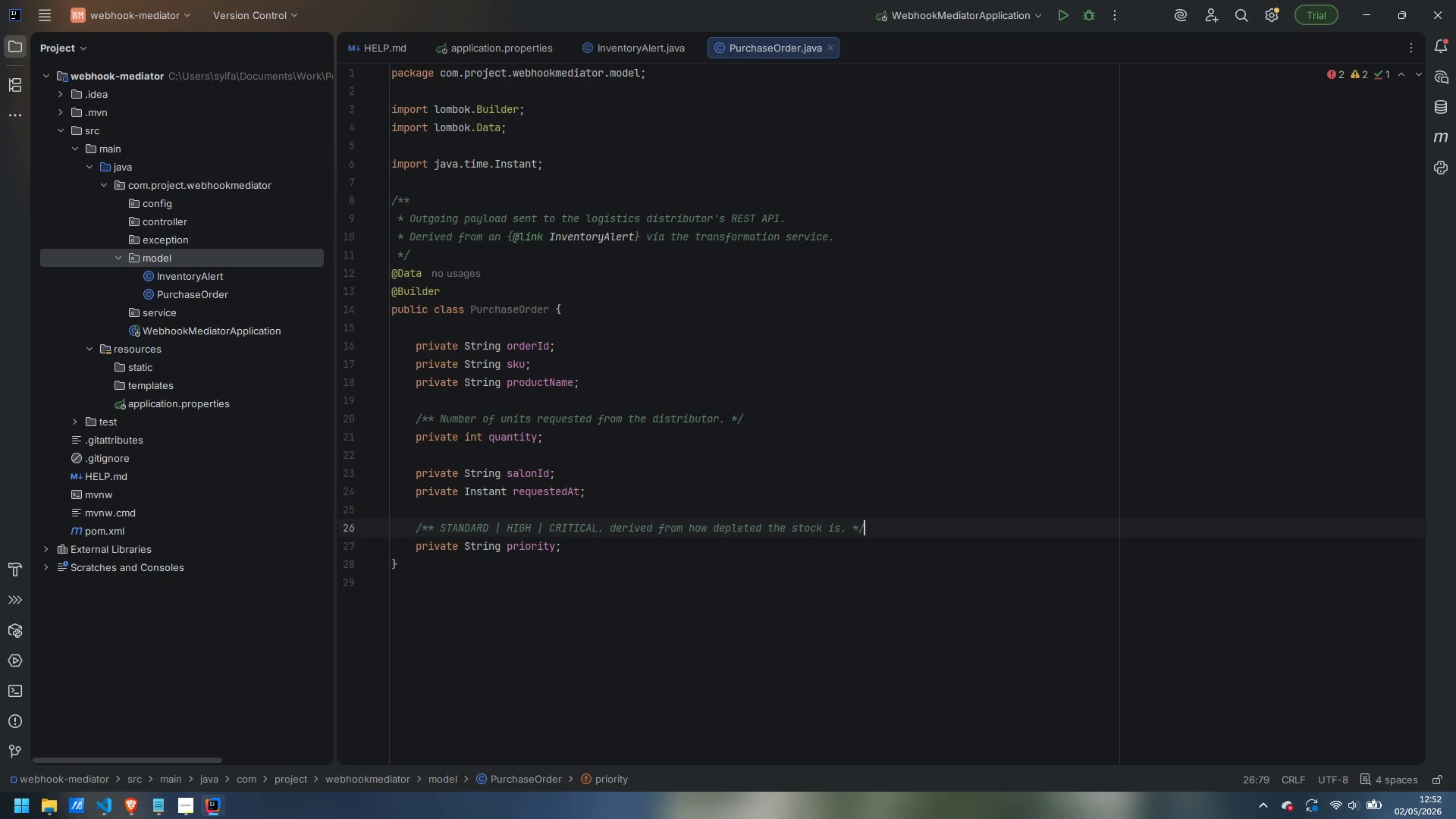 
right_click([198, 255])
 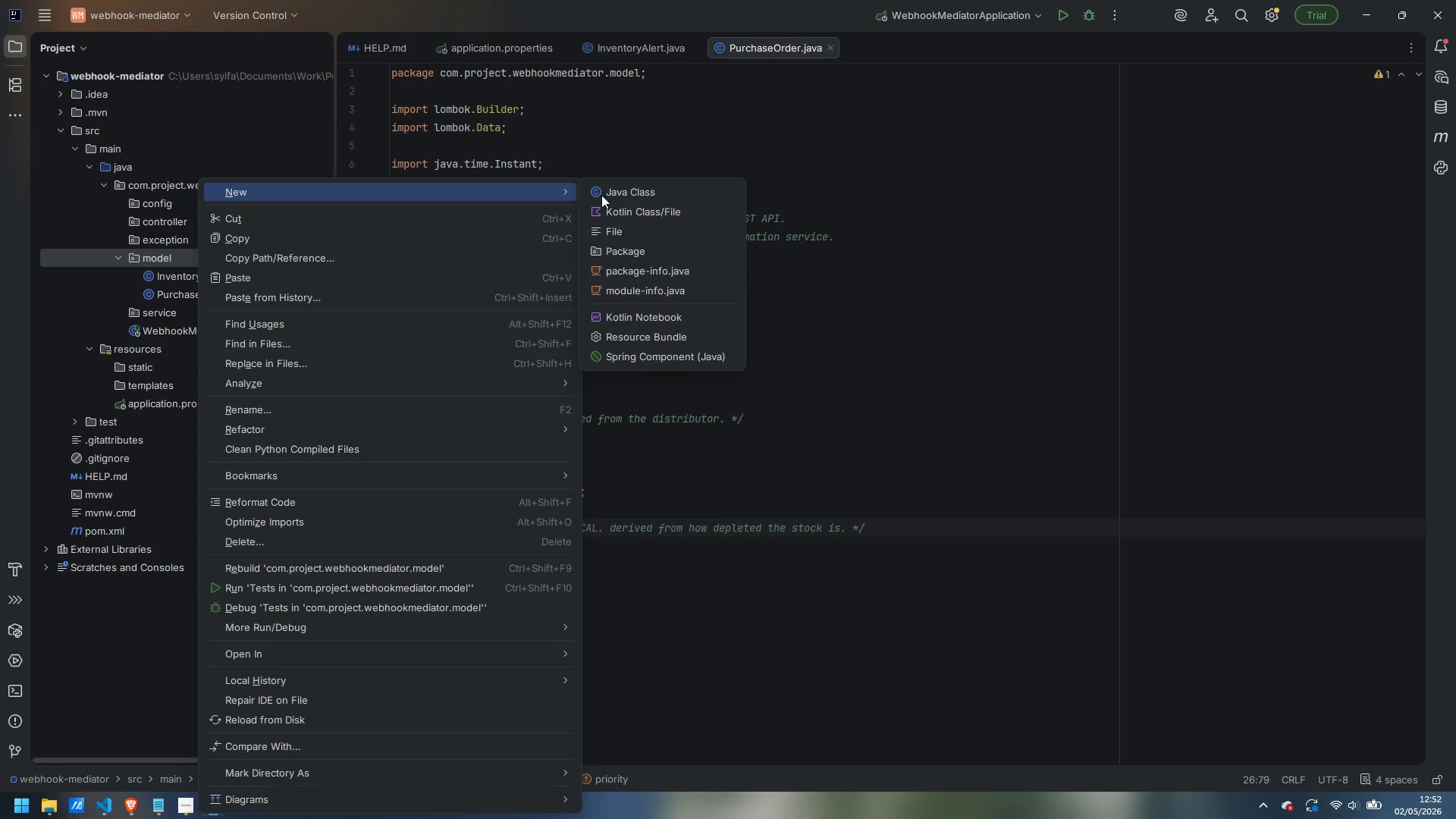 
left_click([610, 195])
 